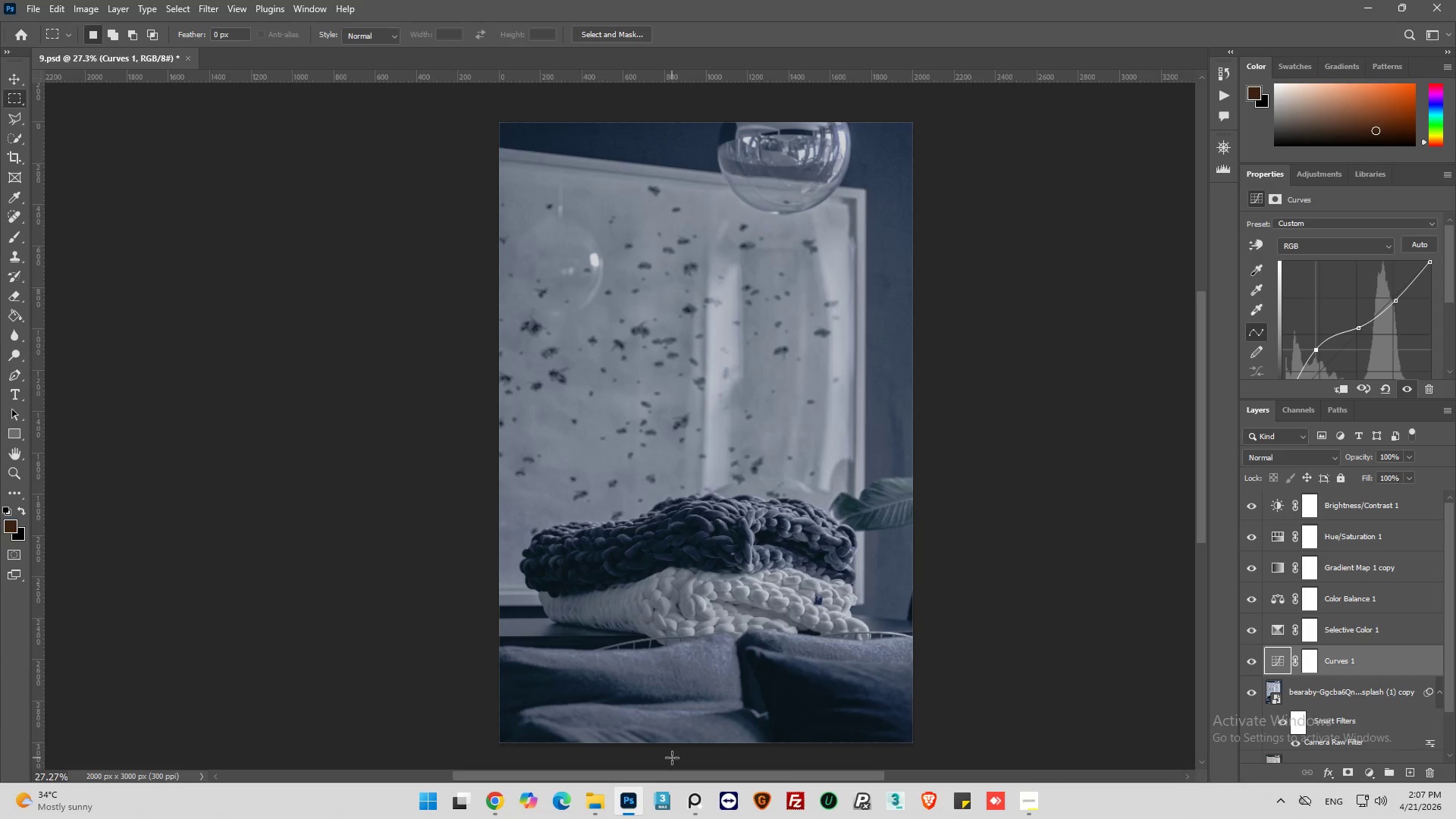 
left_click([593, 797])
 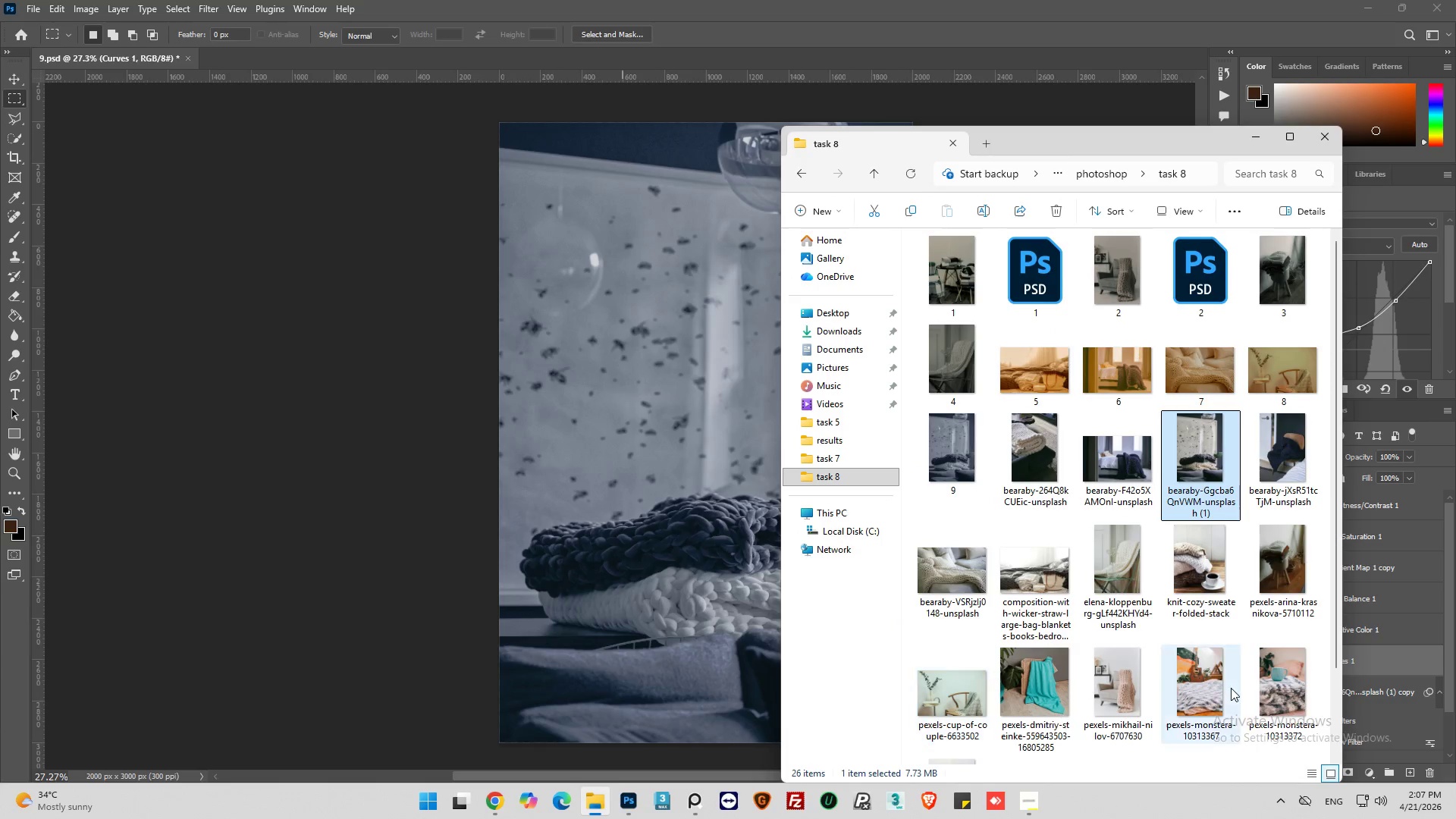 
mouse_move([1266, 607])
 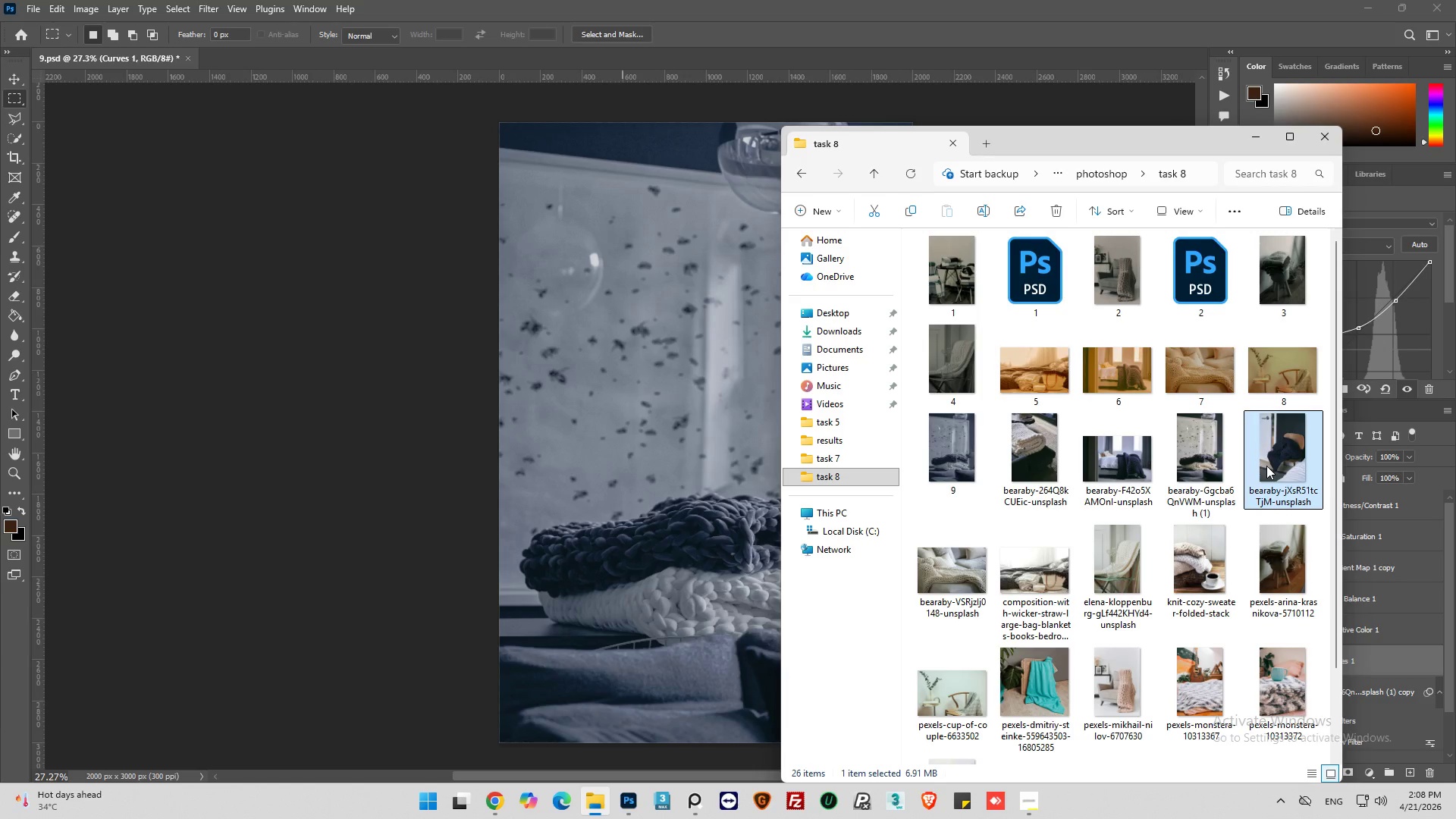 
wait(12.06)
 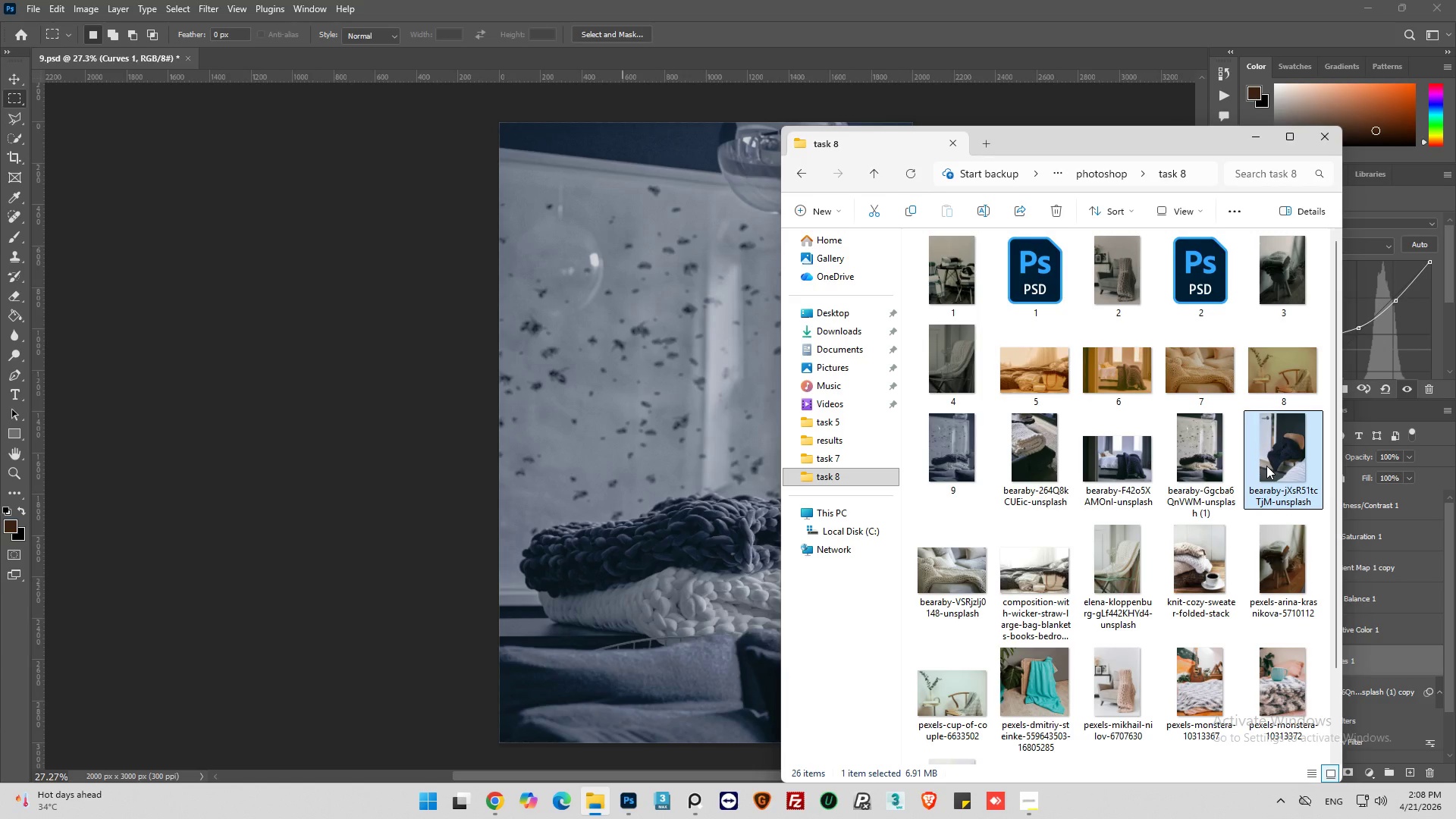 
double_click([1207, 572])
 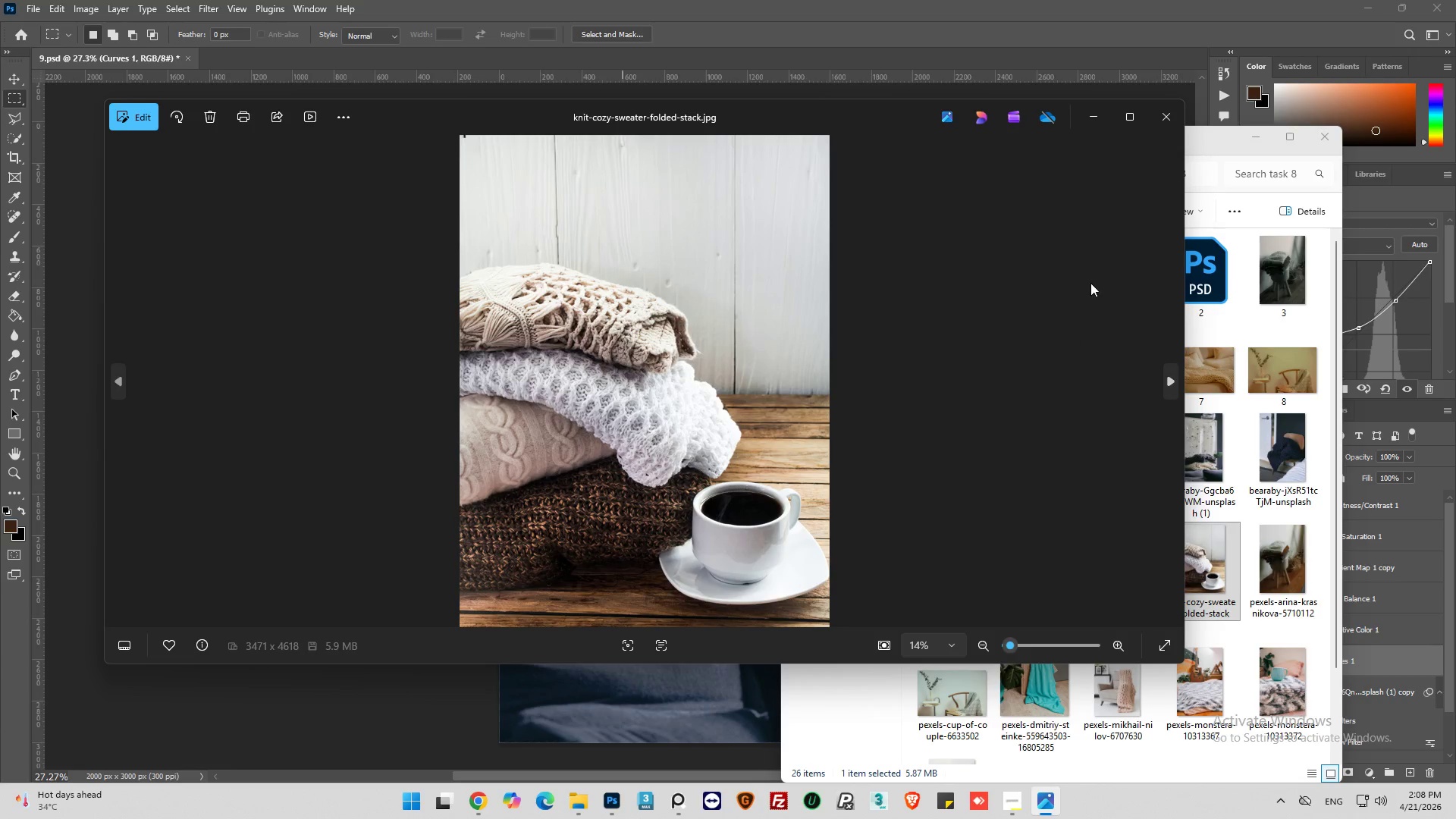 
left_click([1165, 113])
 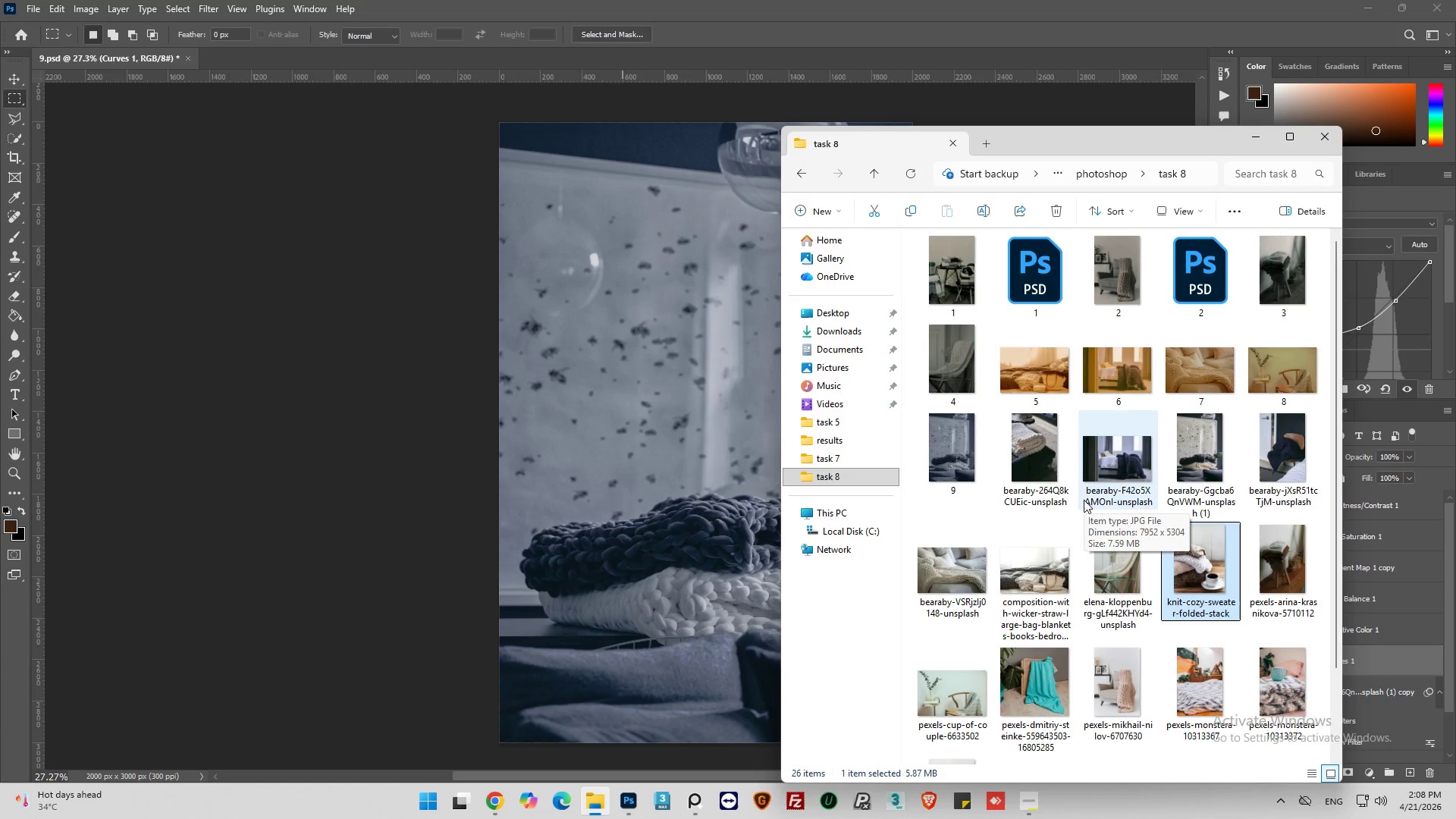 
wait(7.02)
 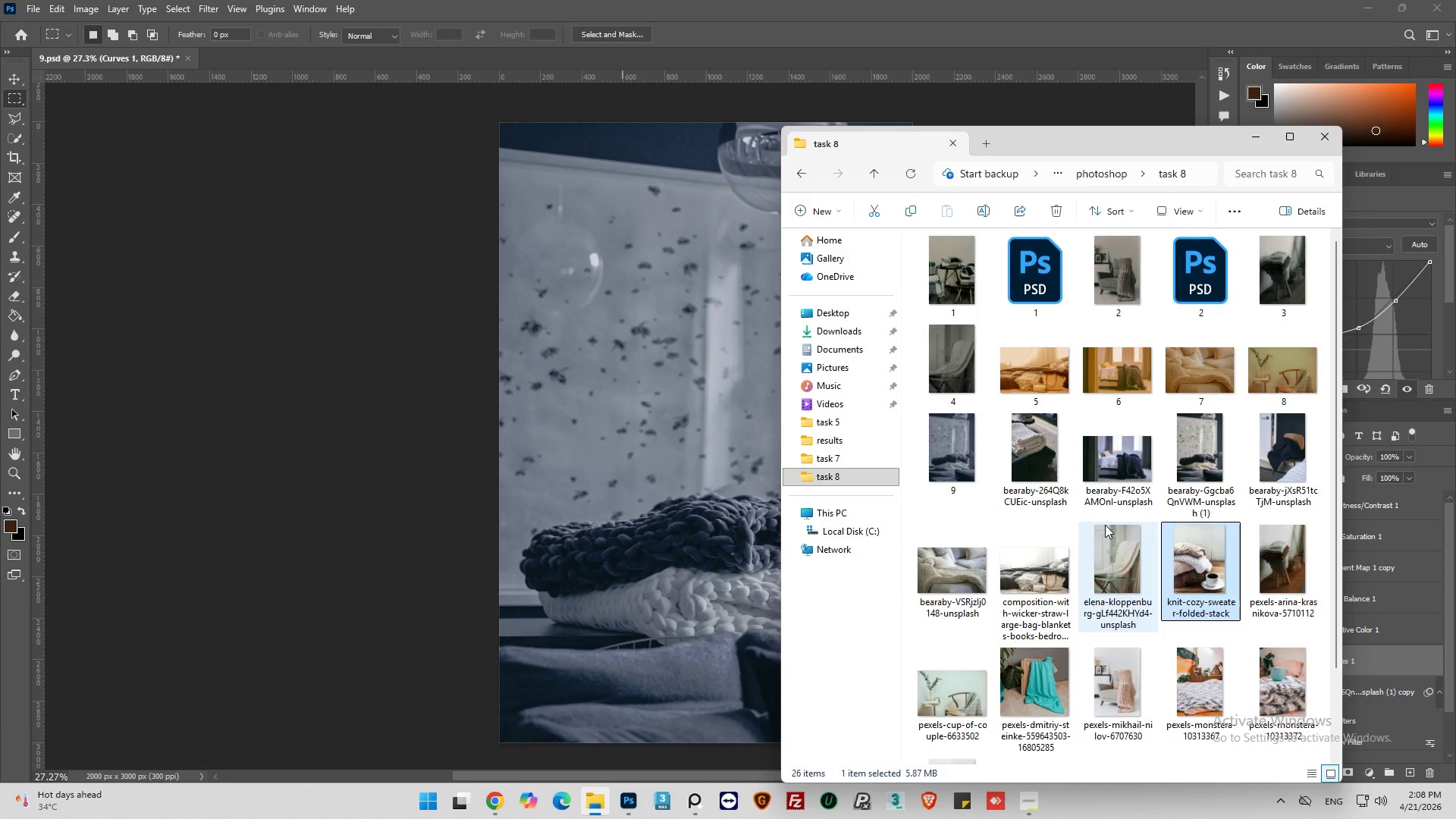 
scroll: coordinate [1113, 487], scroll_direction: down, amount: 1.0
 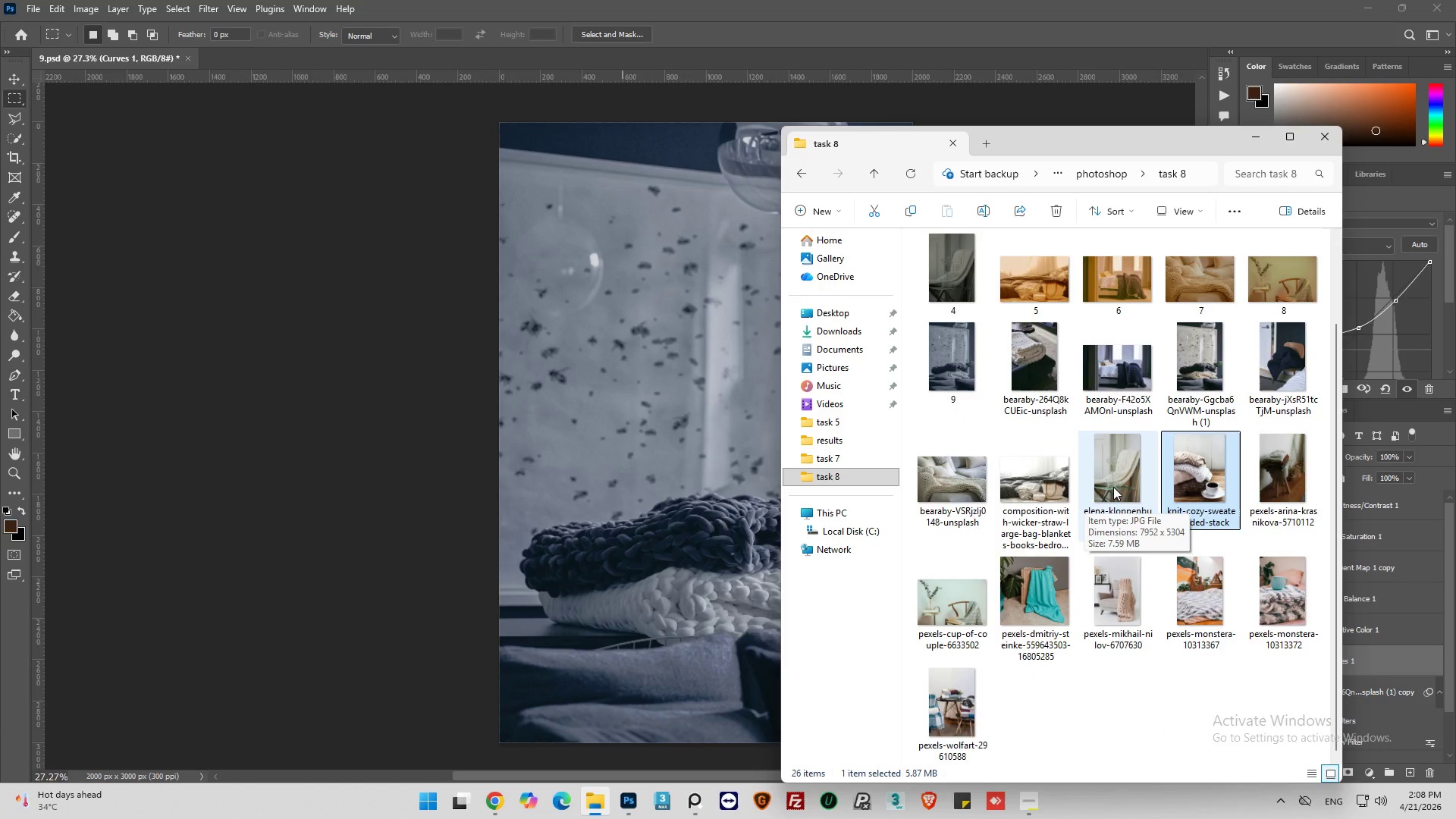 
scroll: coordinate [1113, 487], scroll_direction: none, amount: 0.0
 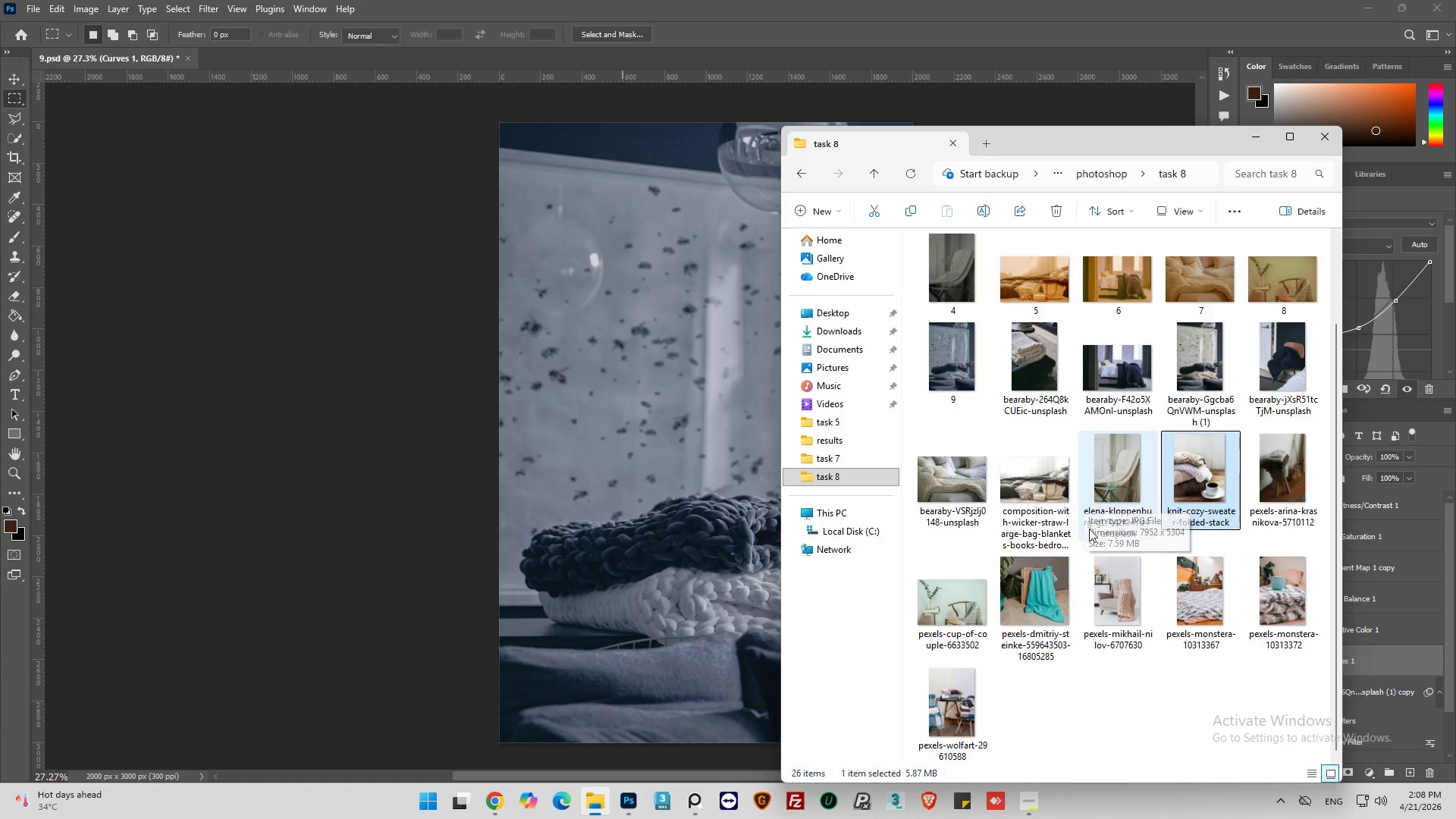 
double_click([1053, 588])
 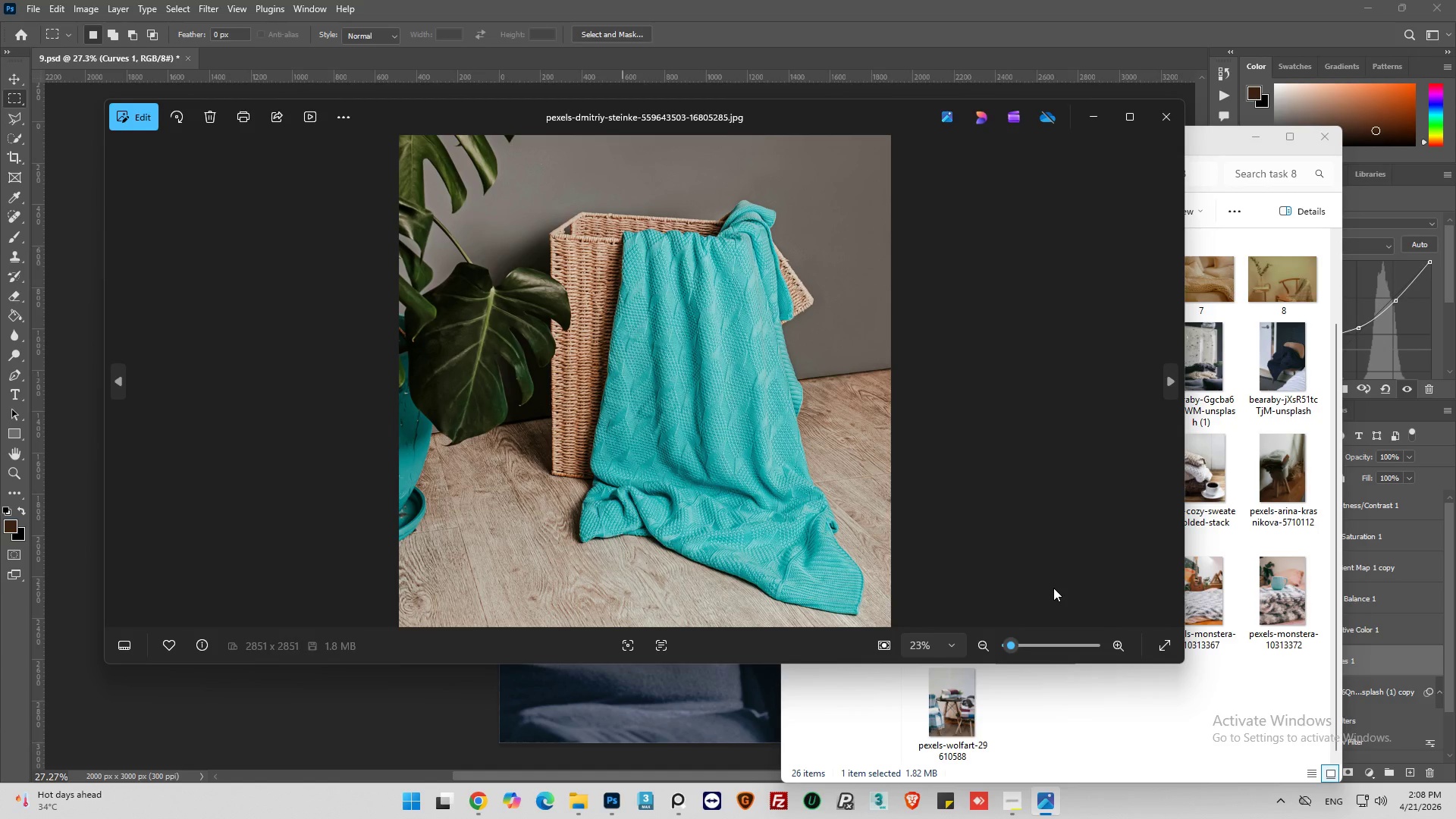 
scroll: coordinate [1031, 497], scroll_direction: down, amount: 6.0
 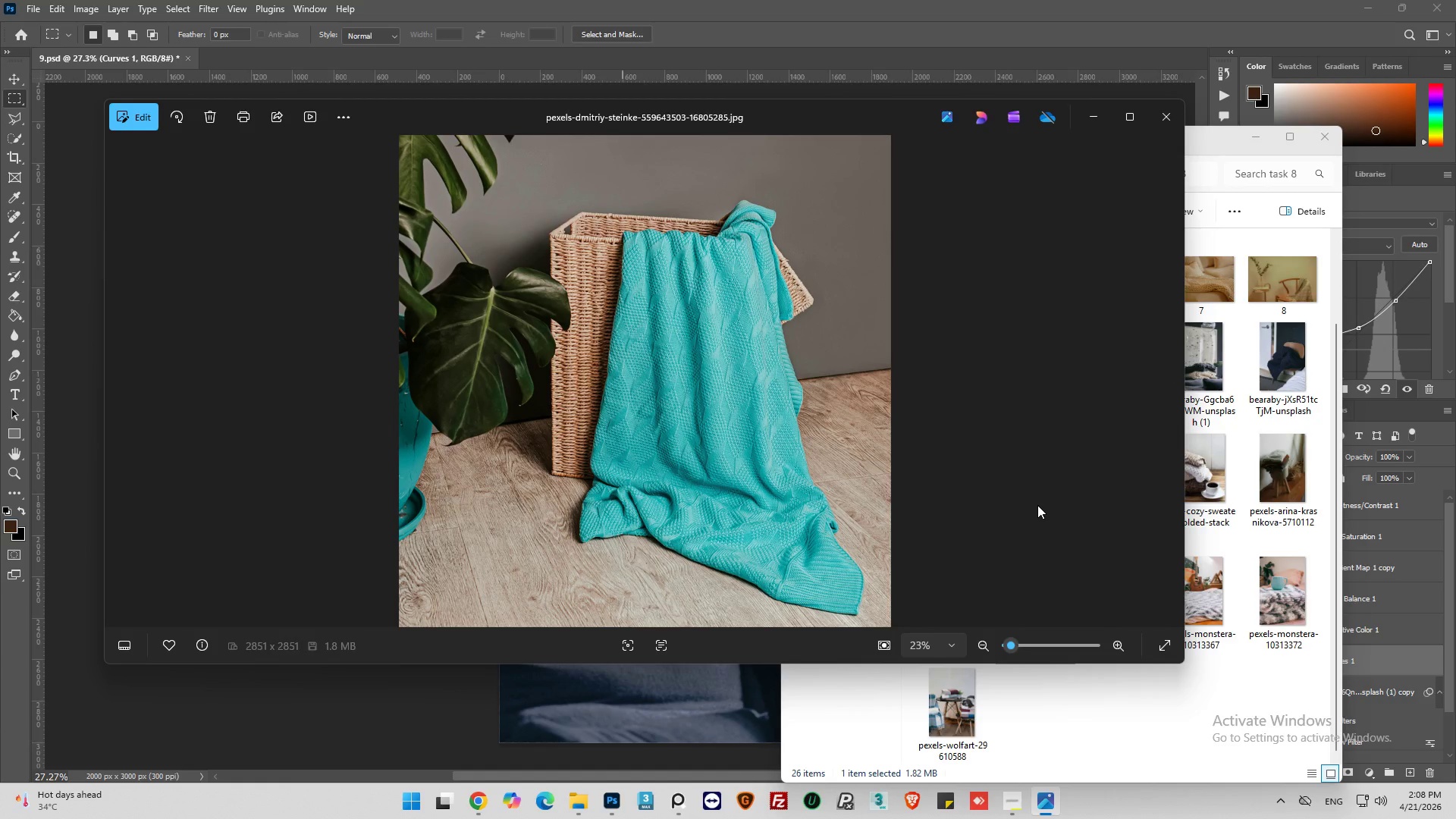 
wait(5.94)
 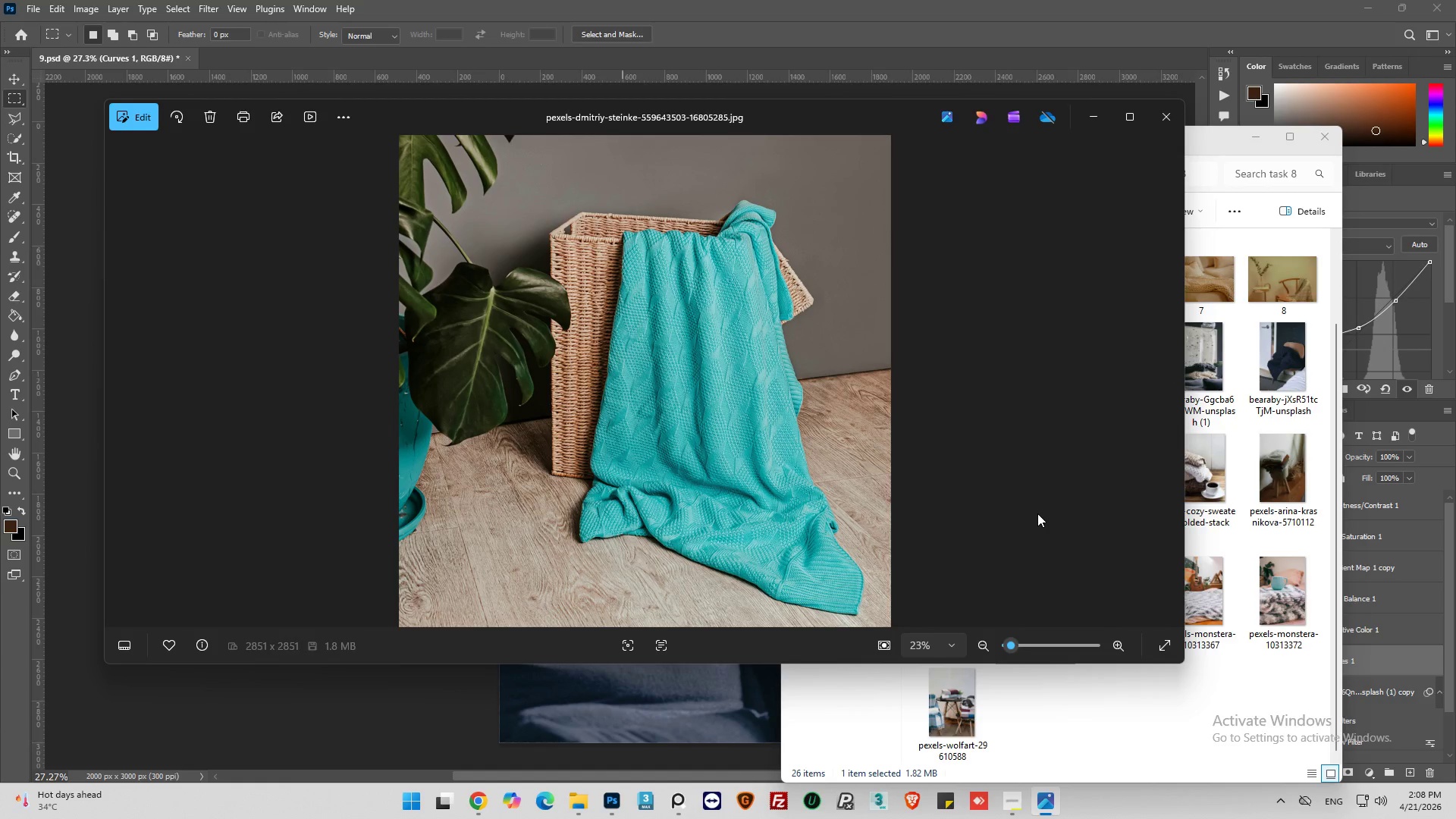 
left_click([1166, 116])
 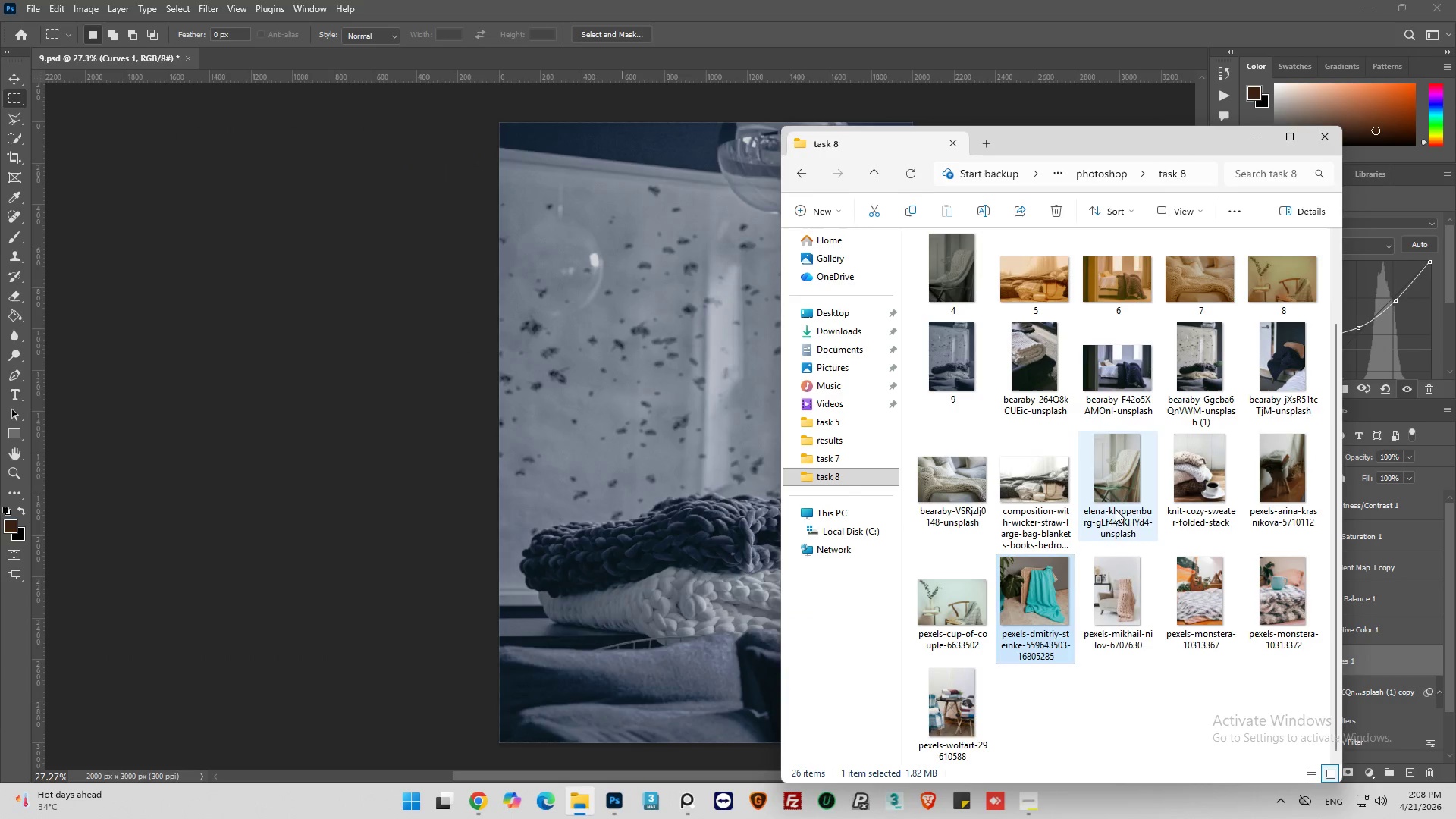 
mouse_move([1090, 526])
 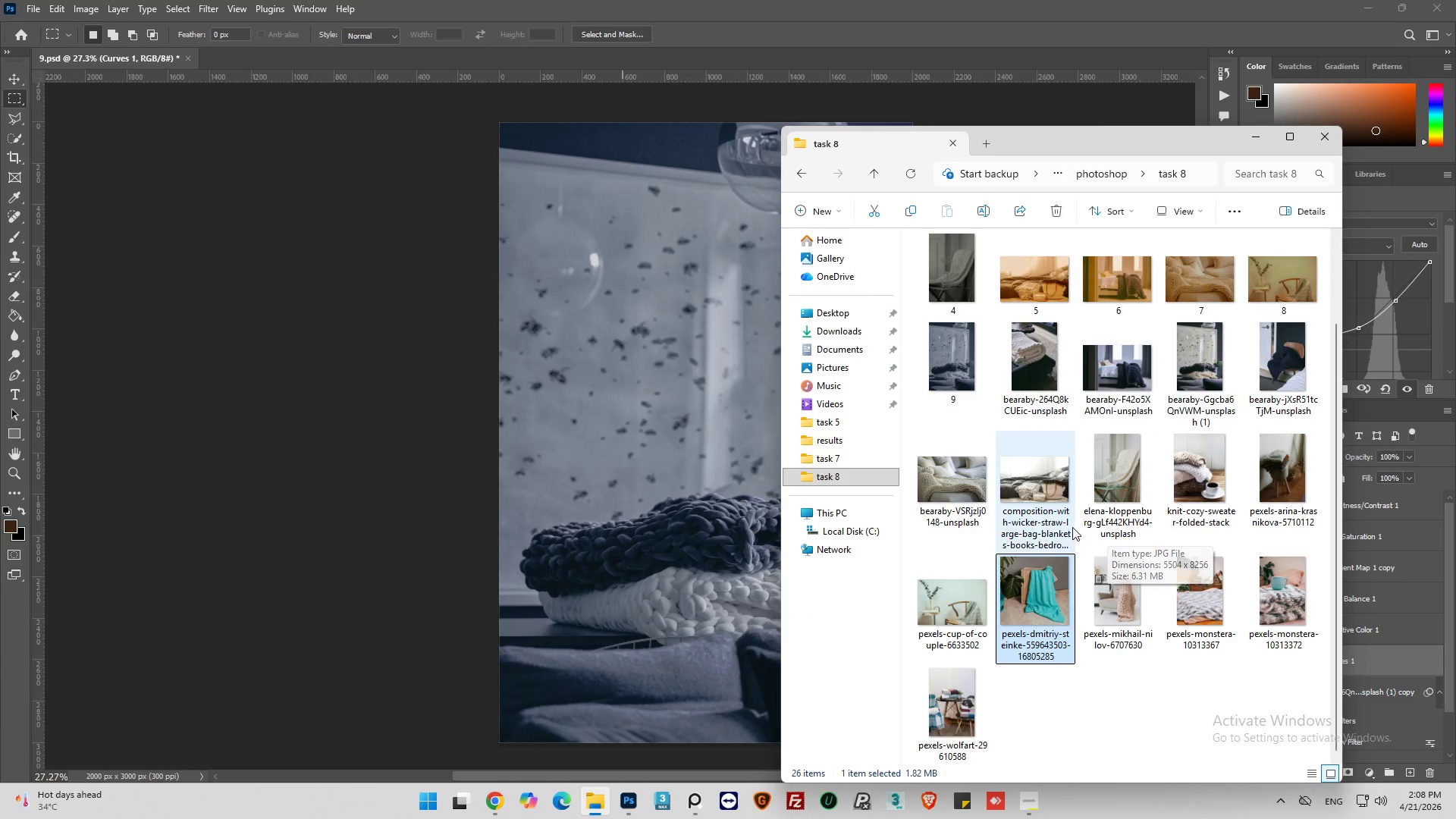 
mouse_move([1058, 510])
 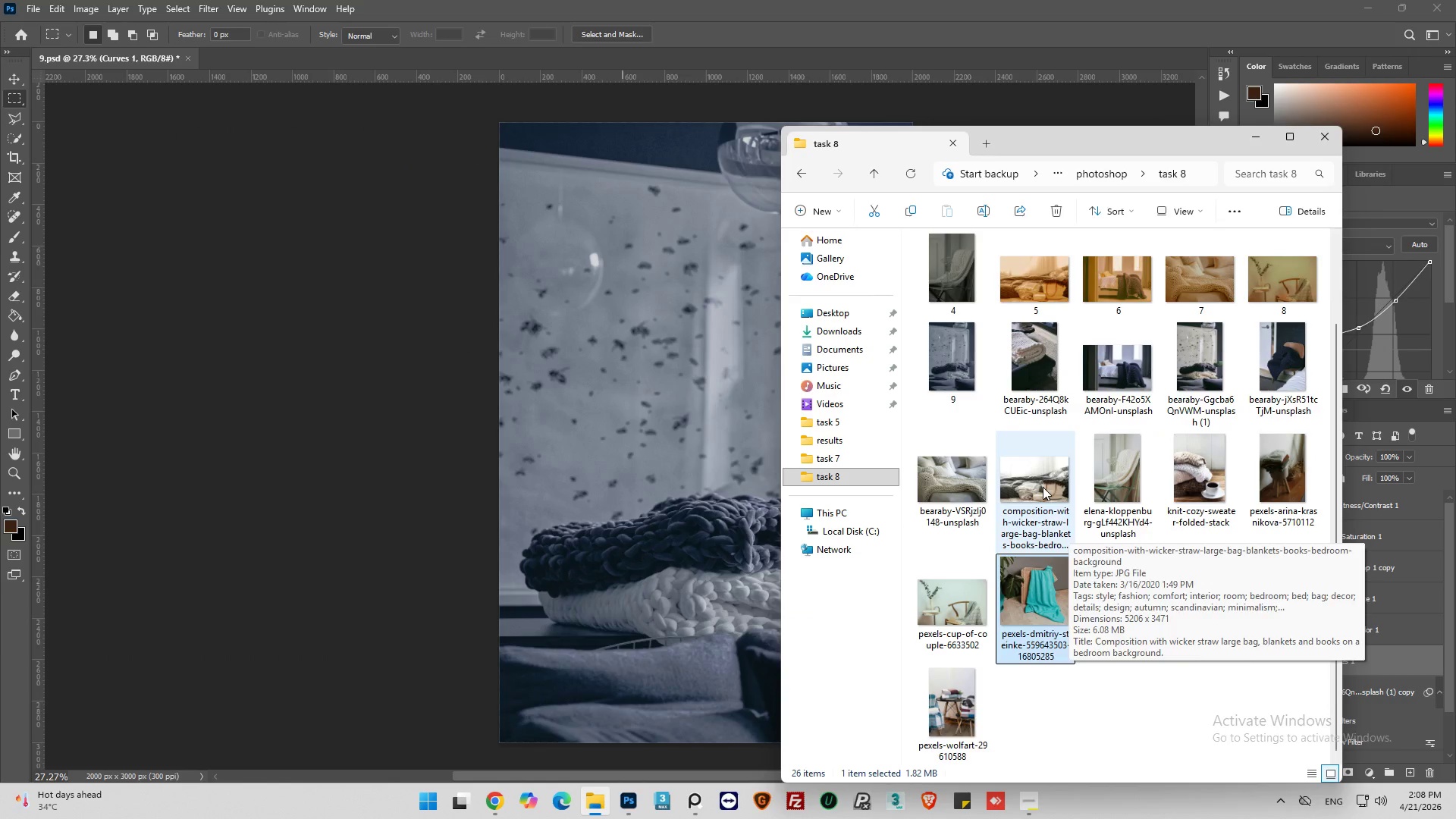 
left_click([1043, 487])
 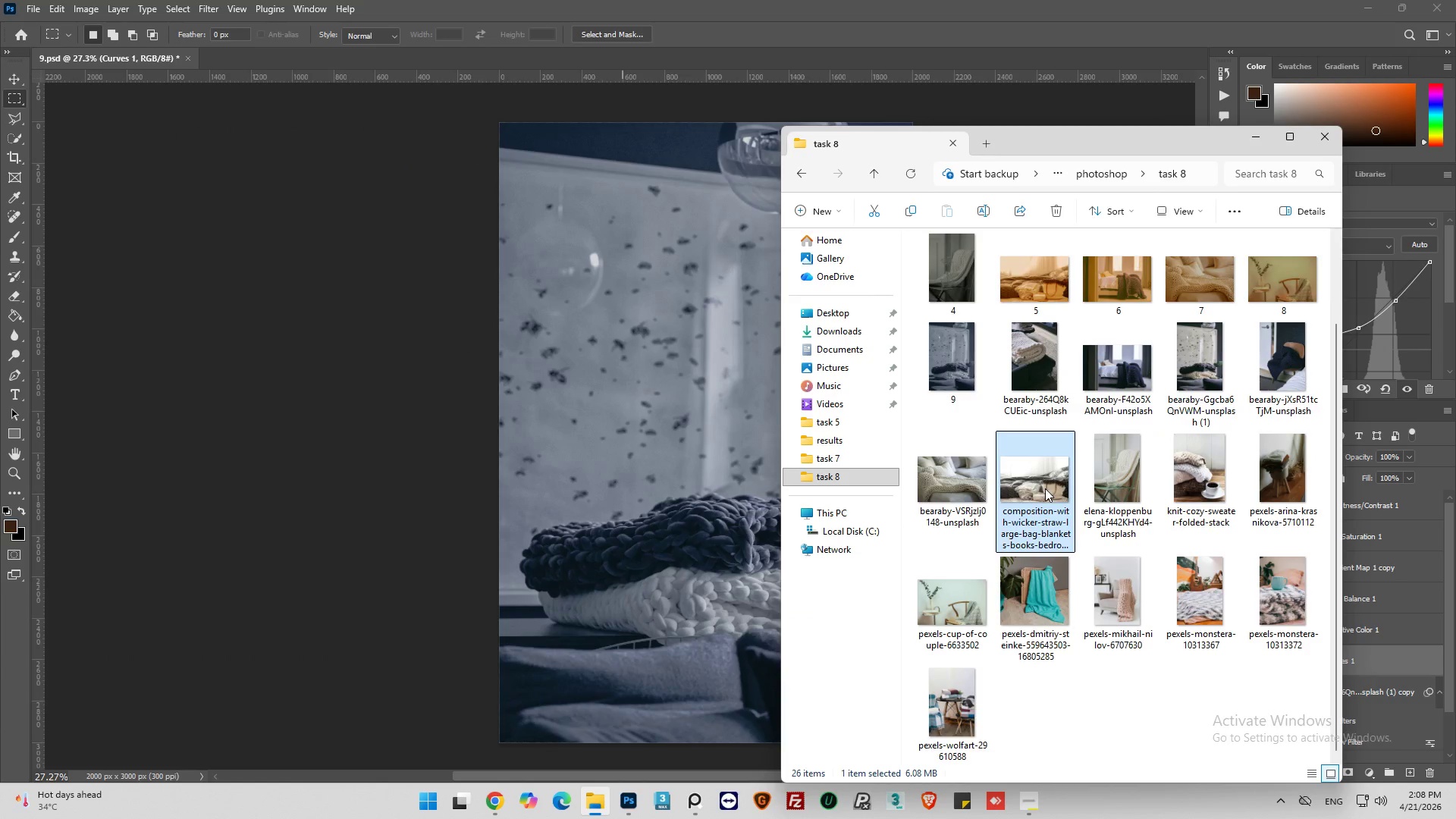 
mouse_move([1050, 494])
 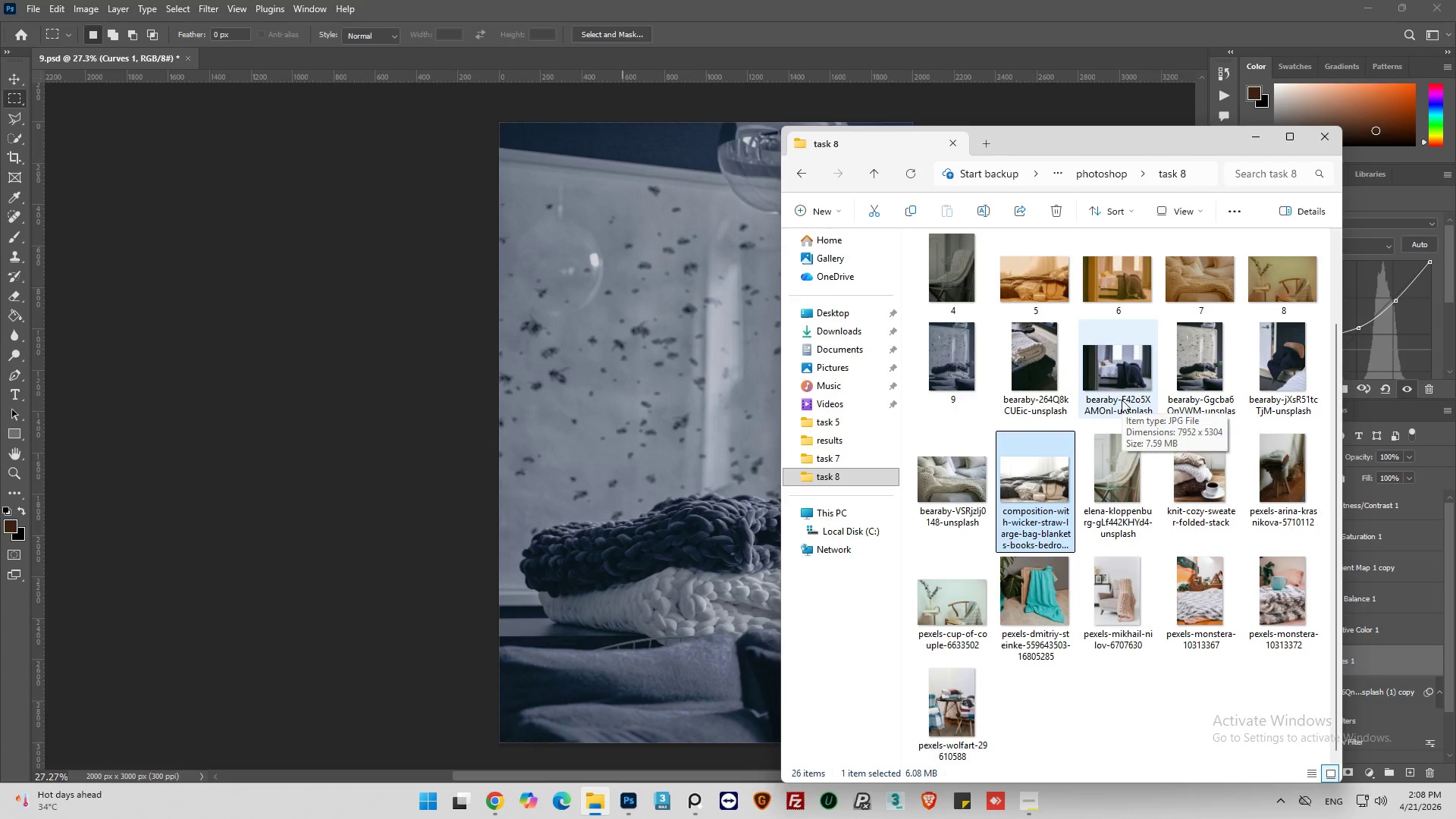 
scroll: coordinate [1122, 400], scroll_direction: up, amount: 2.0
 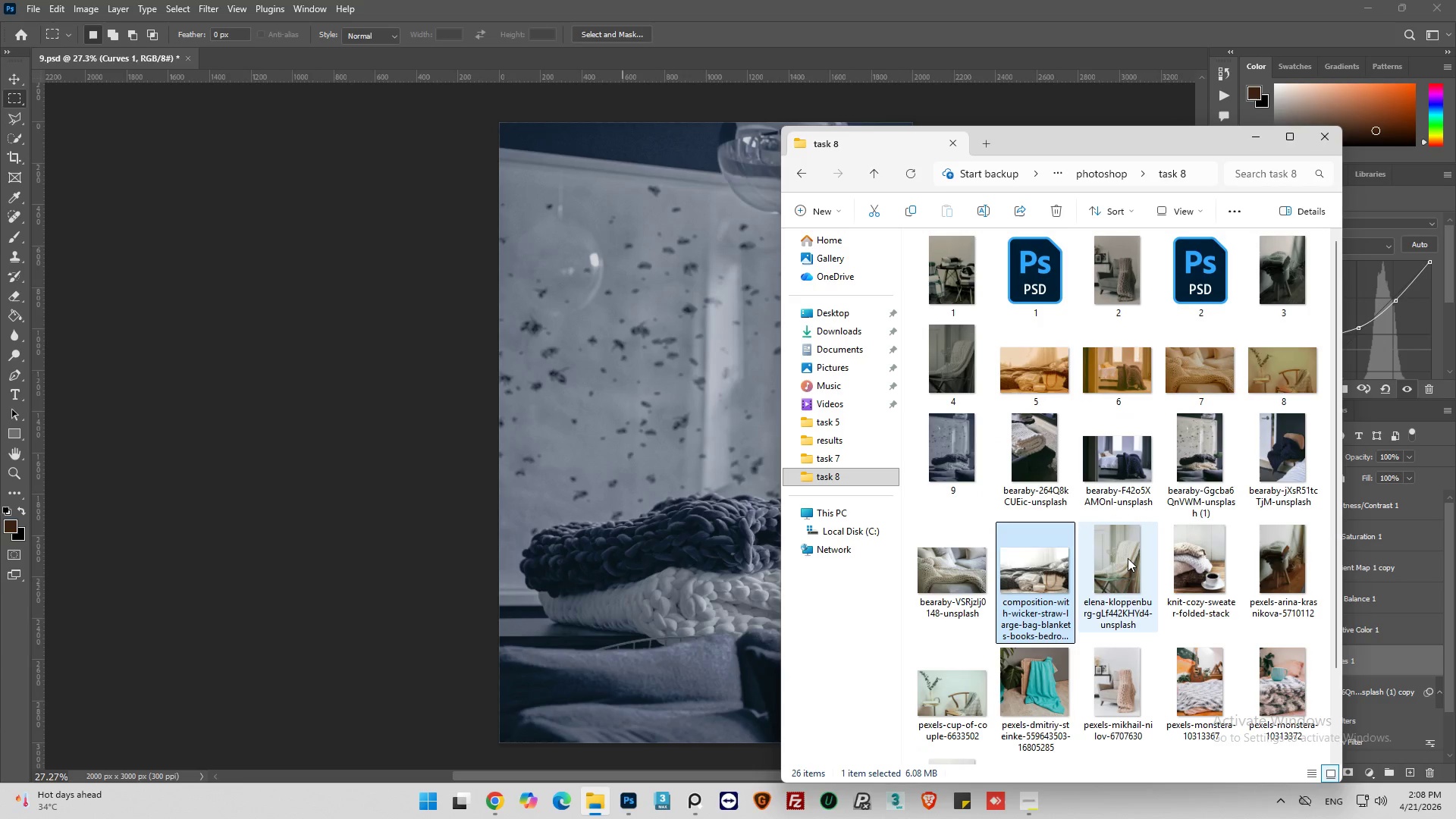 
mouse_move([1109, 558])
 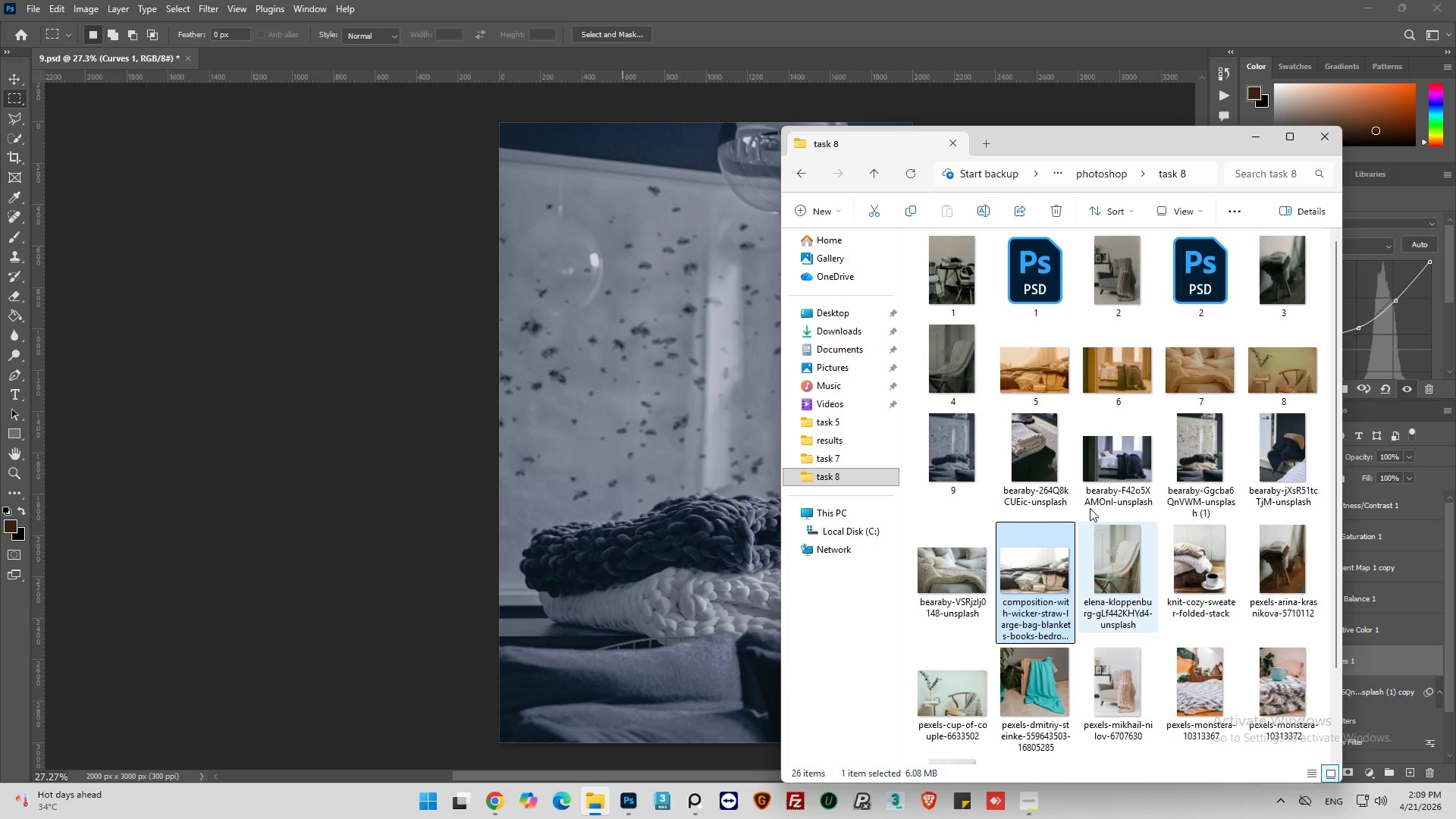 
wait(7.22)
 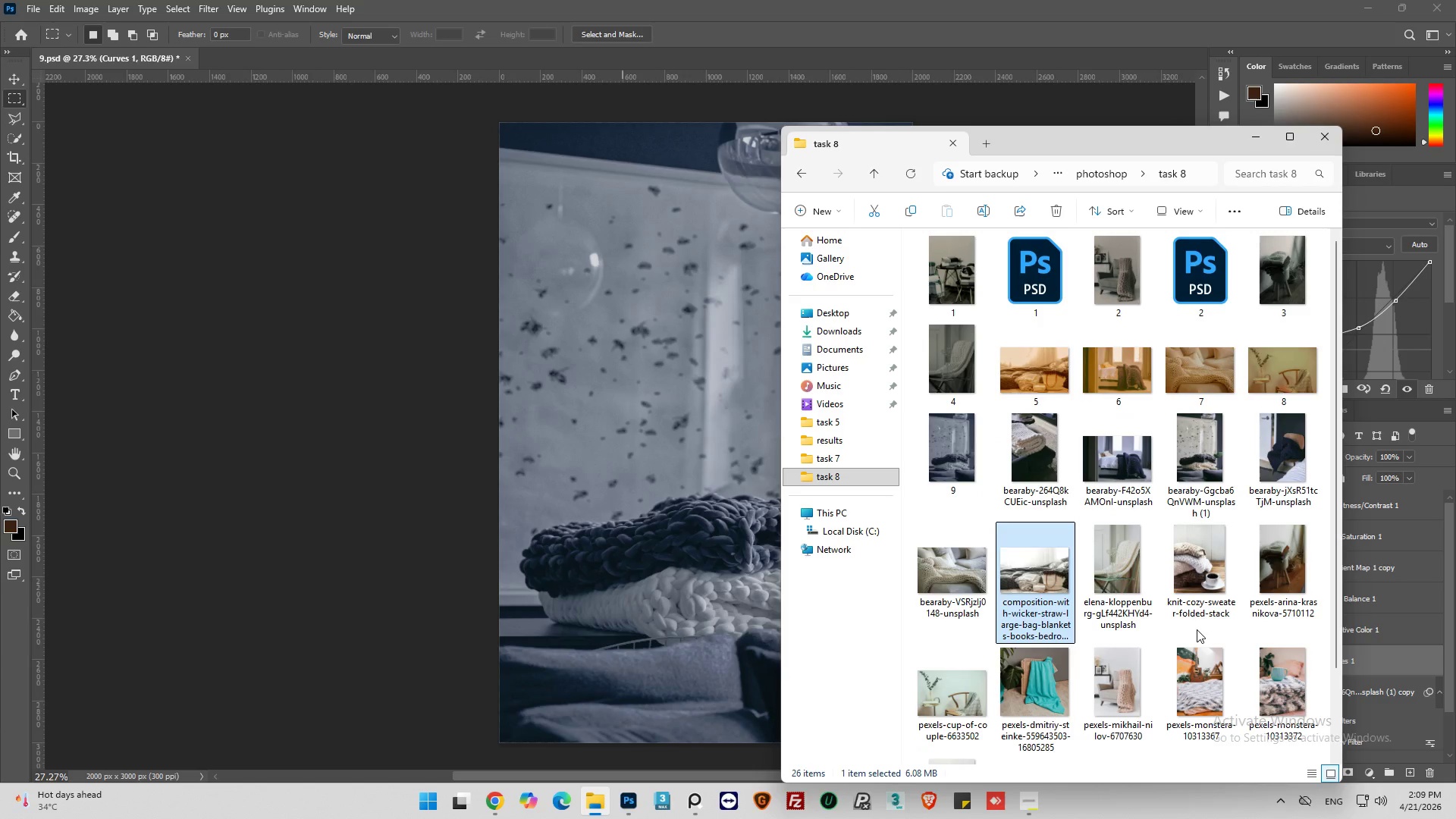 
double_click([1054, 459])
 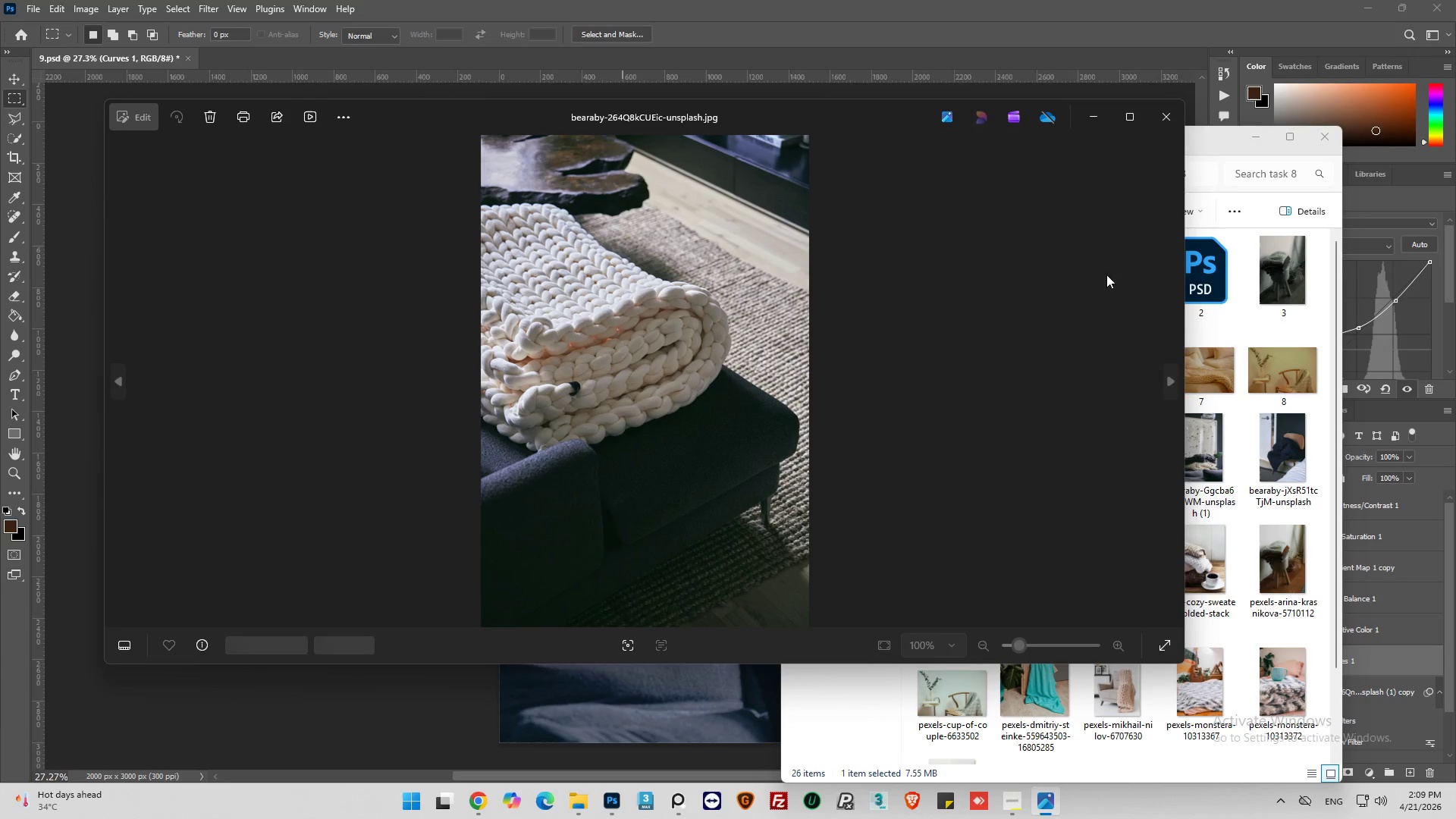 
left_click([1163, 118])
 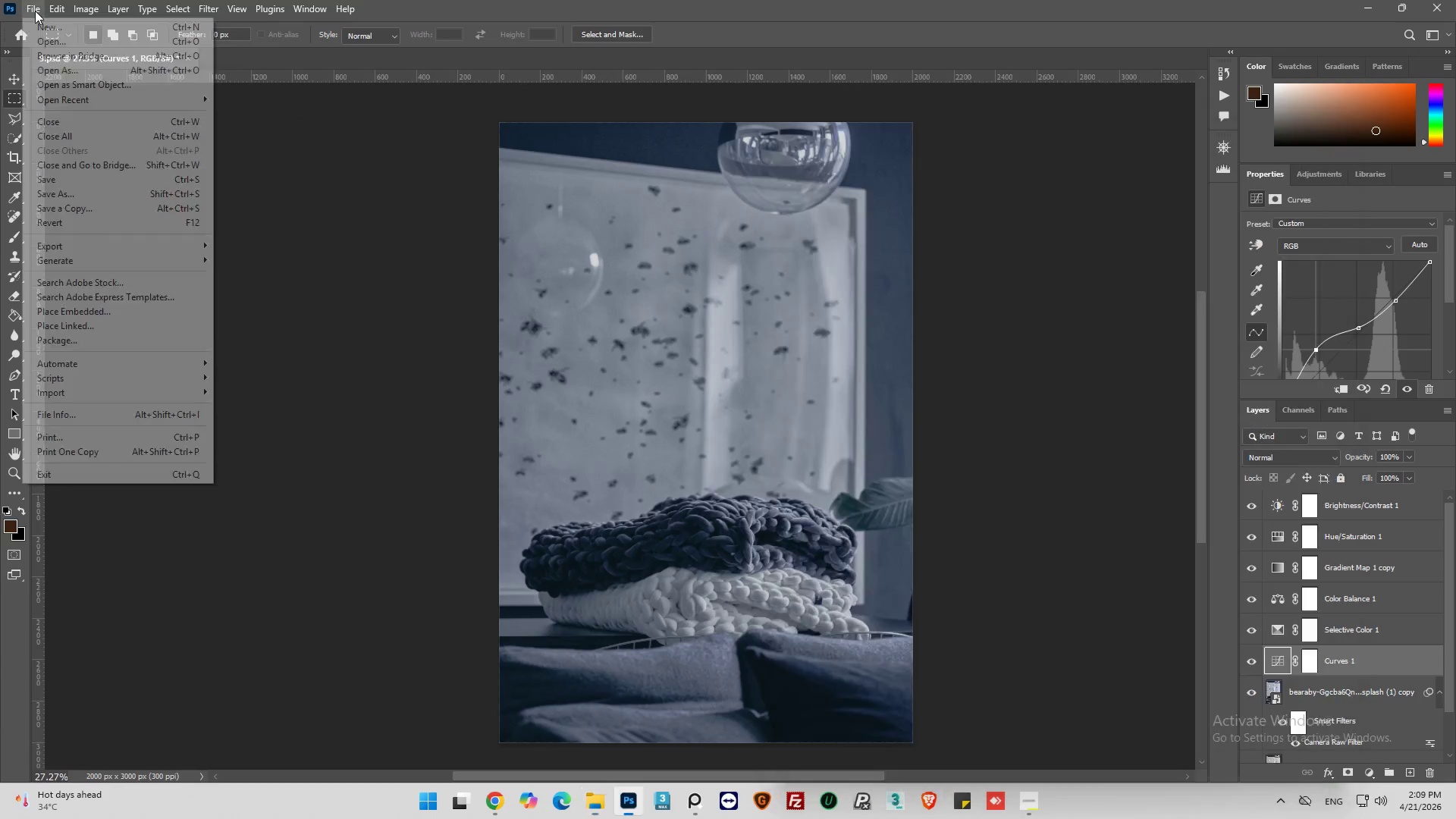 
left_click([45, 28])
 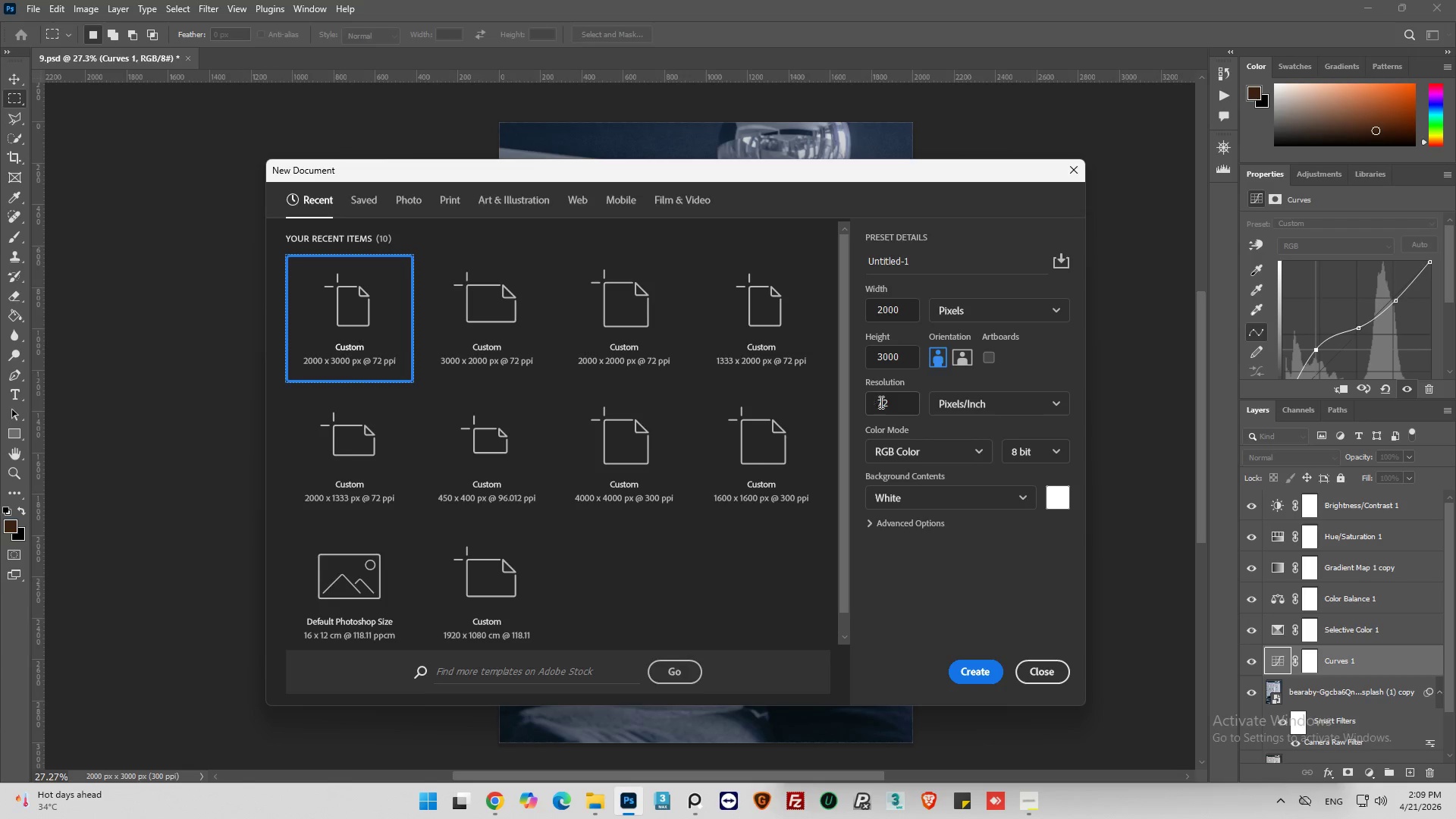 
double_click([899, 402])
 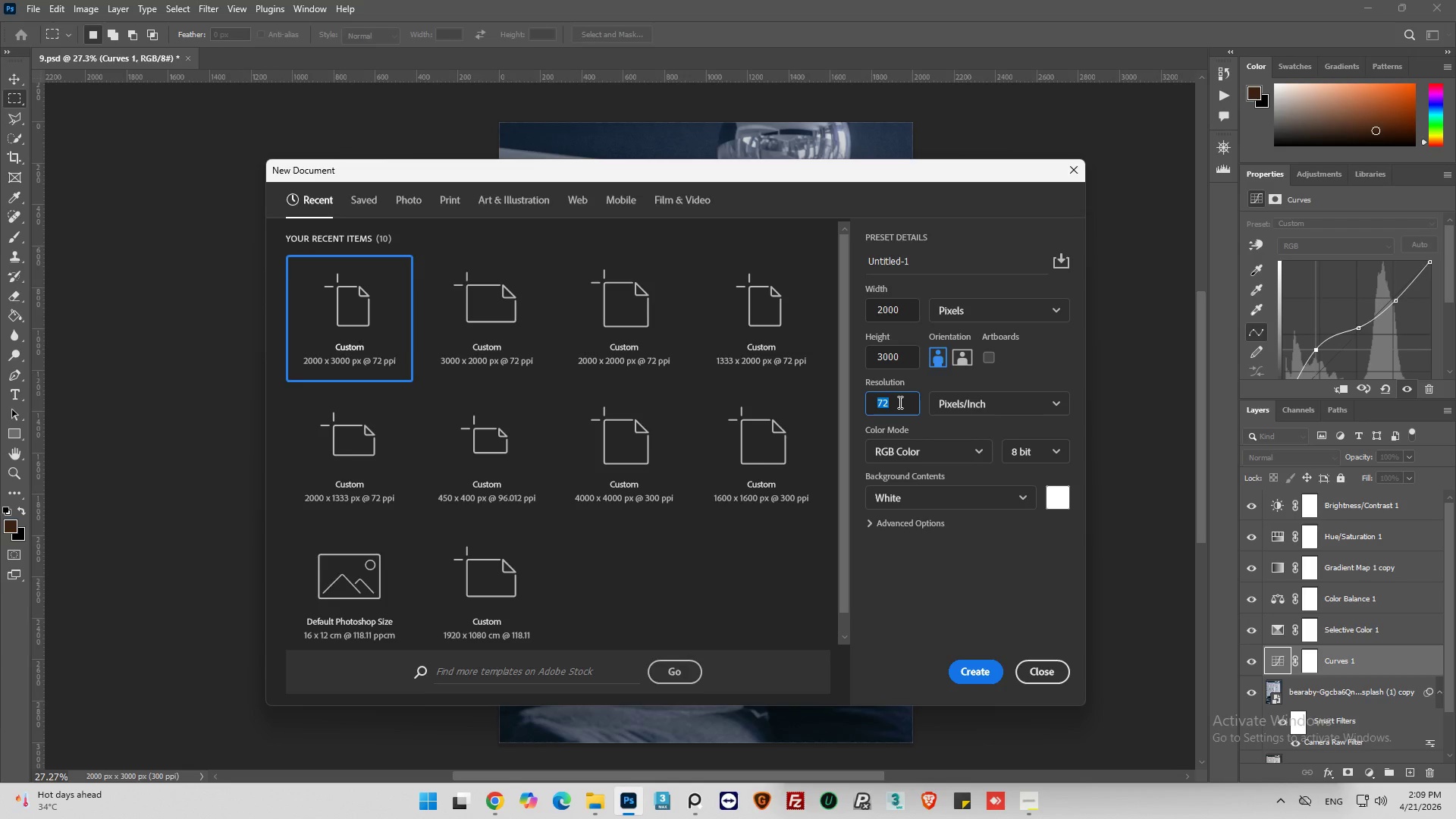 
type(300)
 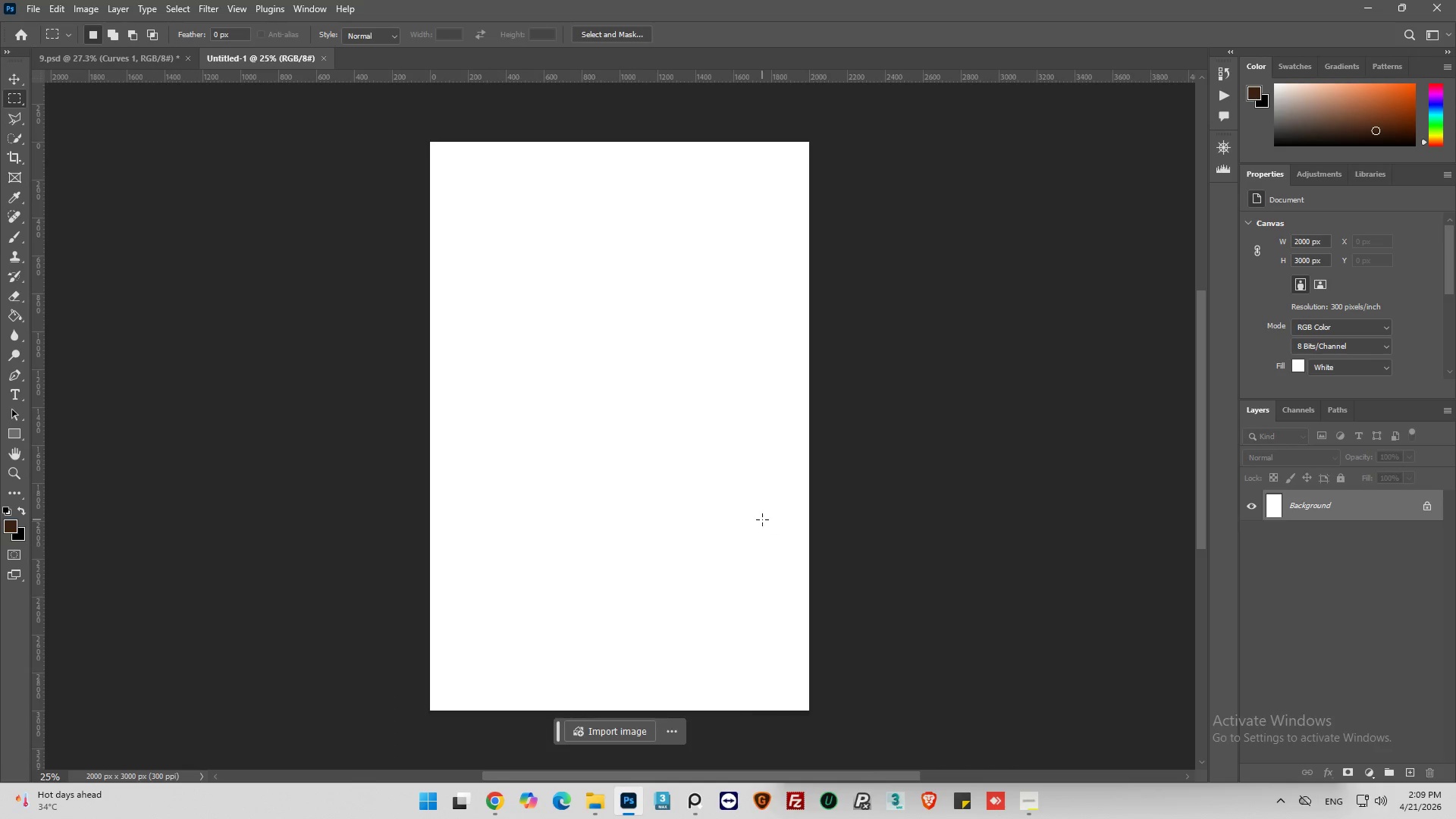 
left_click([600, 805])
 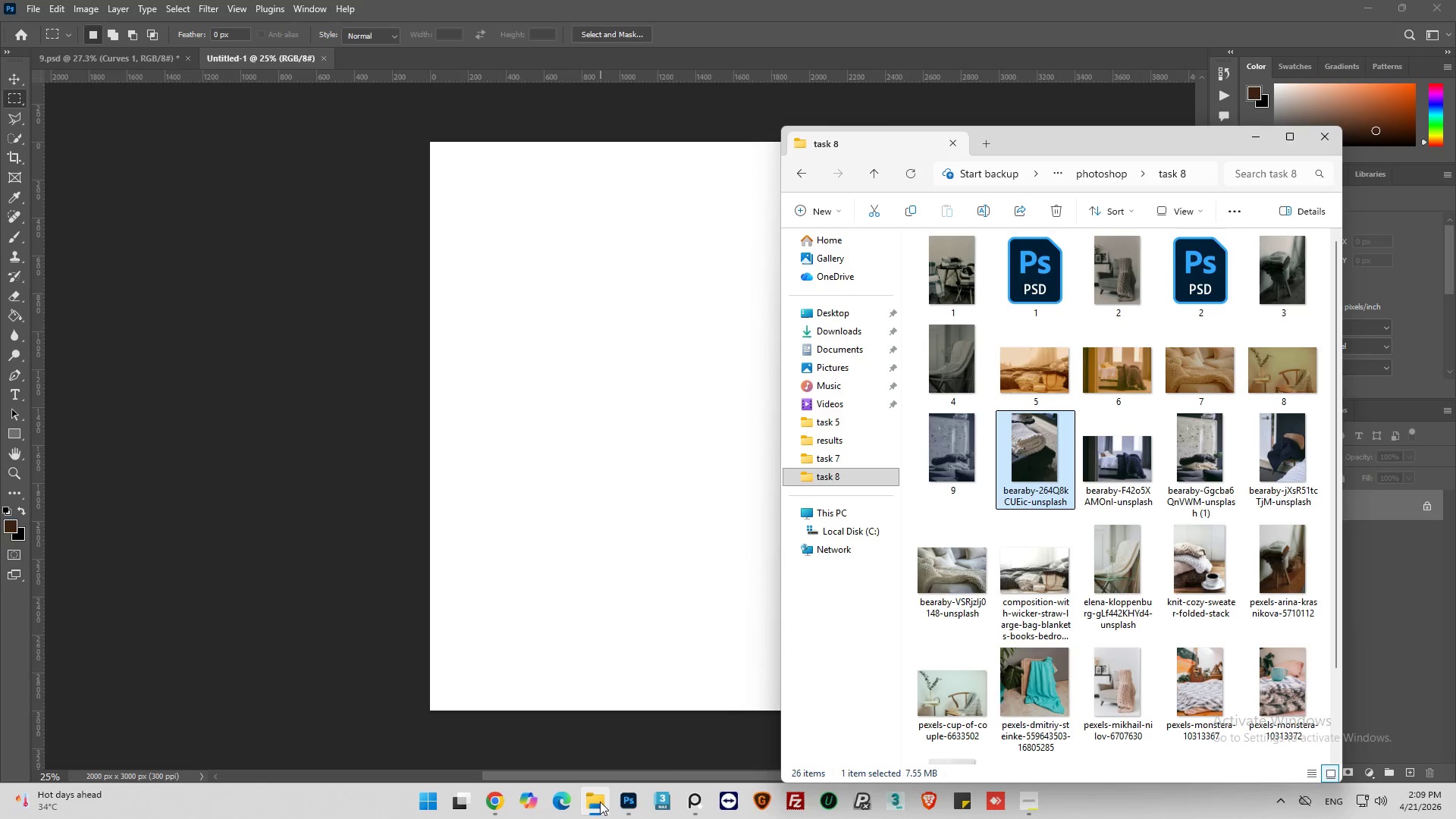 
mouse_move([964, 660])
 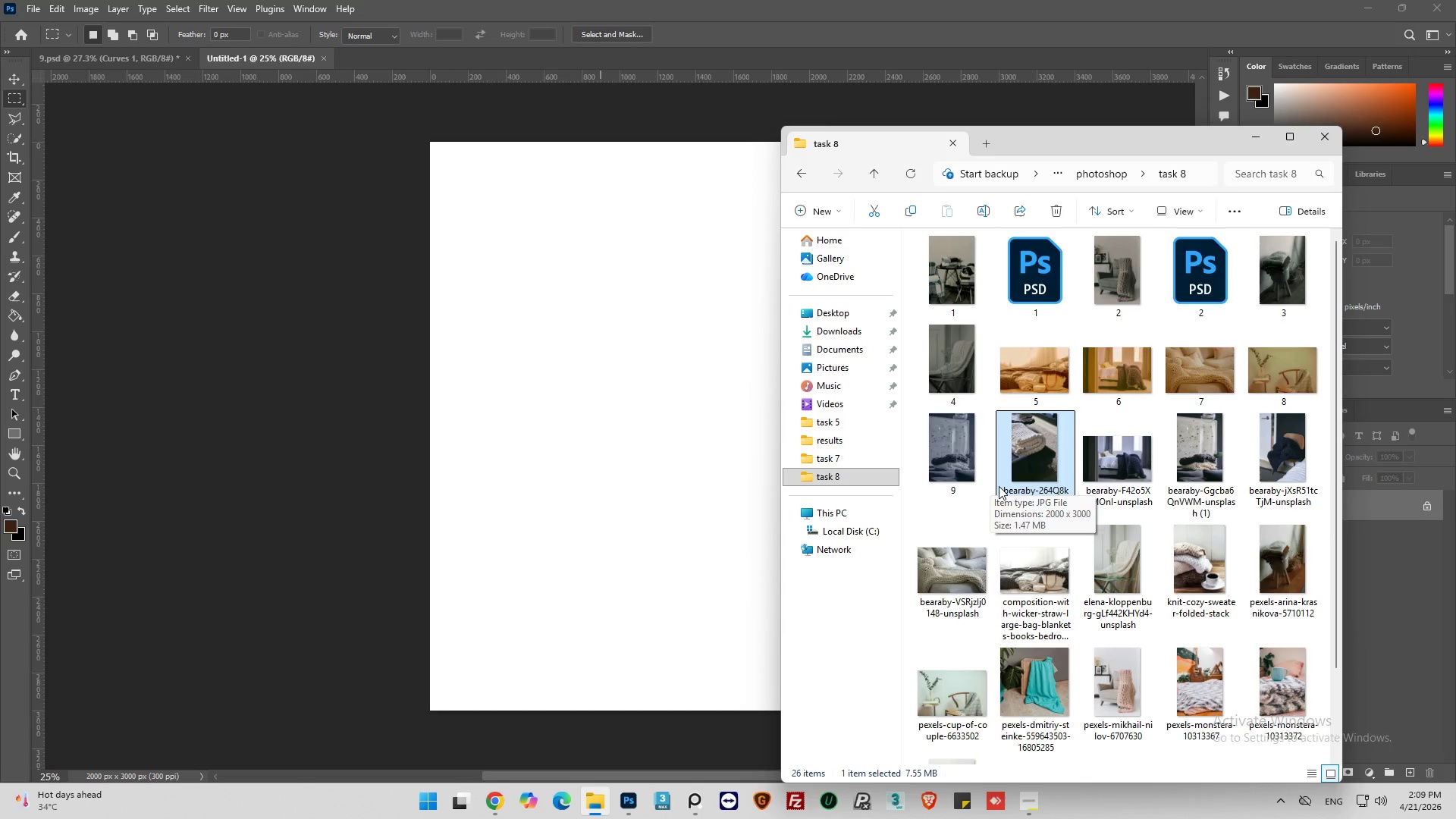 
left_click_drag(start_coordinate=[1037, 455], to_coordinate=[592, 499])
 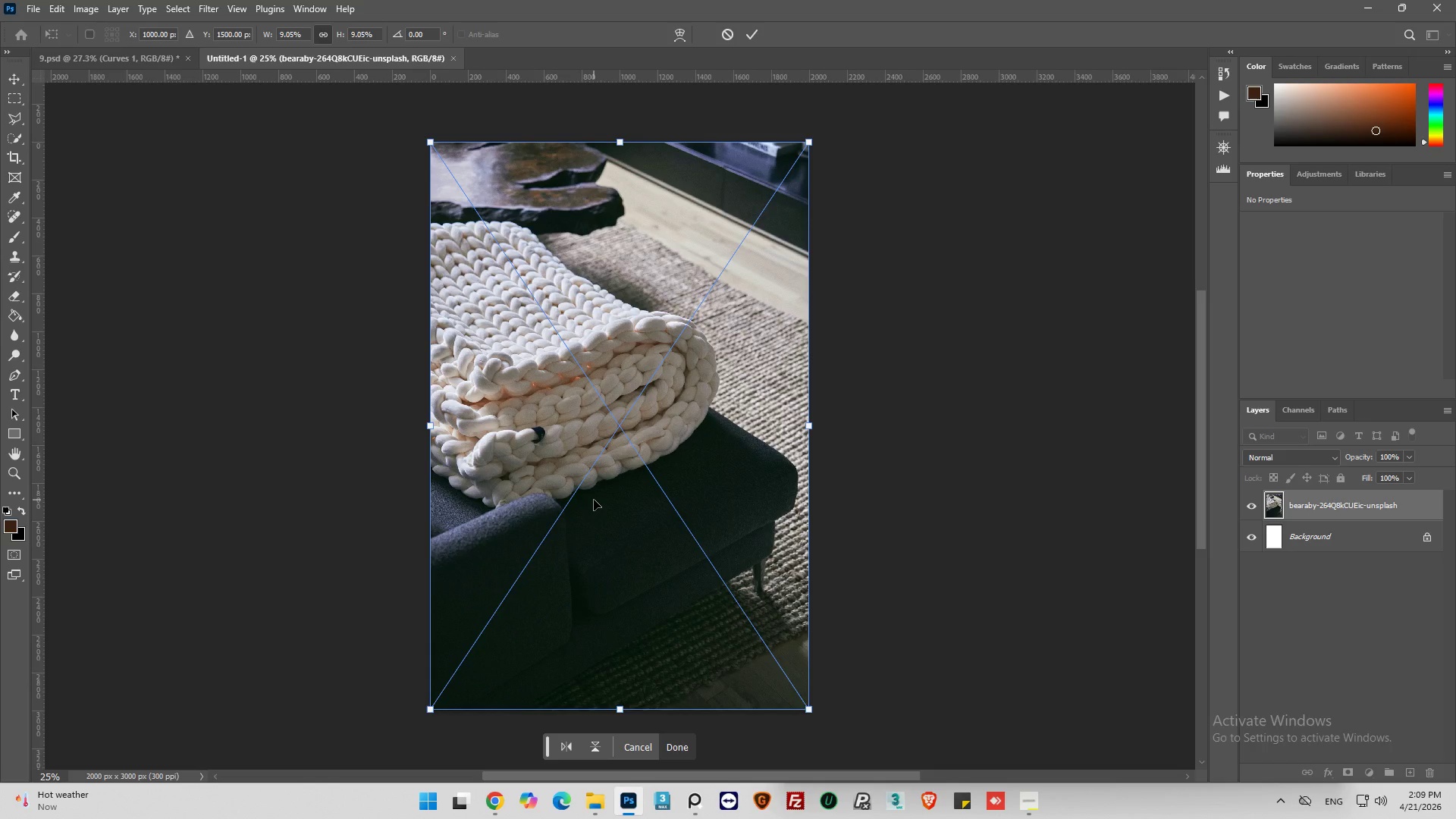 
wait(28.36)
 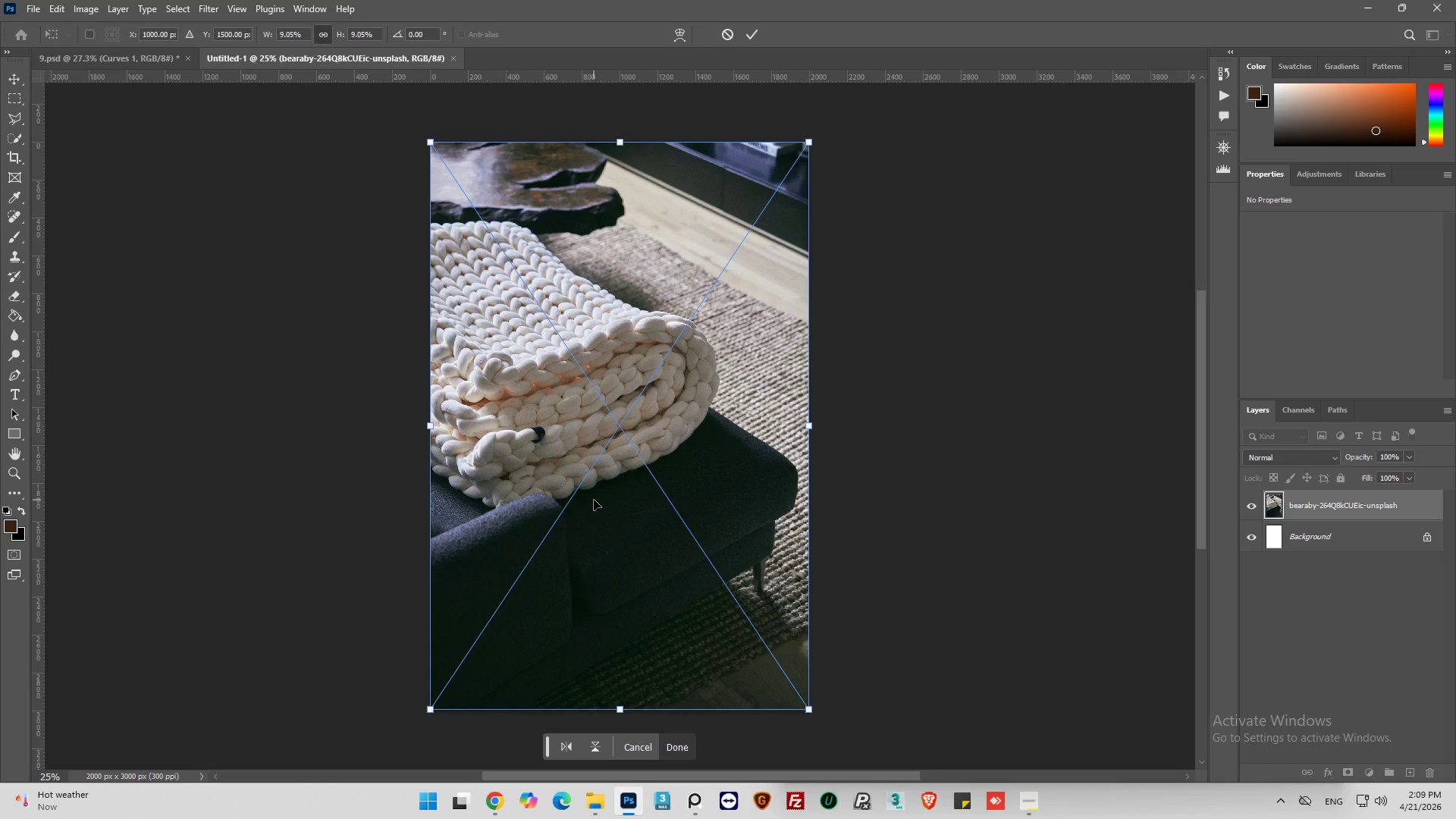 
left_click([687, 742])
 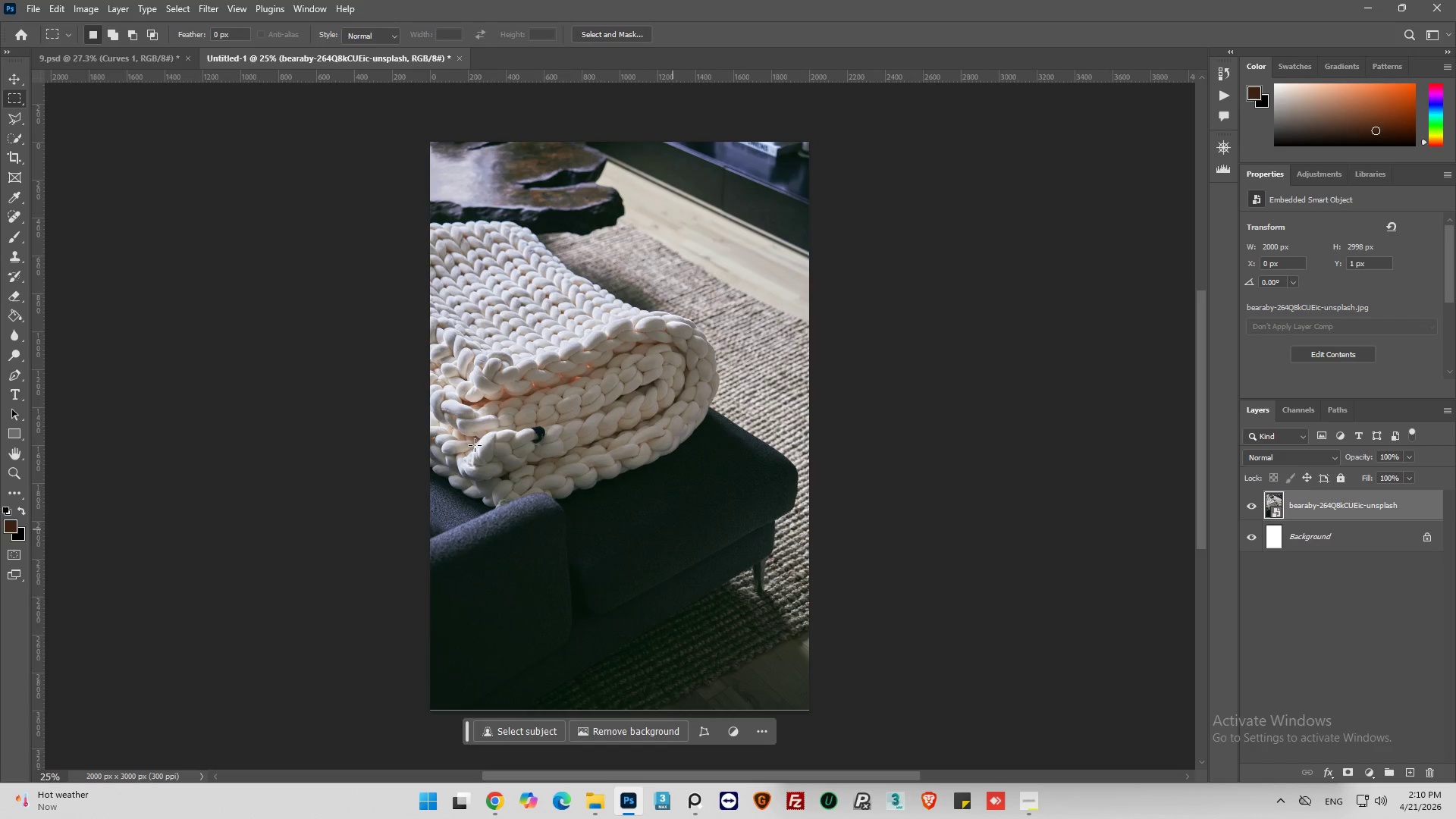 
hold_key(key=AltLeft, duration=0.5)
scroll: coordinate [428, 426], scroll_direction: up, amount: 2.0
 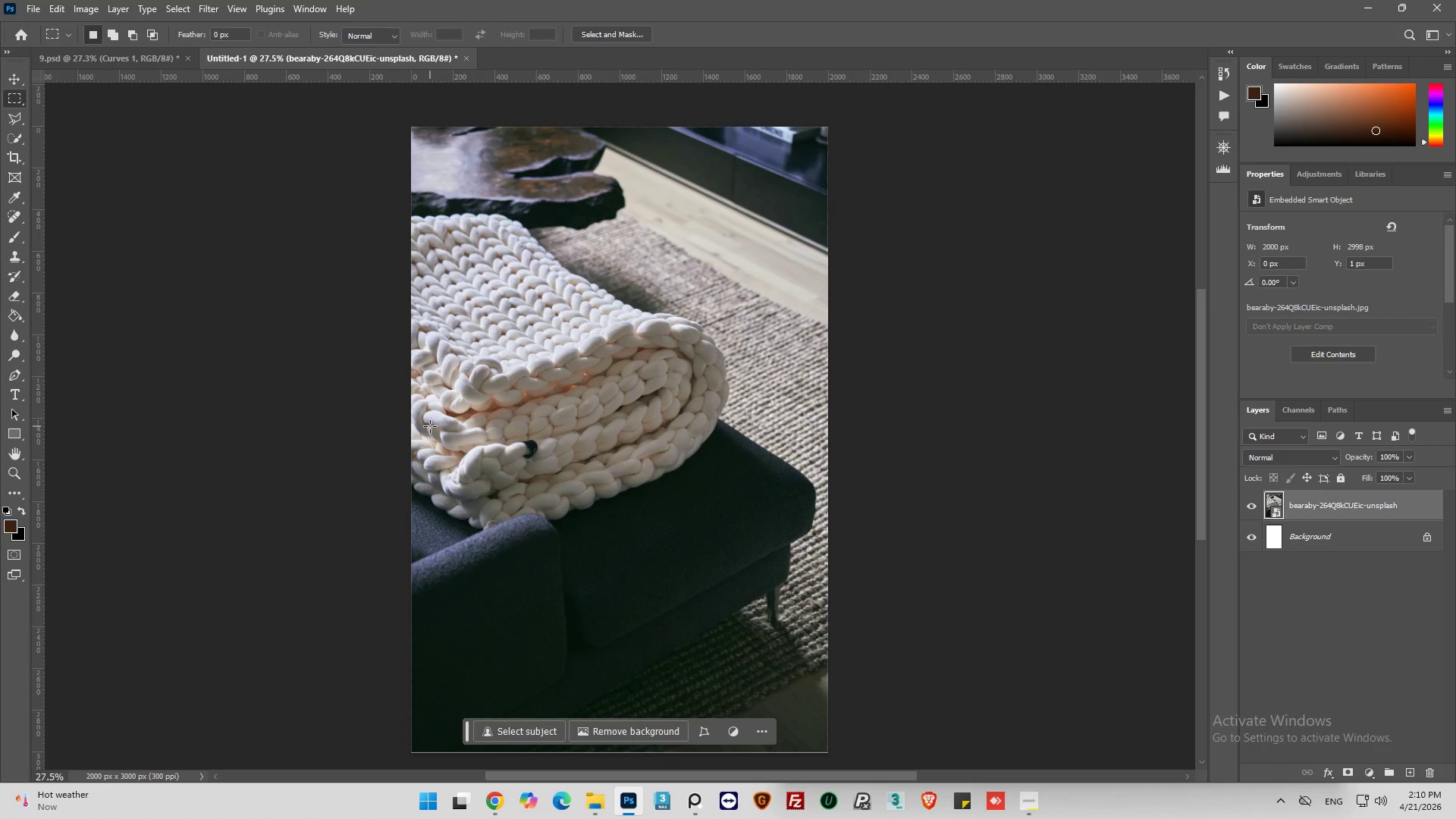 
hold_key(key=AltLeft, duration=0.41)
scroll: coordinate [435, 425], scroll_direction: down, amount: 5.0
 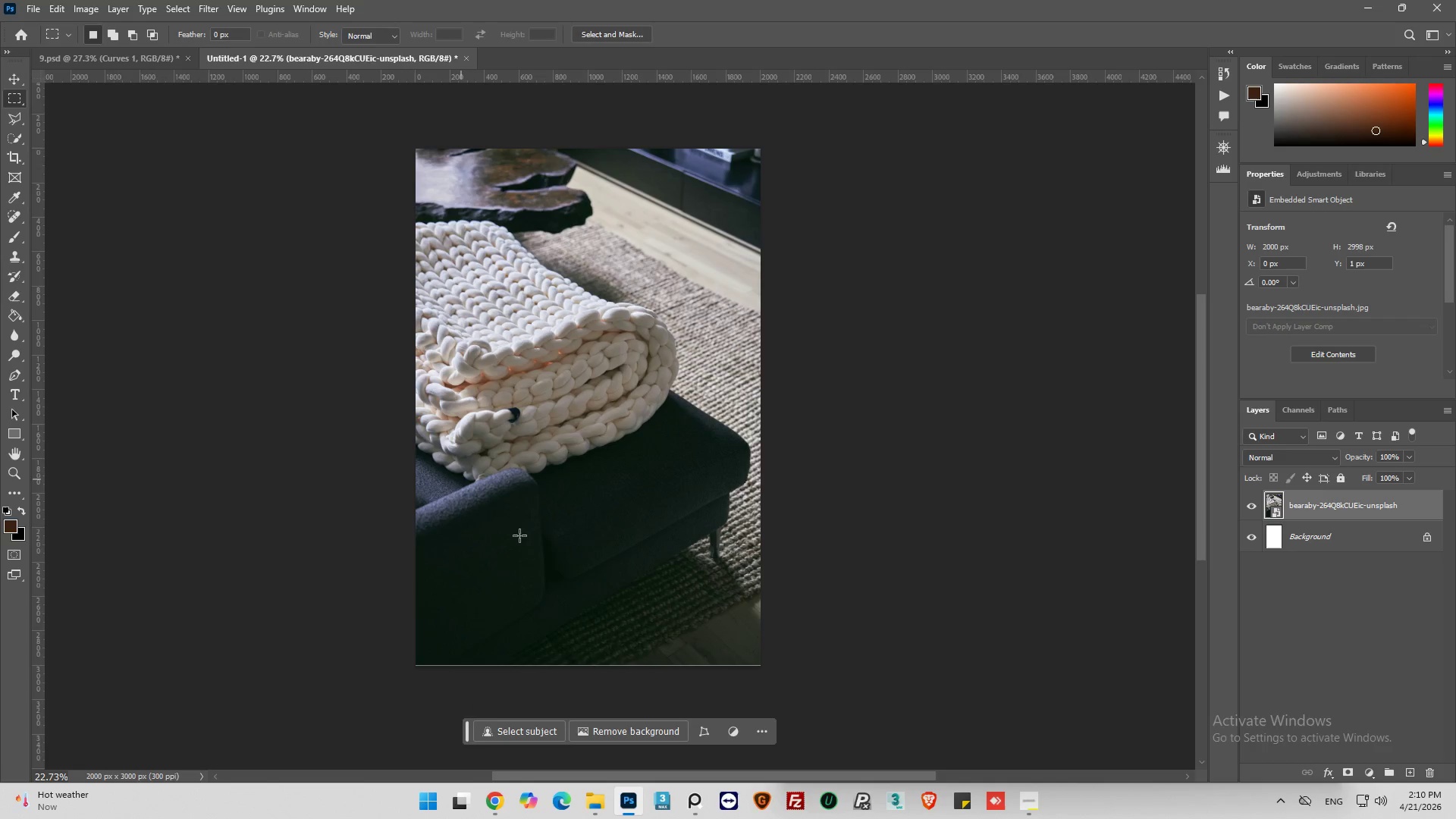 
wait(12.5)
 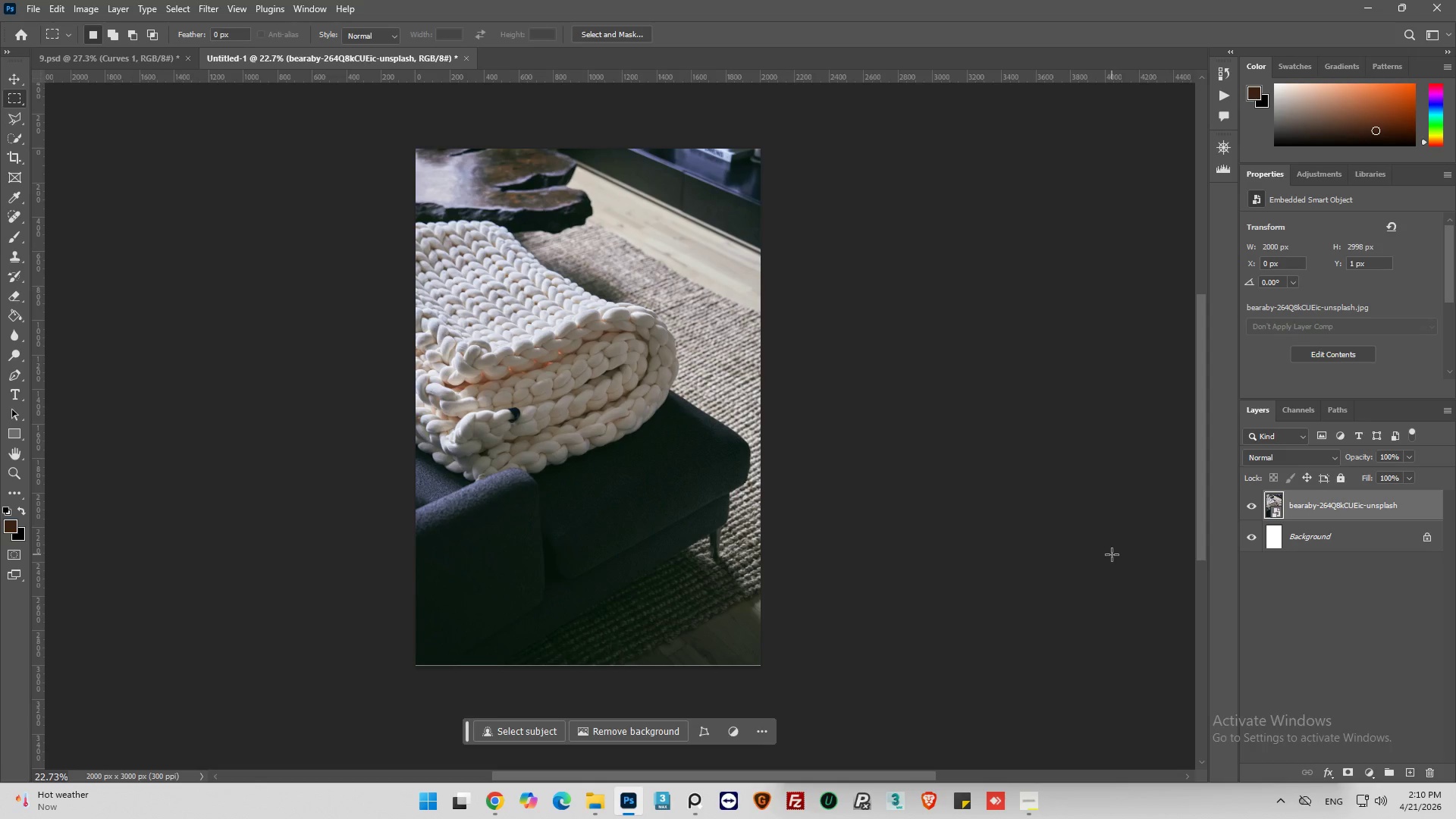 
left_click([11, 82])
 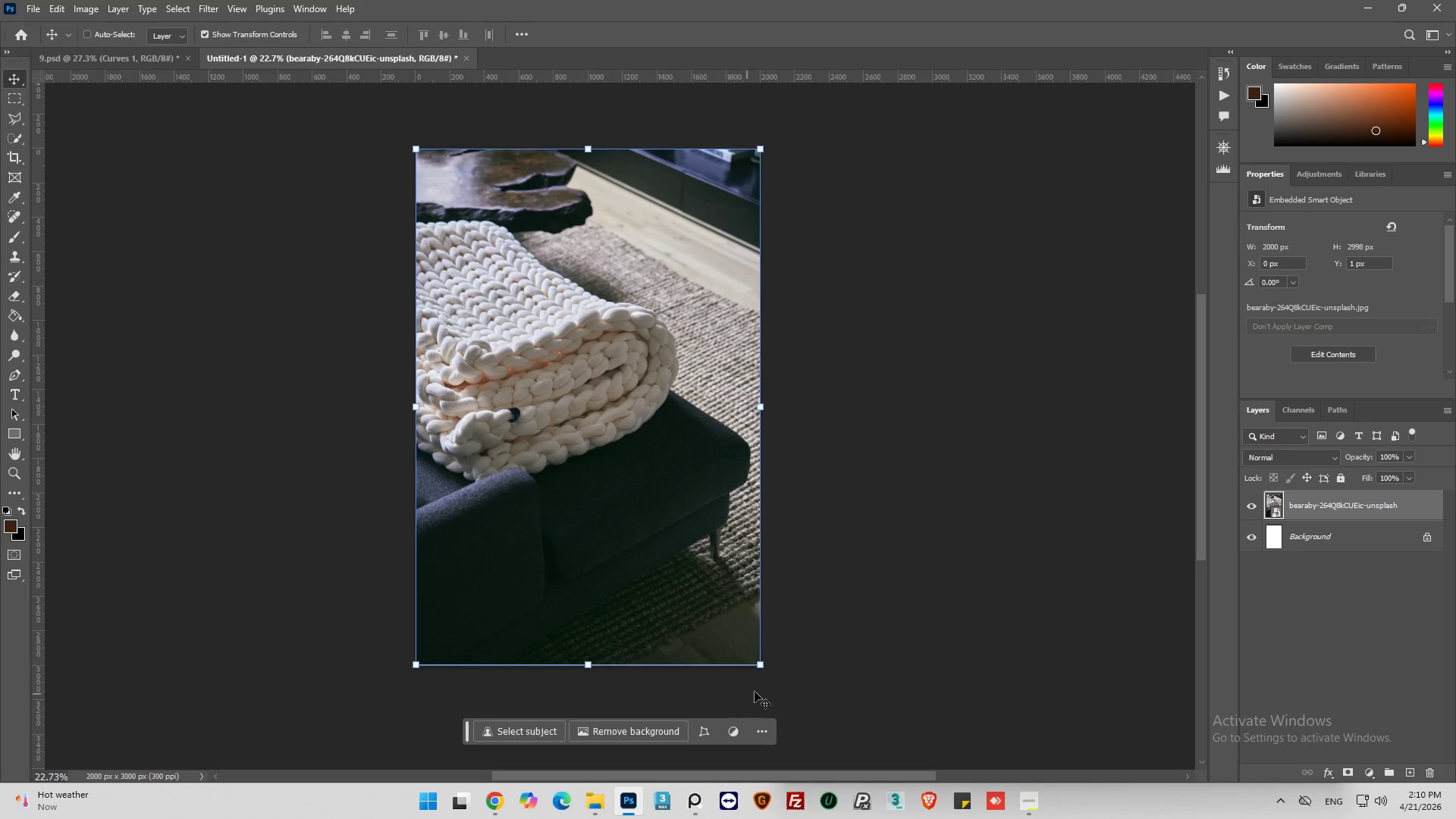 
left_click_drag(start_coordinate=[760, 666], to_coordinate=[767, 672])
 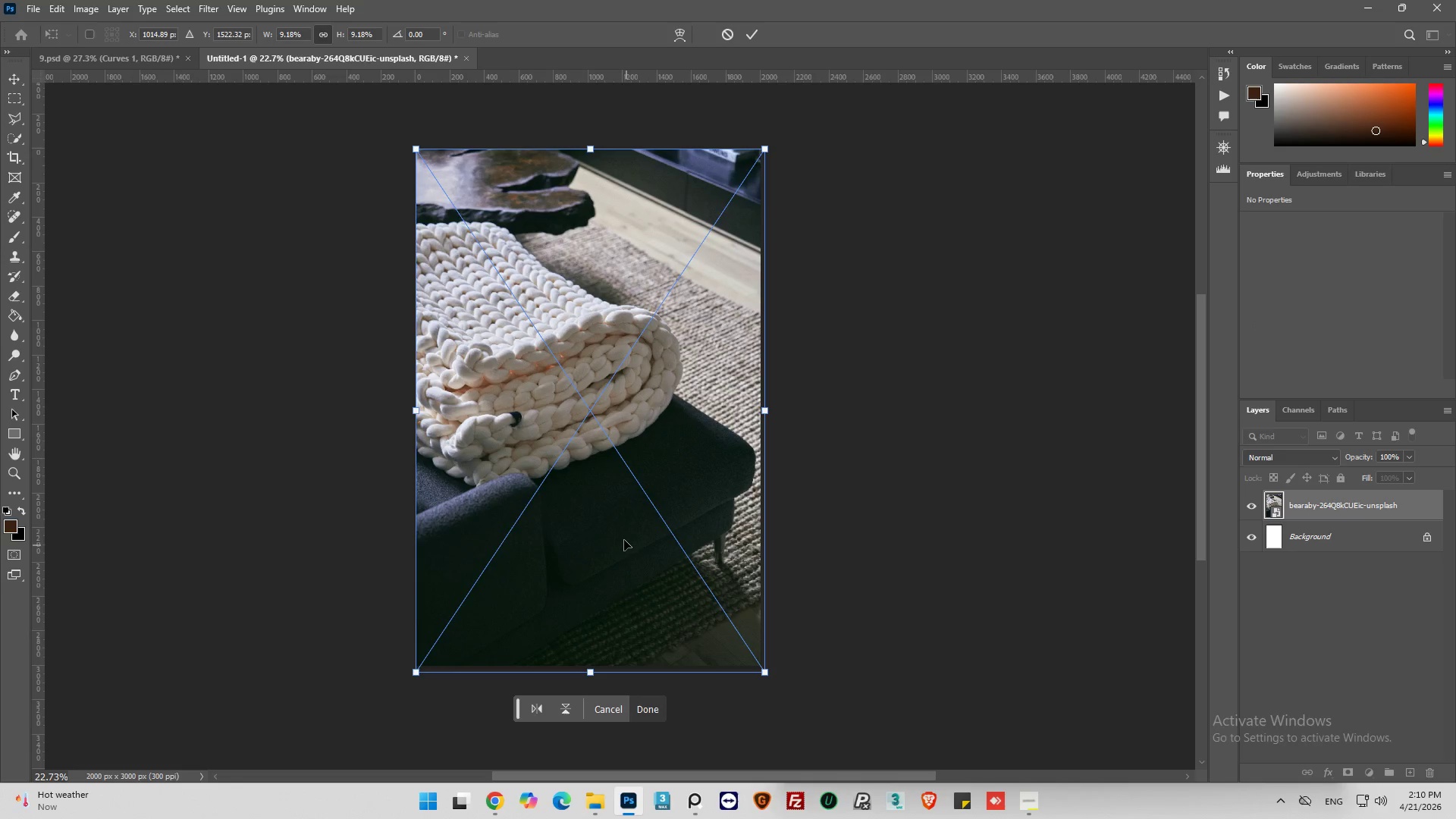 
left_click_drag(start_coordinate=[616, 514], to_coordinate=[613, 510])
 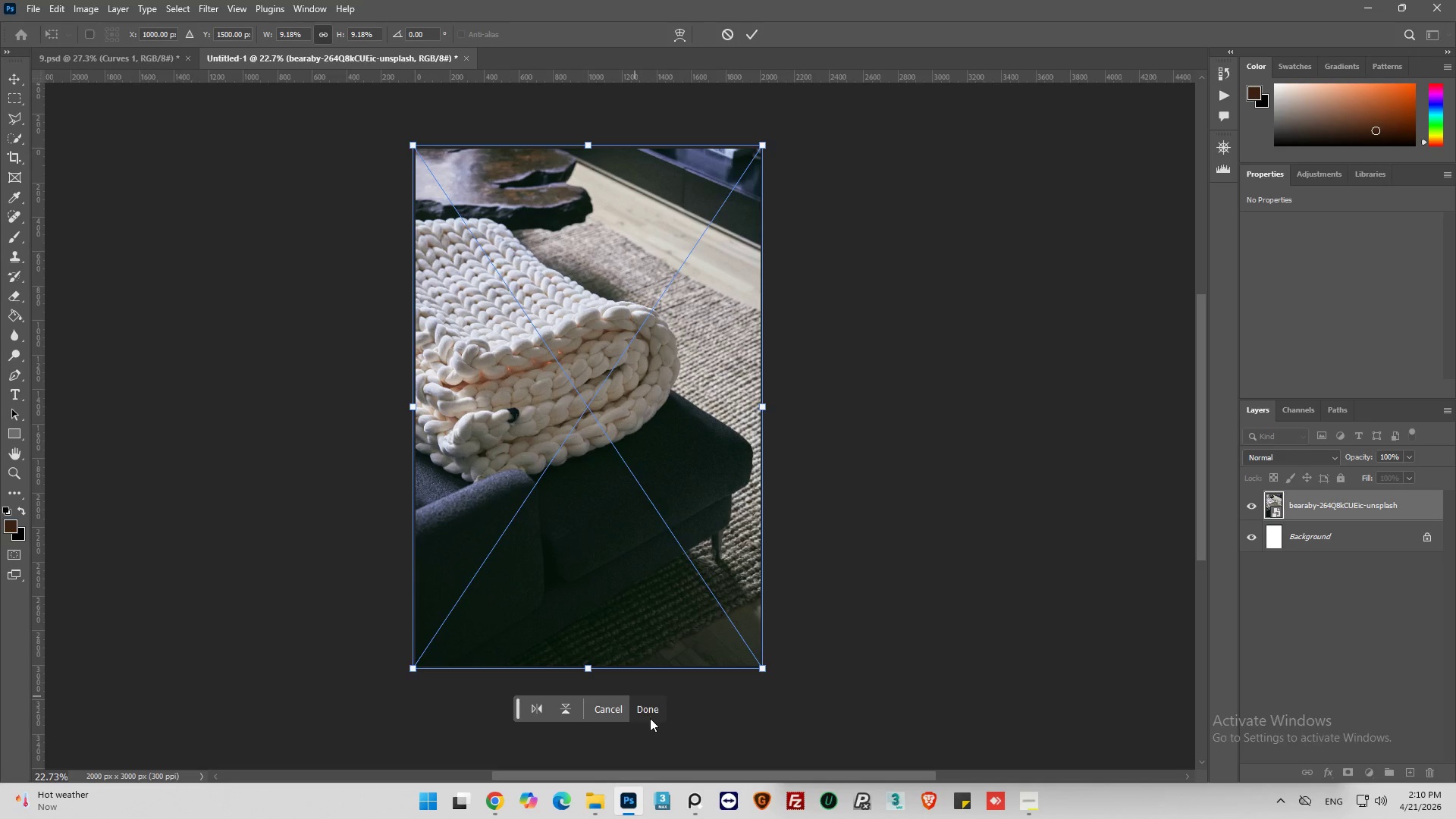 
left_click([647, 704])
 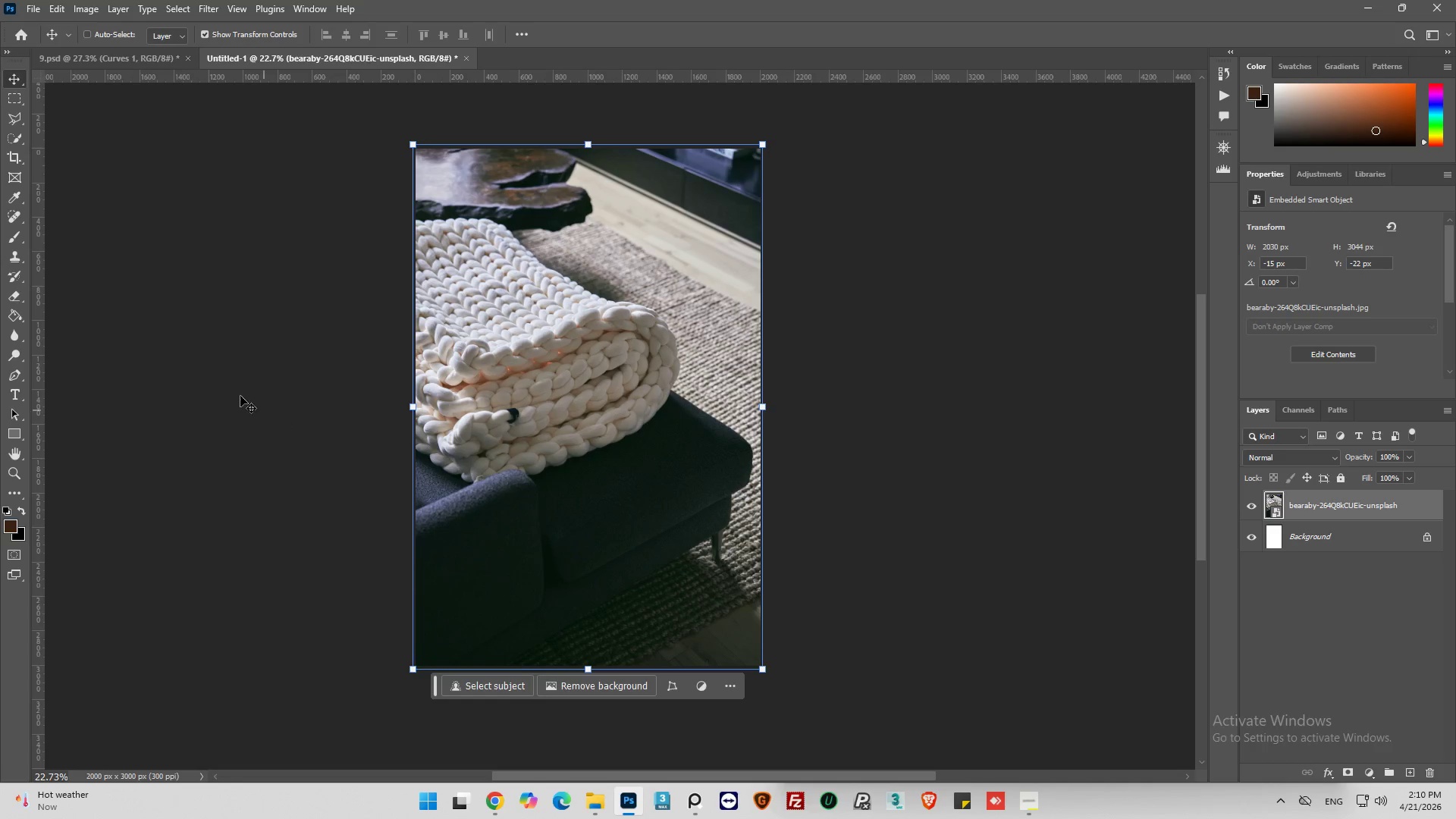 
left_click([13, 98])
 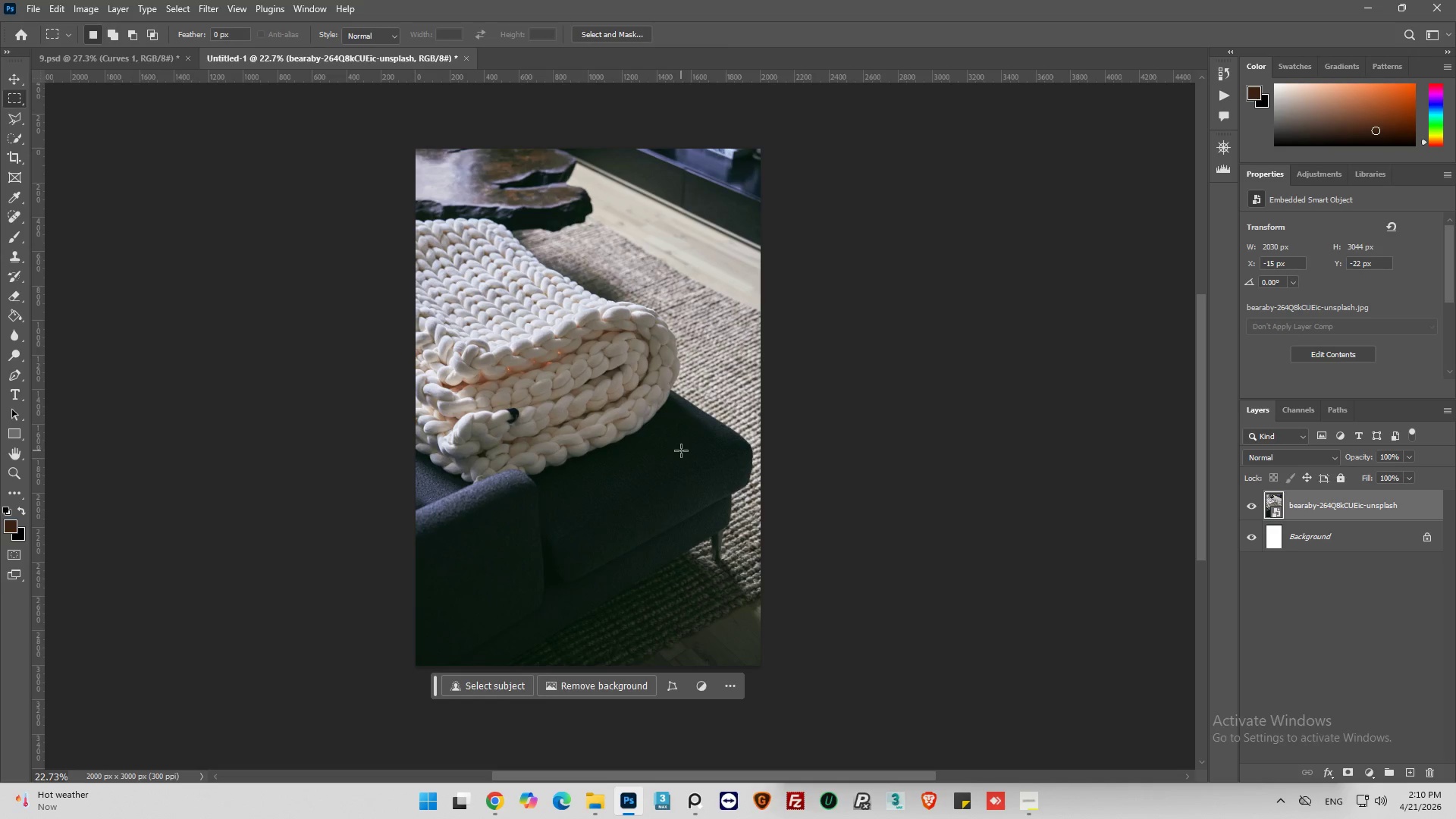 
key(Control+J)
 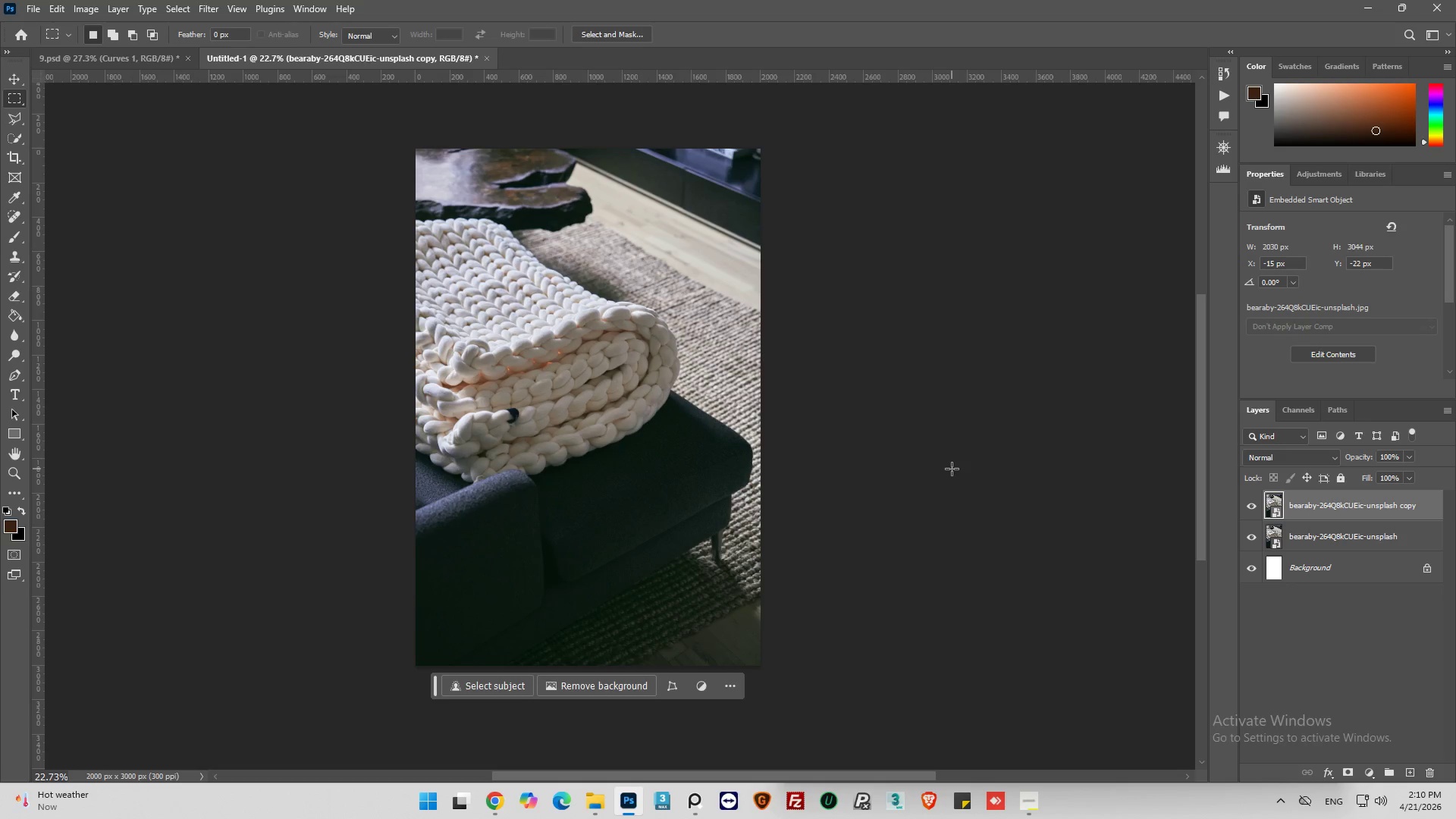 
wait(12.98)
 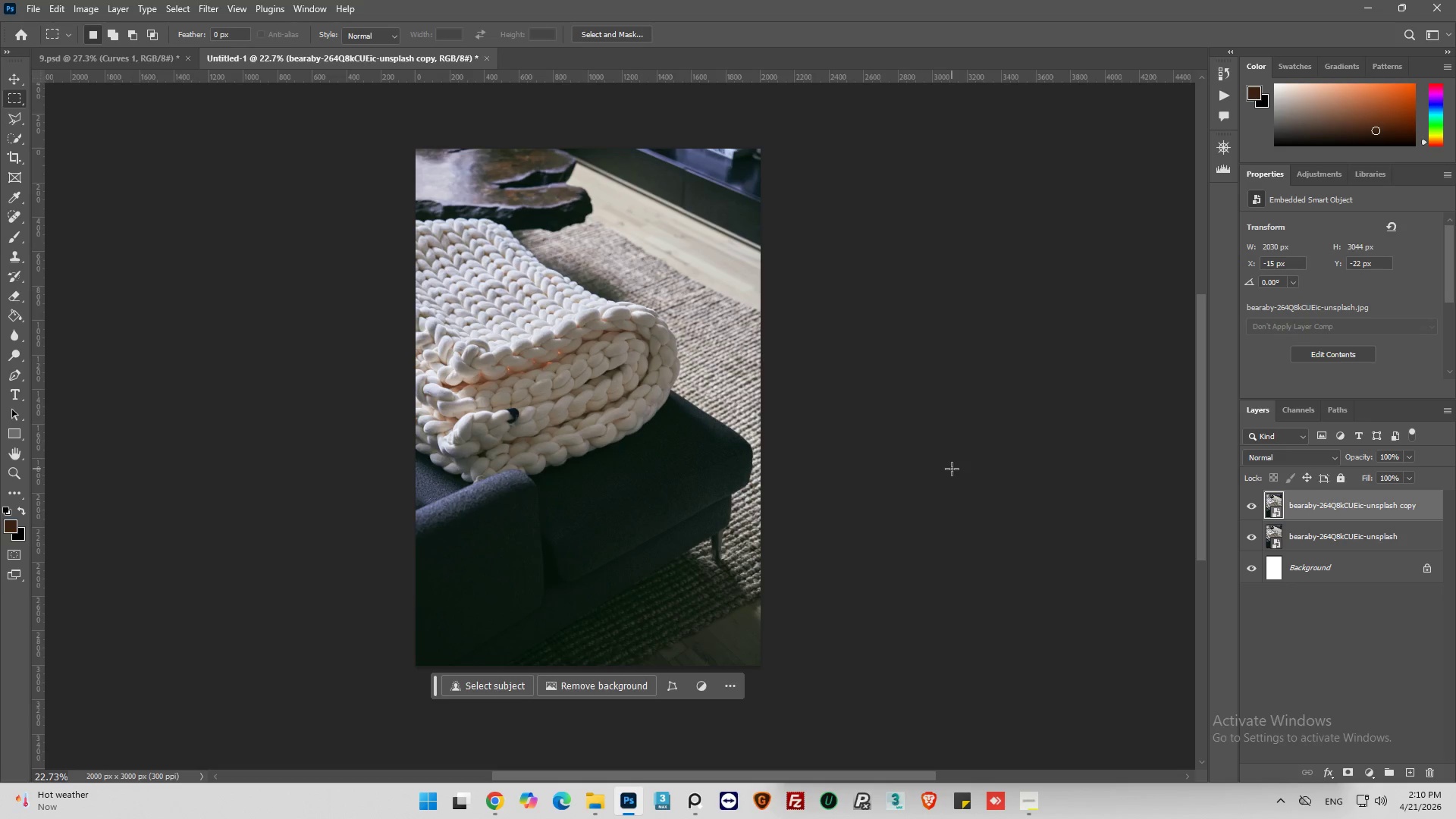 
left_click([206, 12])
 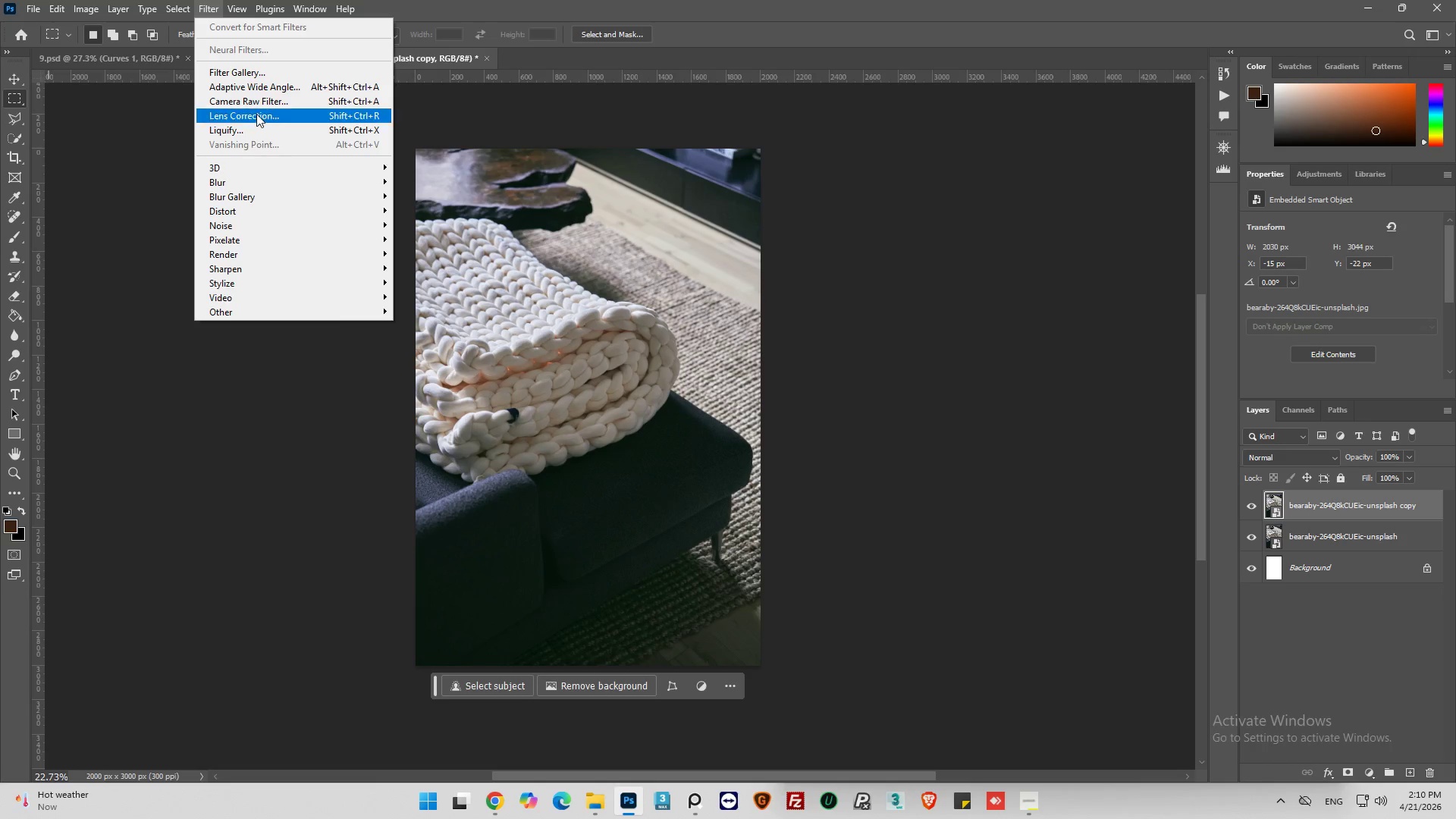 
left_click([256, 102])
 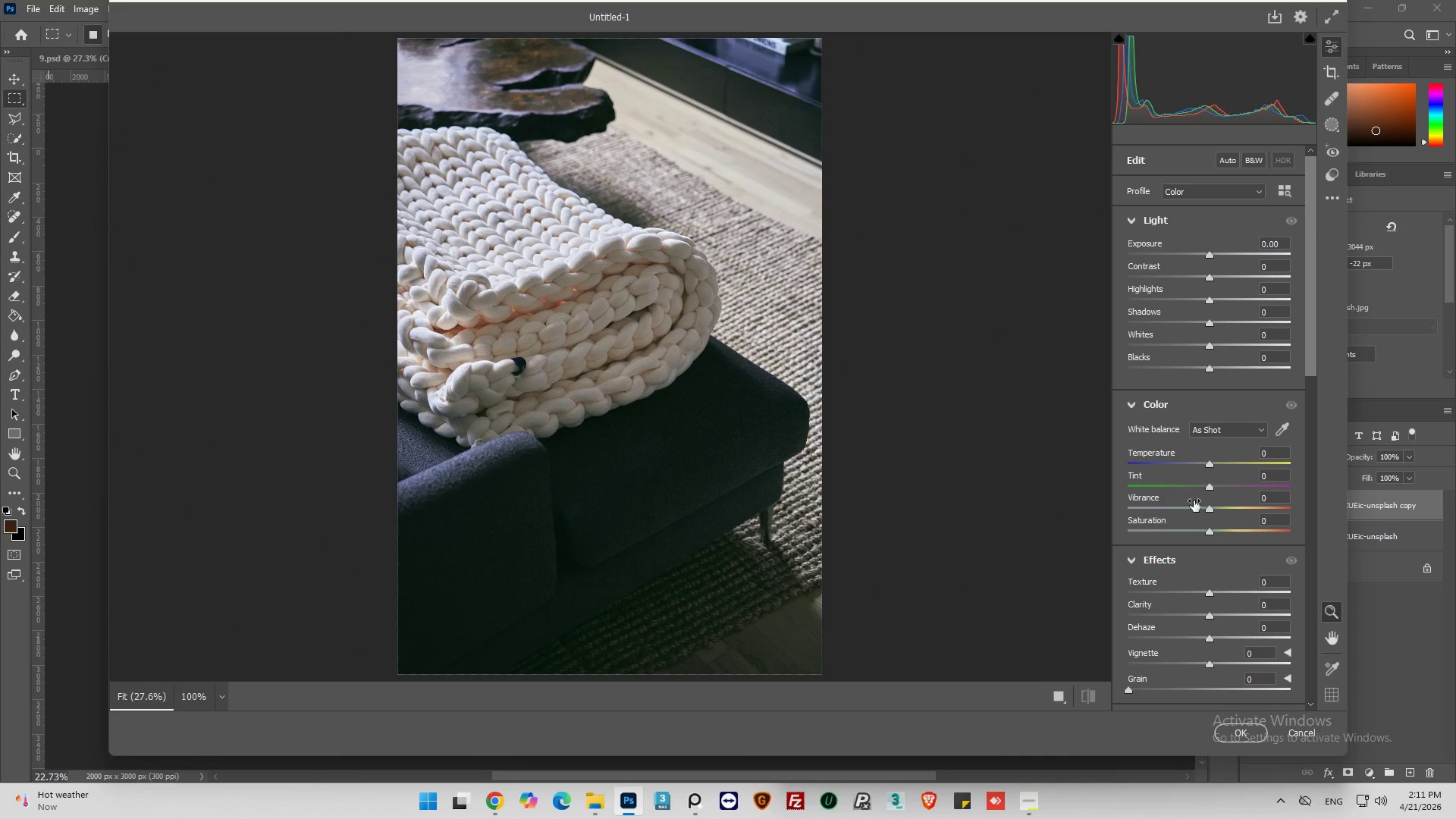 
wait(29.0)
 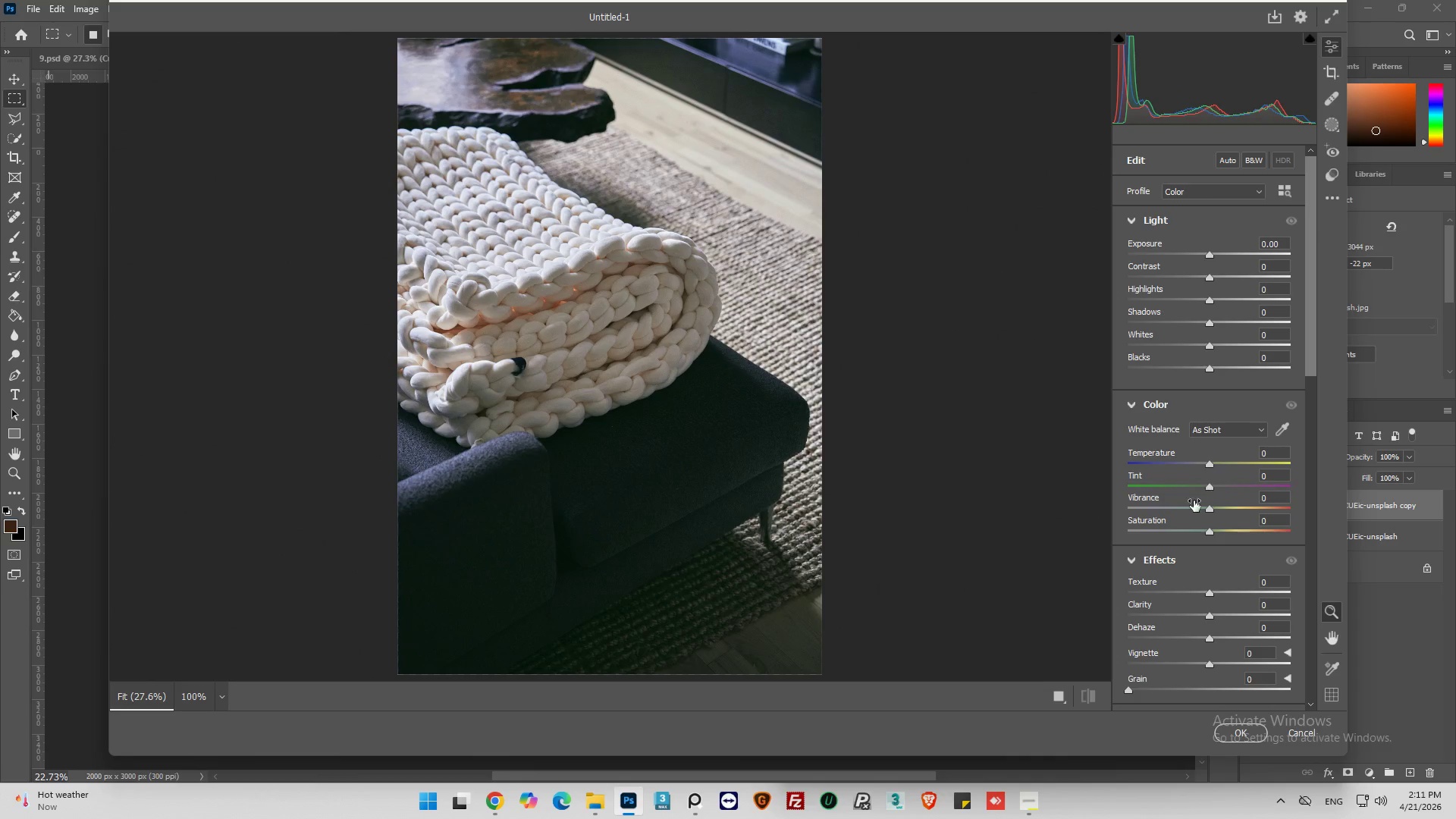 
left_click_drag(start_coordinate=[1213, 462], to_coordinate=[1198, 466])
 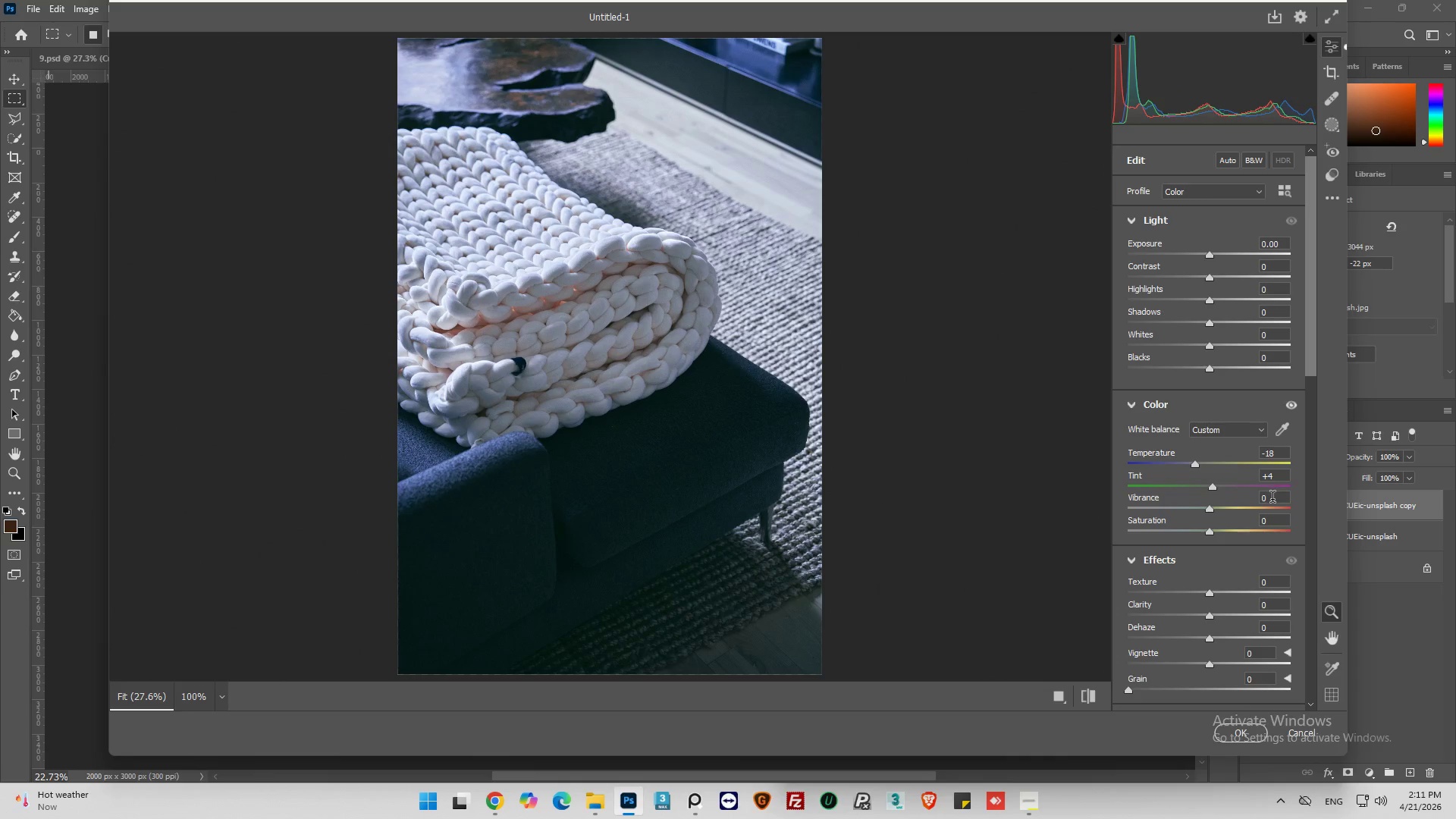 
wait(25.39)
 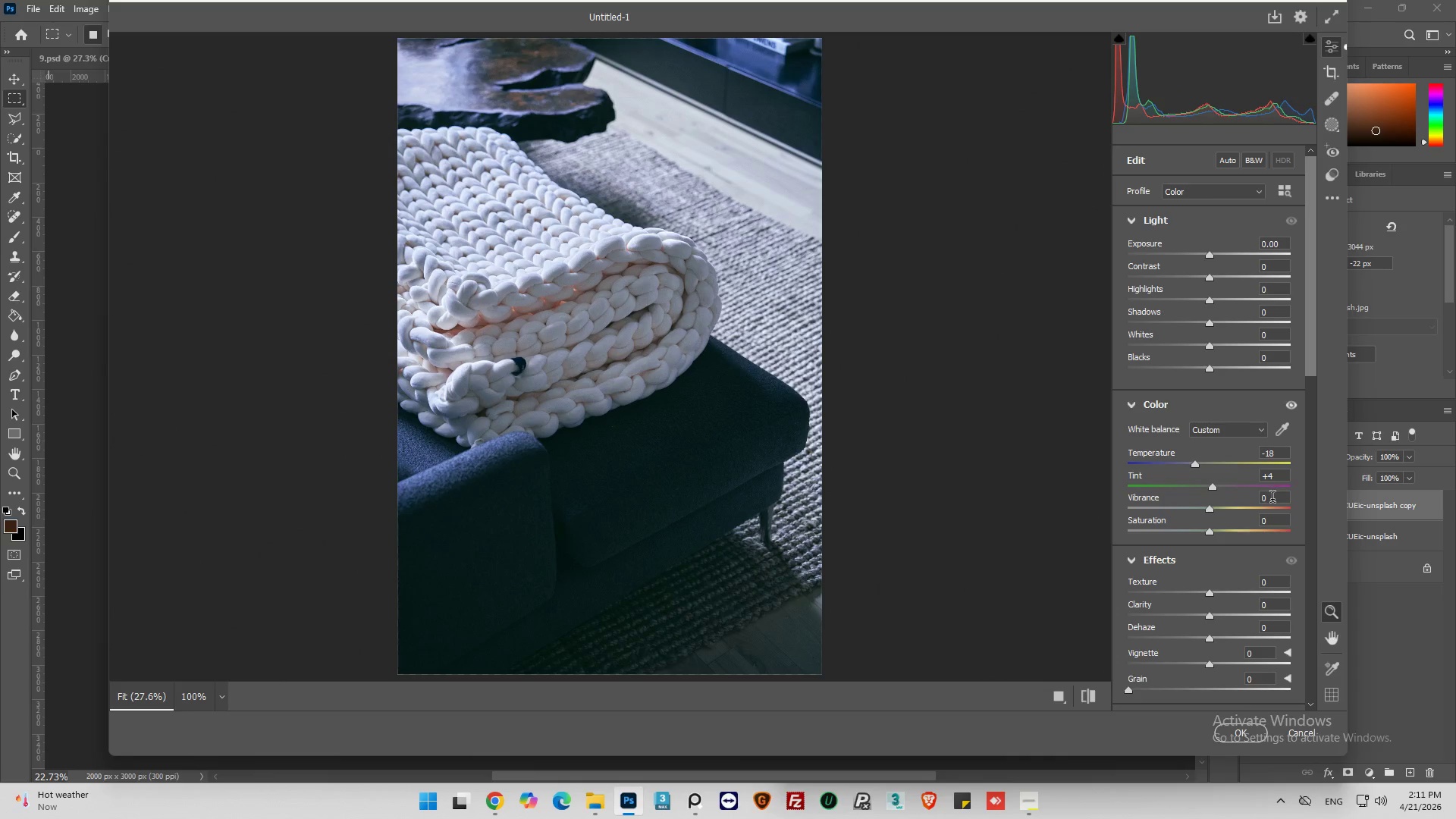 
left_click_drag(start_coordinate=[1211, 511], to_coordinate=[1203, 518])
 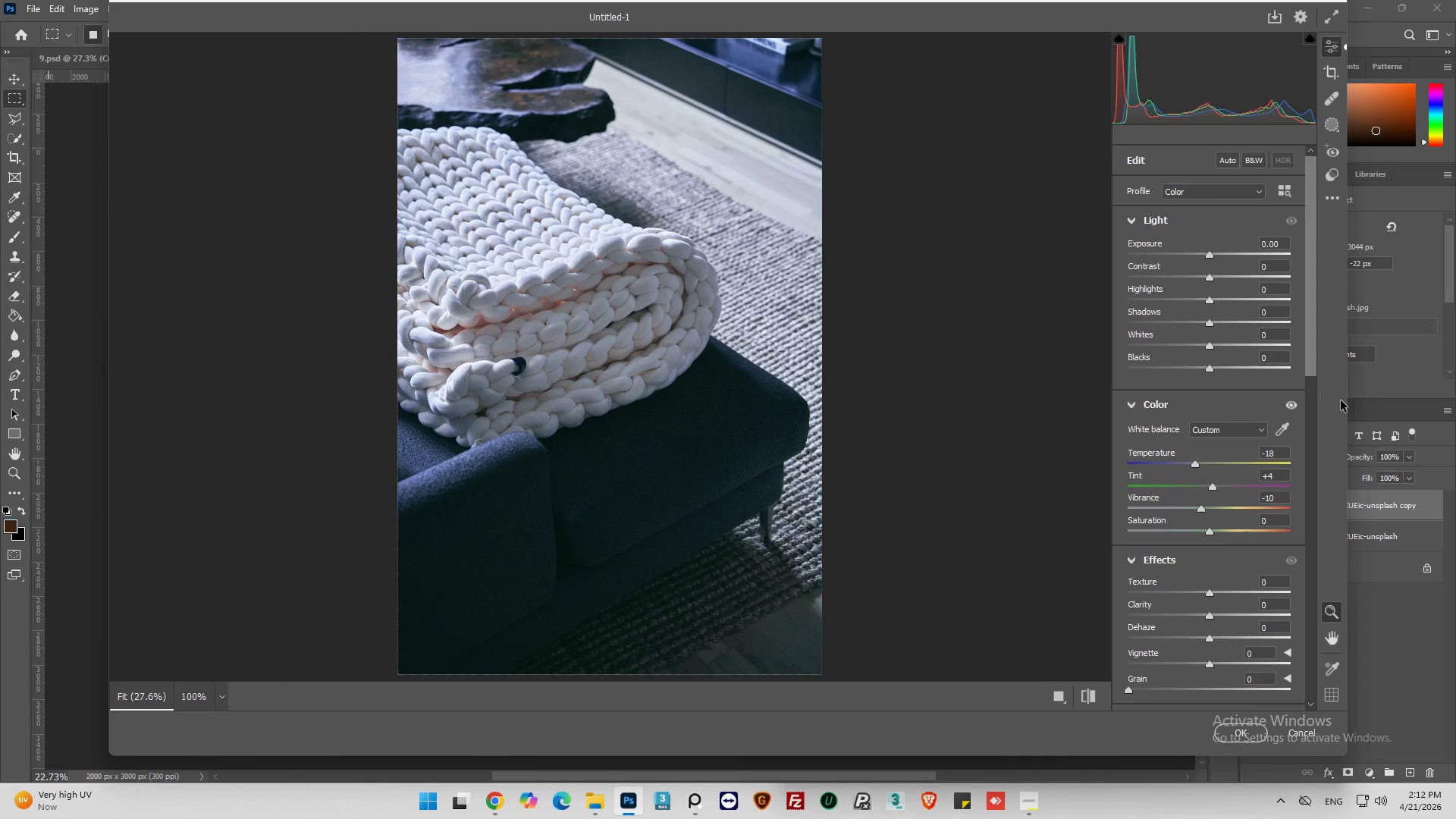 
left_click([1293, 408])
 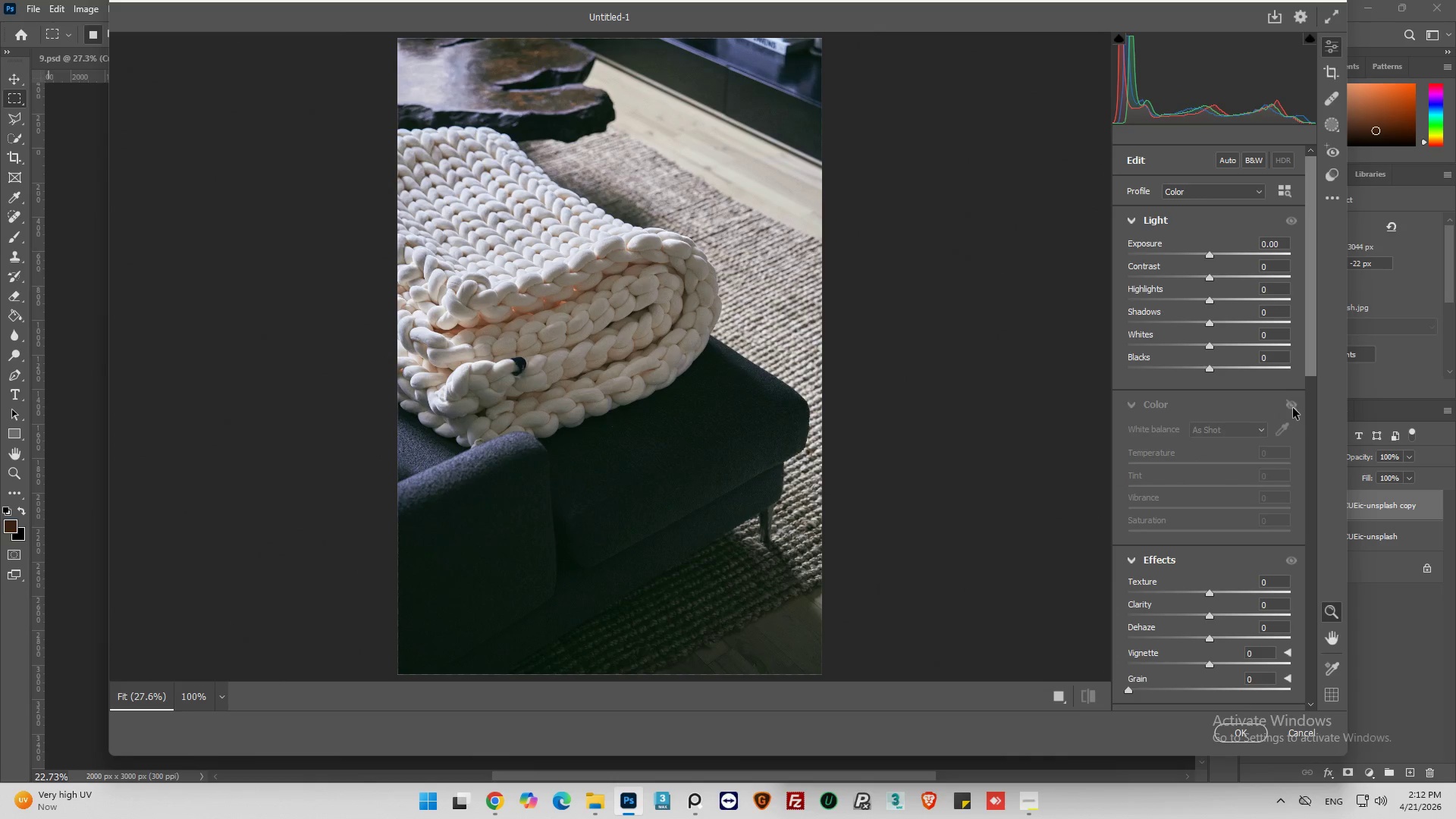 
left_click([1293, 408])
 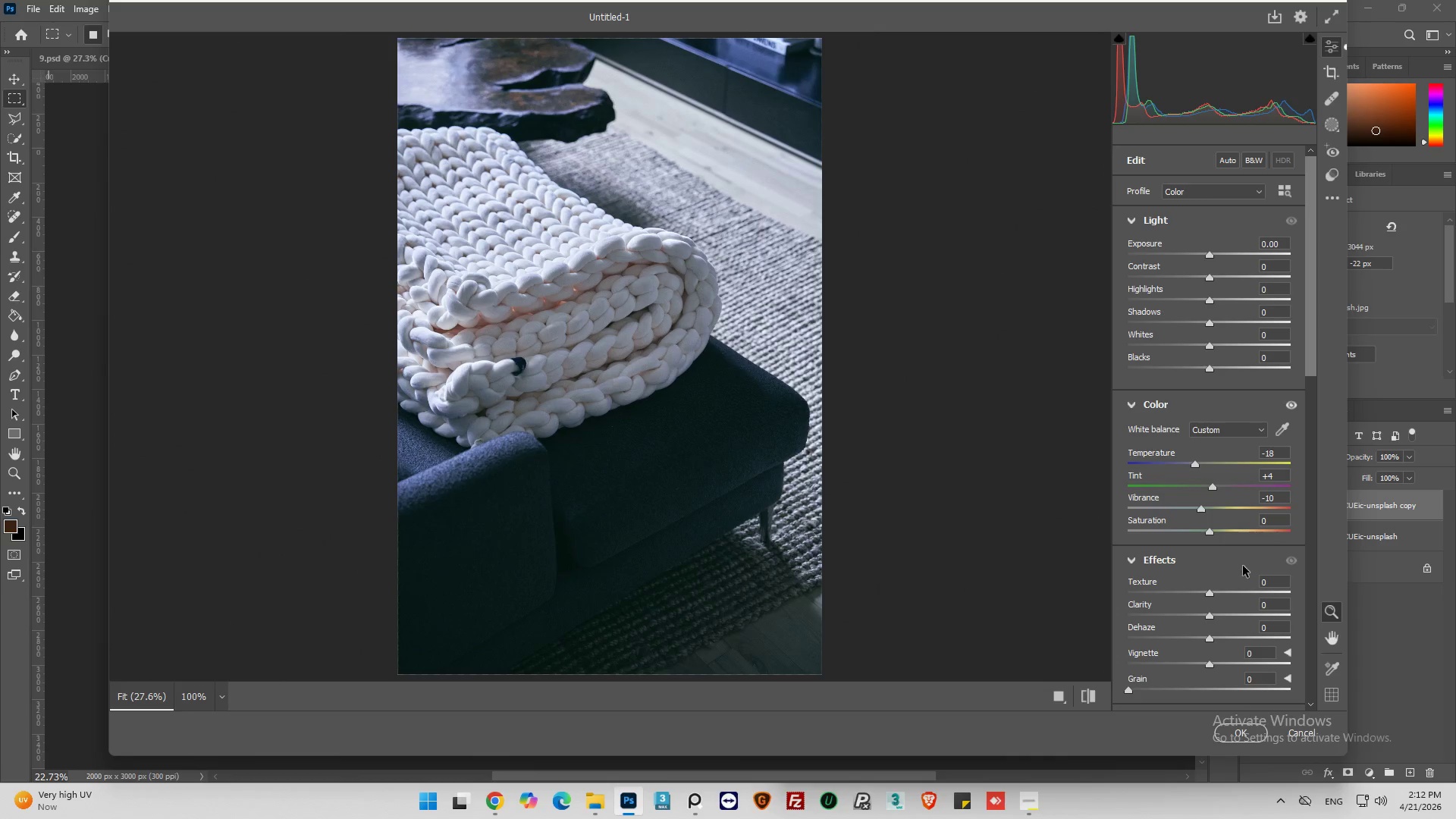 
wait(9.0)
 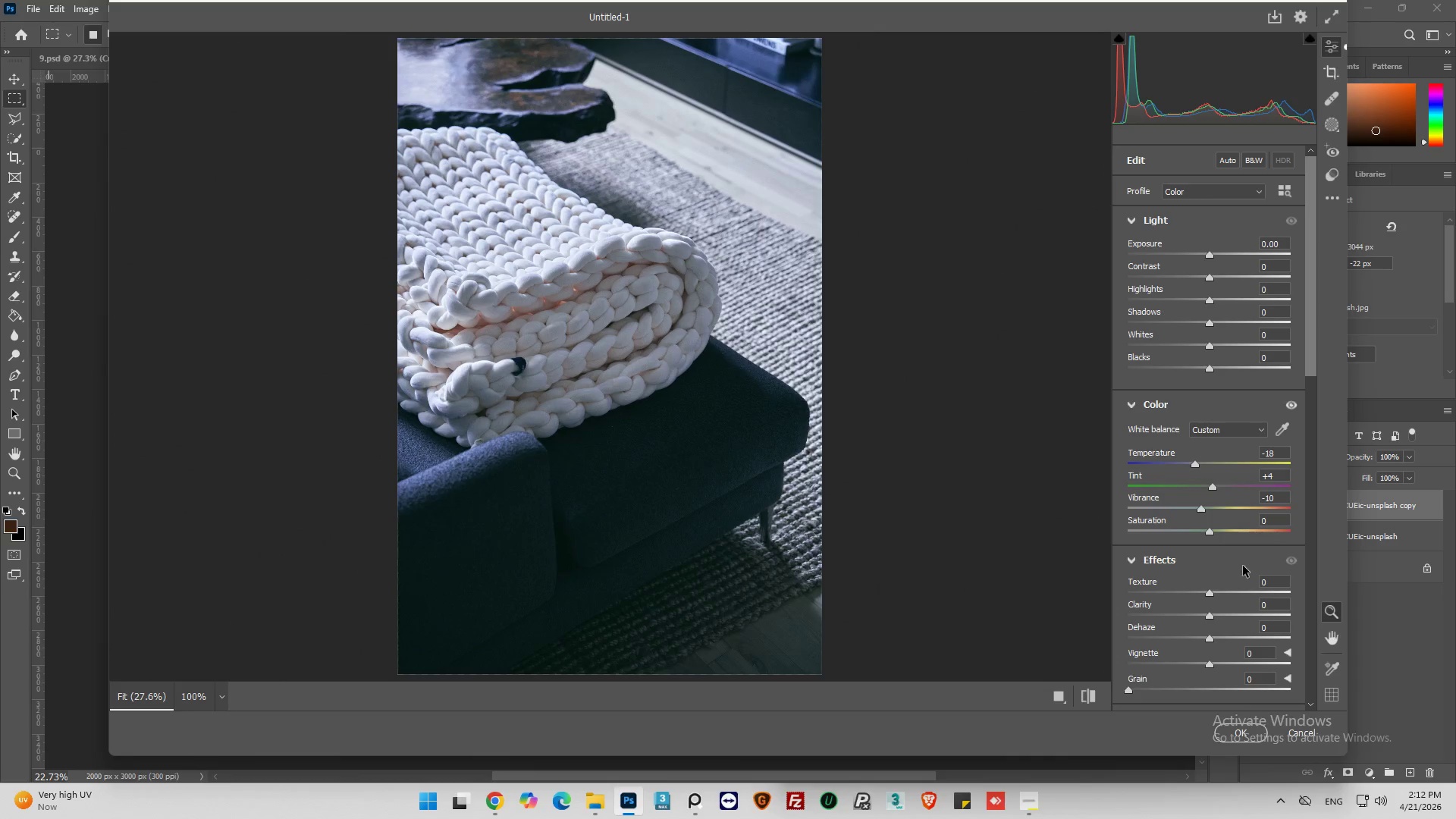 
left_click_drag(start_coordinate=[1210, 533], to_coordinate=[1203, 531])
 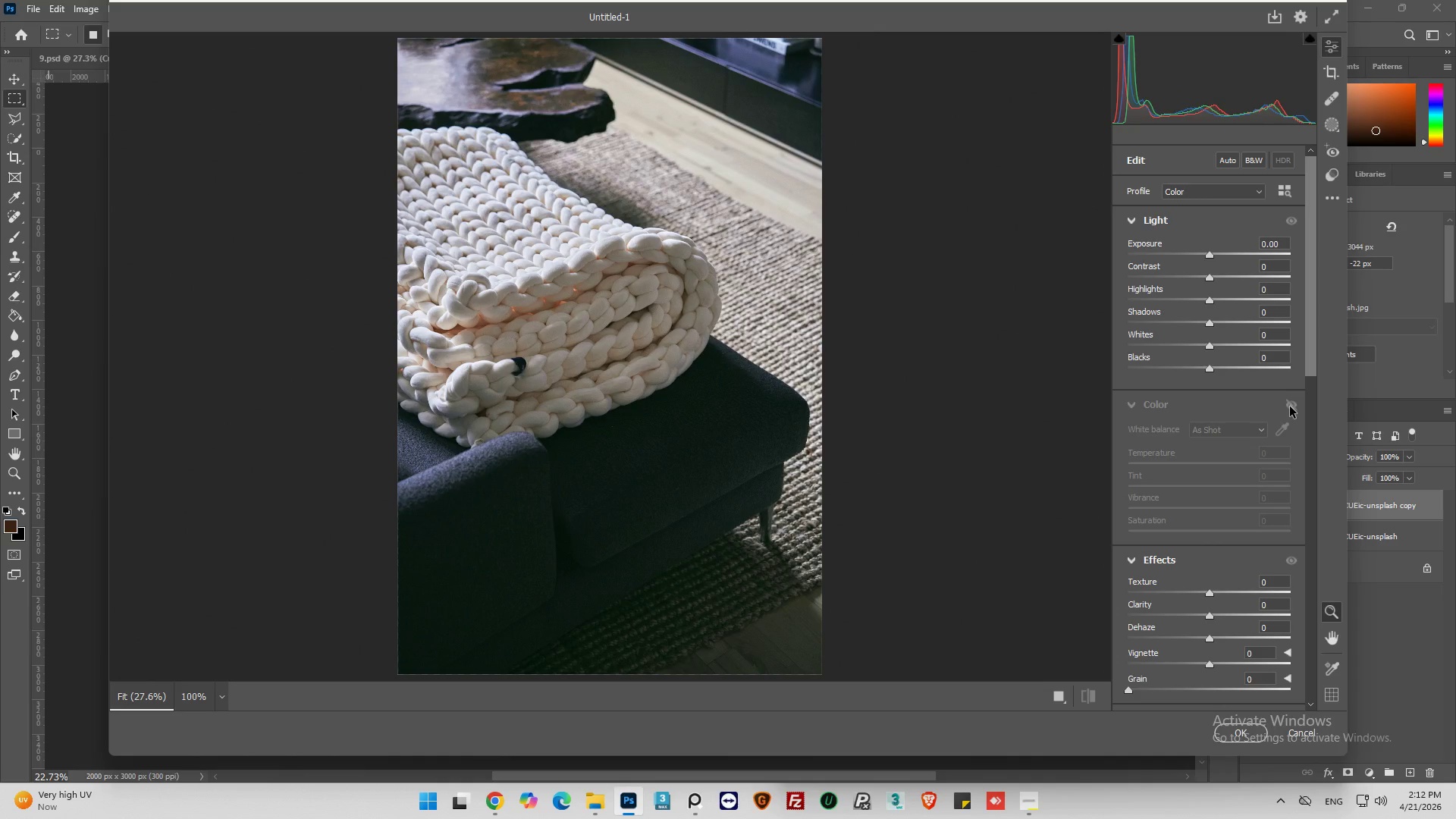 
left_click([1290, 406])
 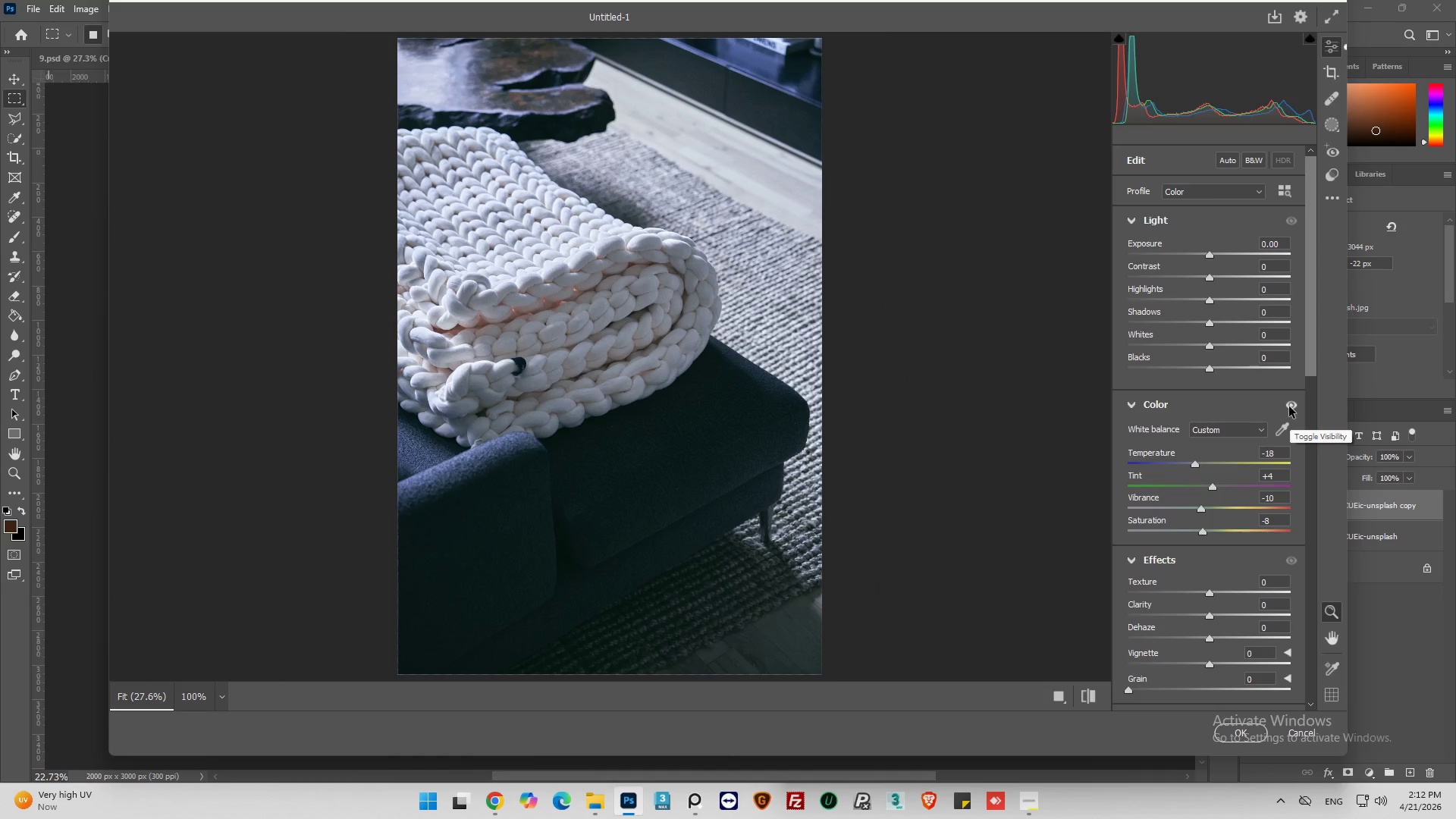 
left_click([1090, 694])
 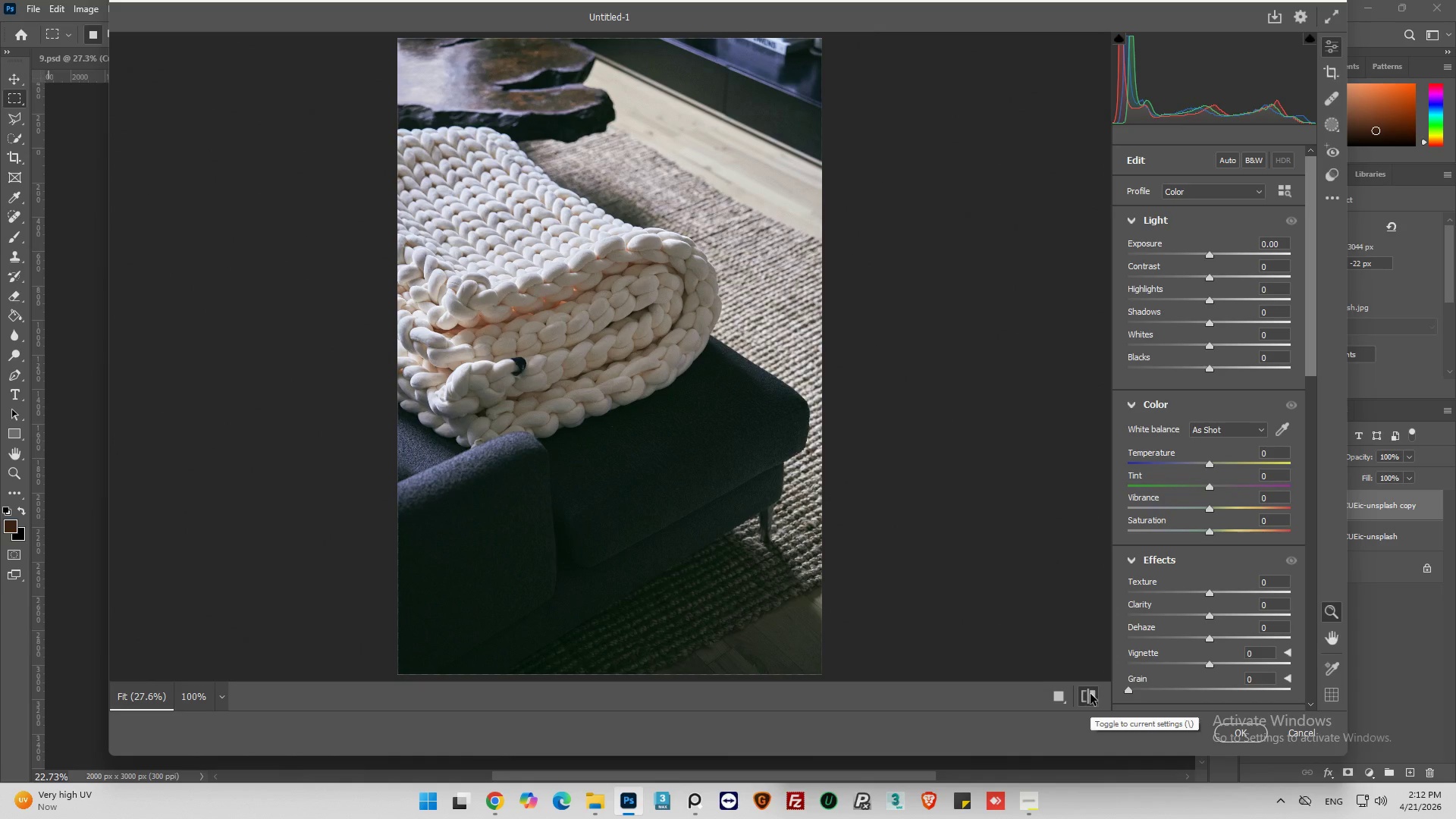 
left_click([1090, 694])
 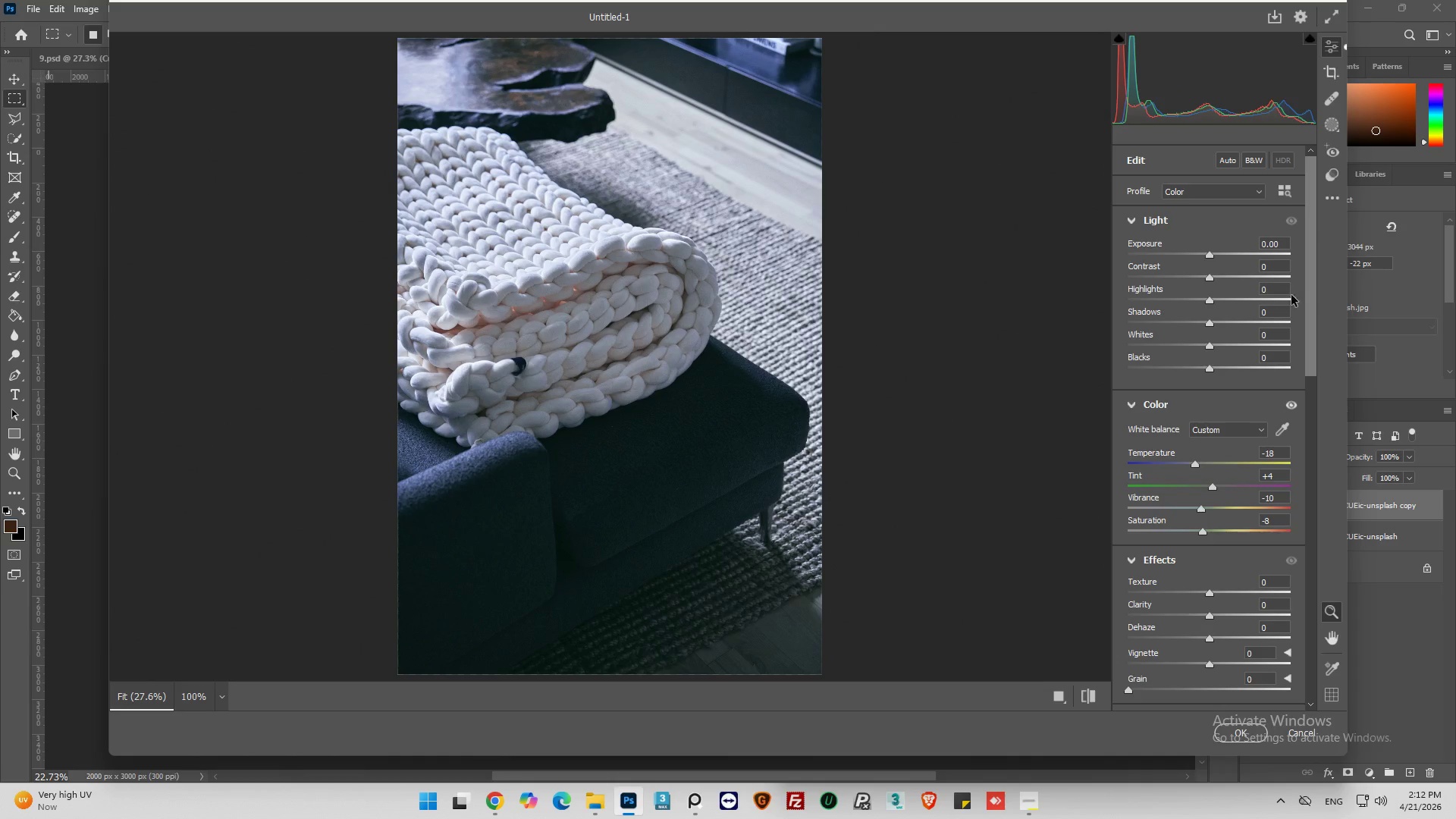 
left_click_drag(start_coordinate=[1308, 306], to_coordinate=[1315, 272])
 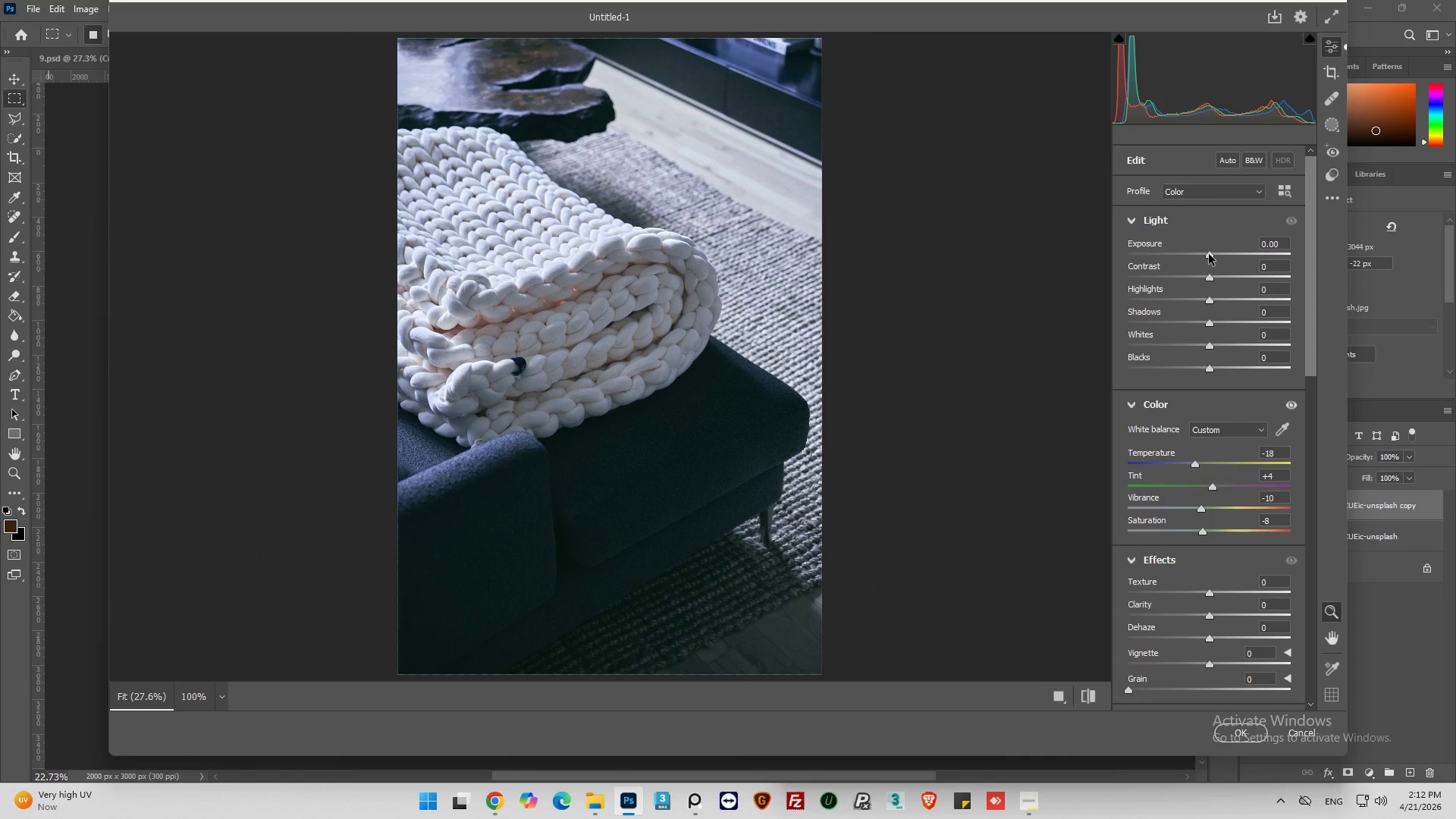 
wait(9.0)
 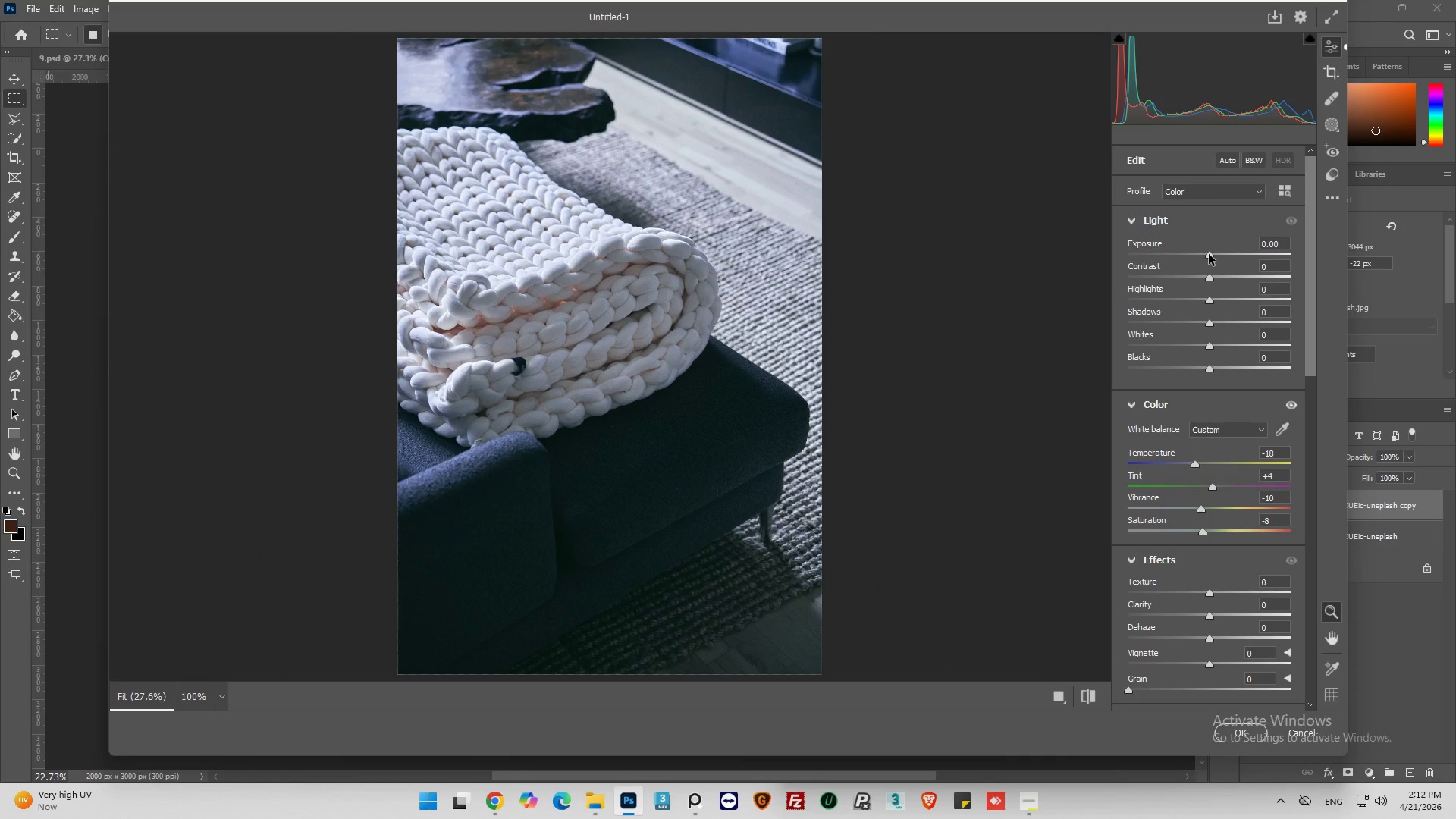 
left_click_drag(start_coordinate=[1209, 254], to_coordinate=[1197, 255])
 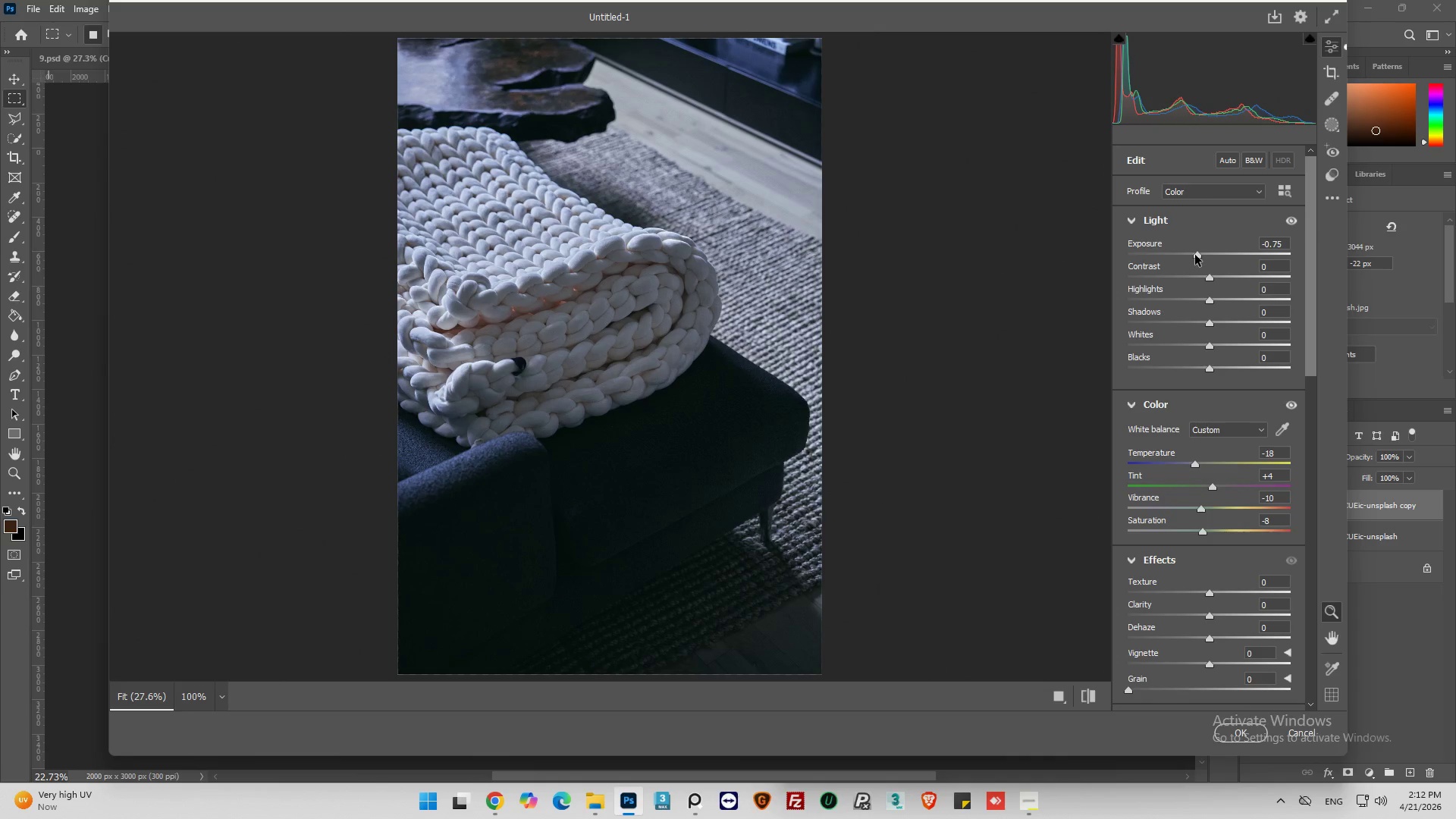 
left_click_drag(start_coordinate=[1198, 256], to_coordinate=[1208, 260])
 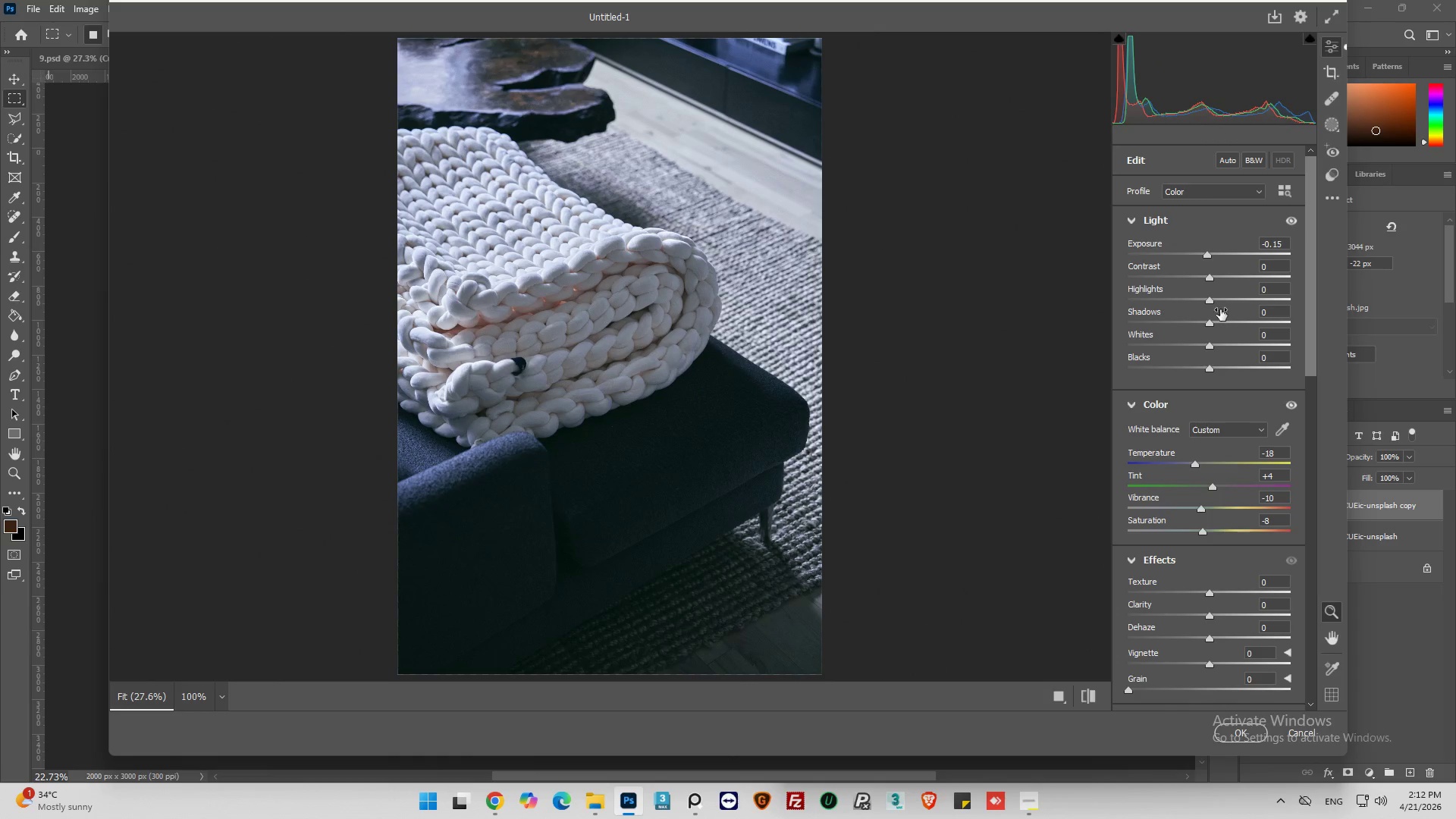 
wait(6.72)
 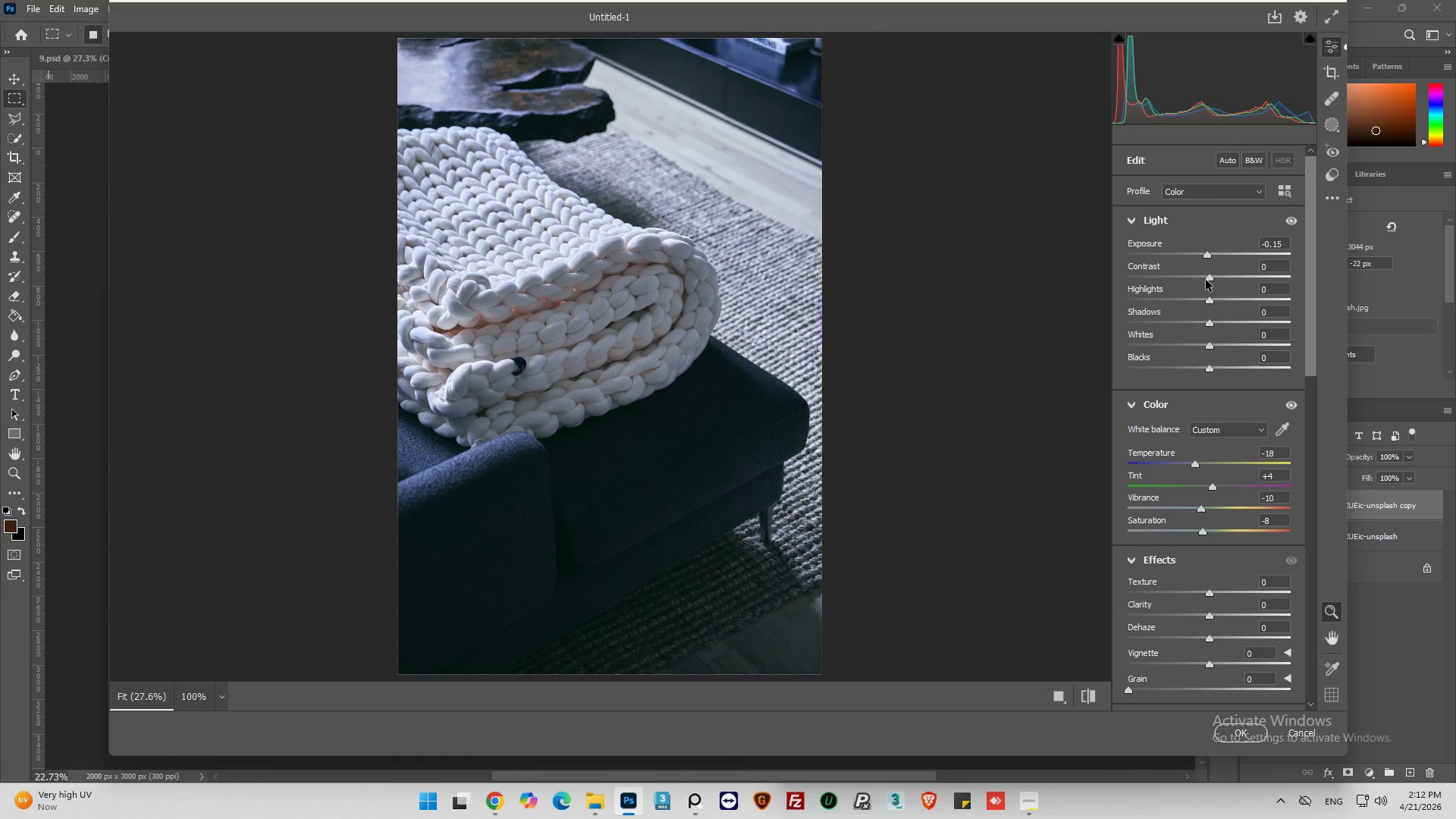 
left_click_drag(start_coordinate=[1212, 278], to_coordinate=[1219, 281])
 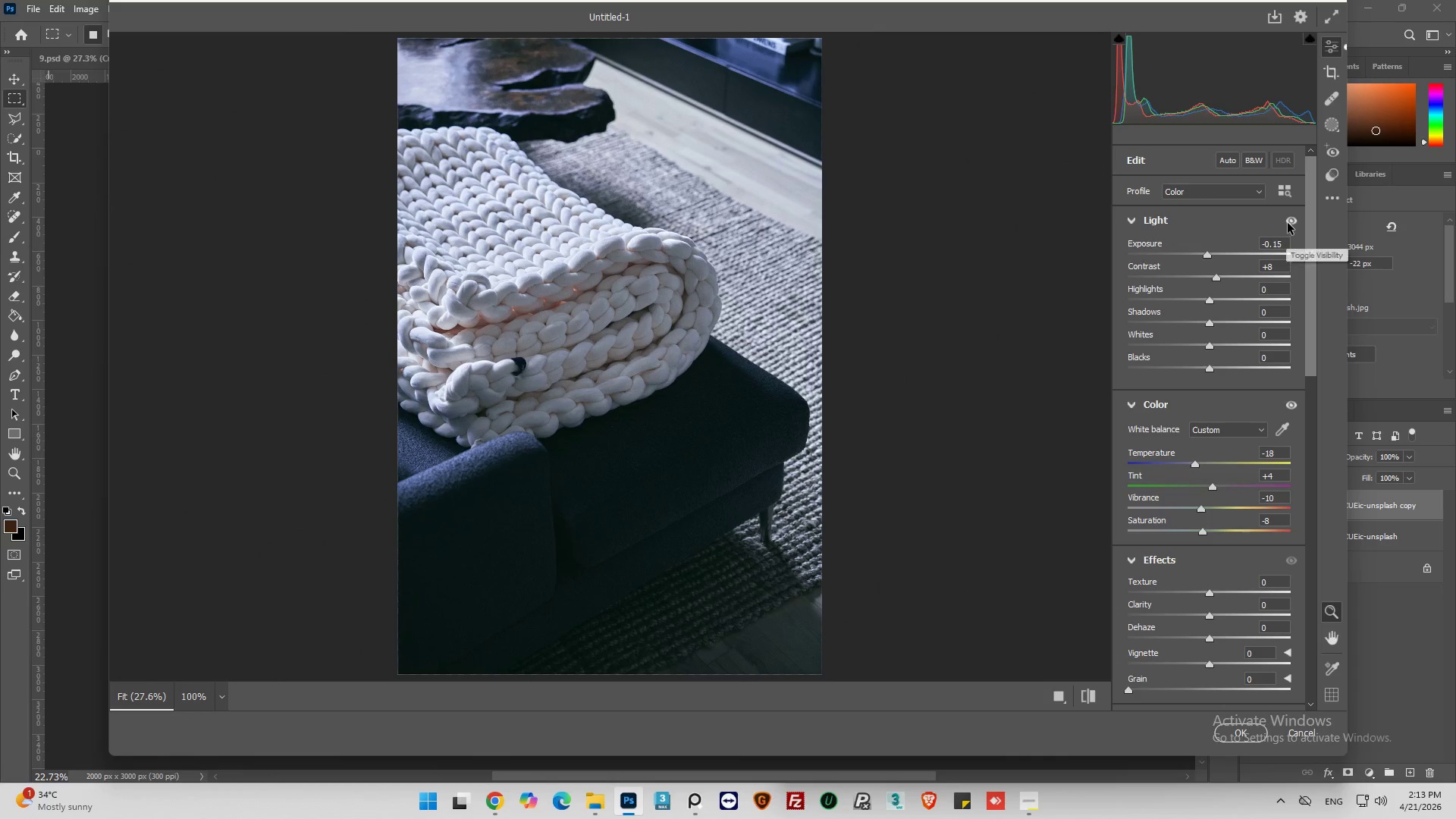 
left_click([1288, 223])
 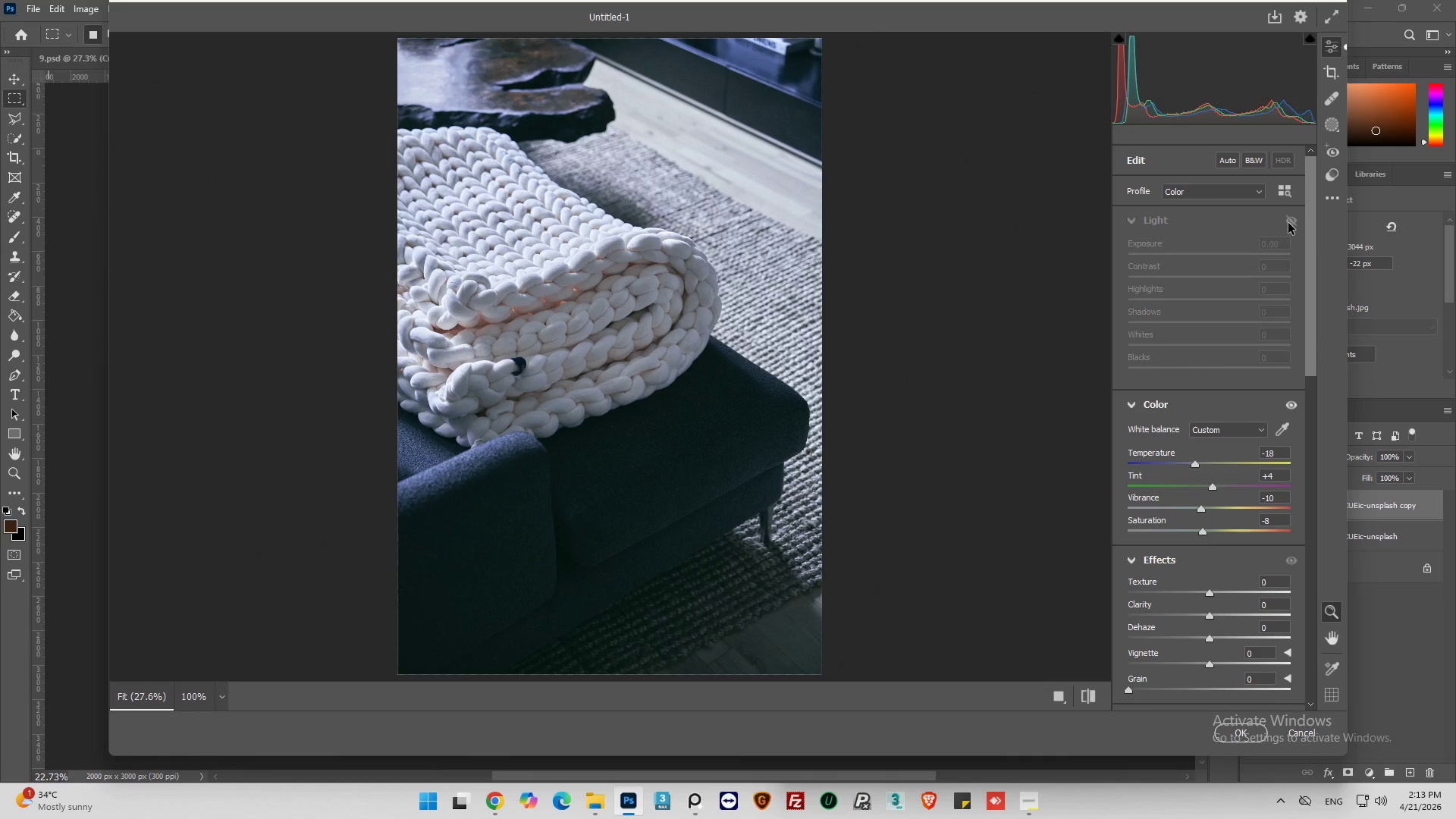 
left_click([1288, 223])
 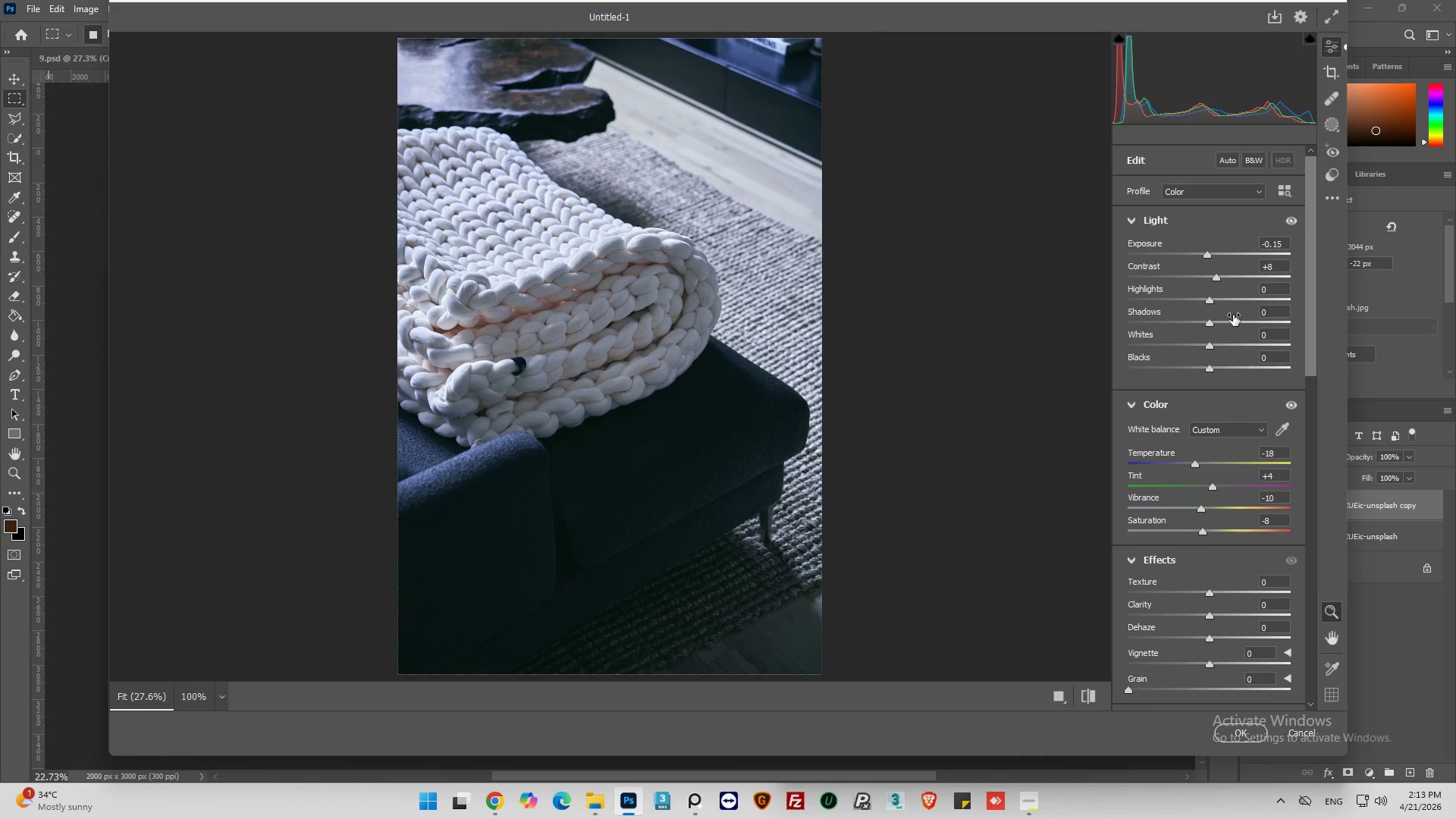 
left_click_drag(start_coordinate=[1211, 301], to_coordinate=[1191, 309])
 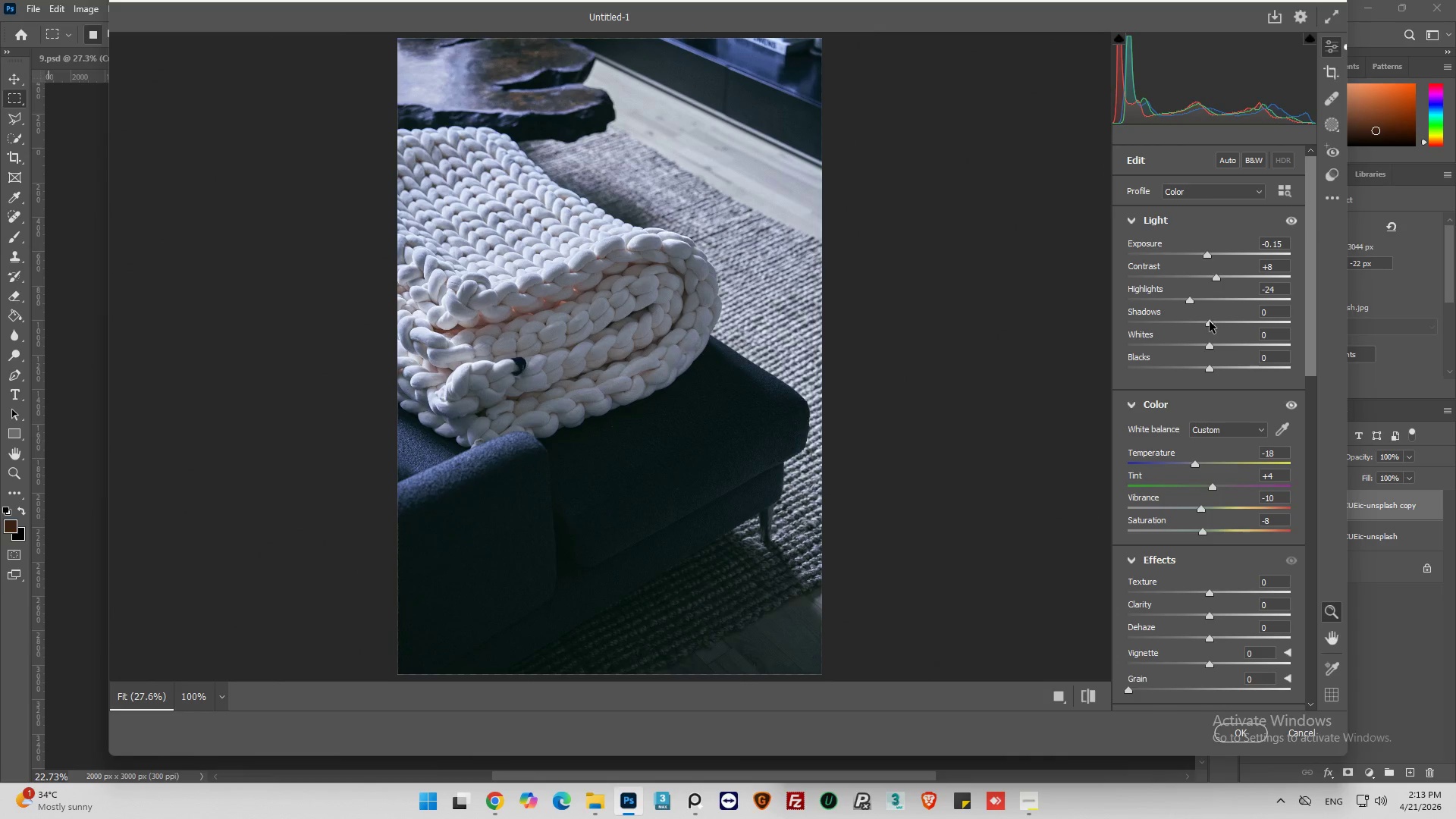 
left_click_drag(start_coordinate=[1212, 323], to_coordinate=[1220, 318])
 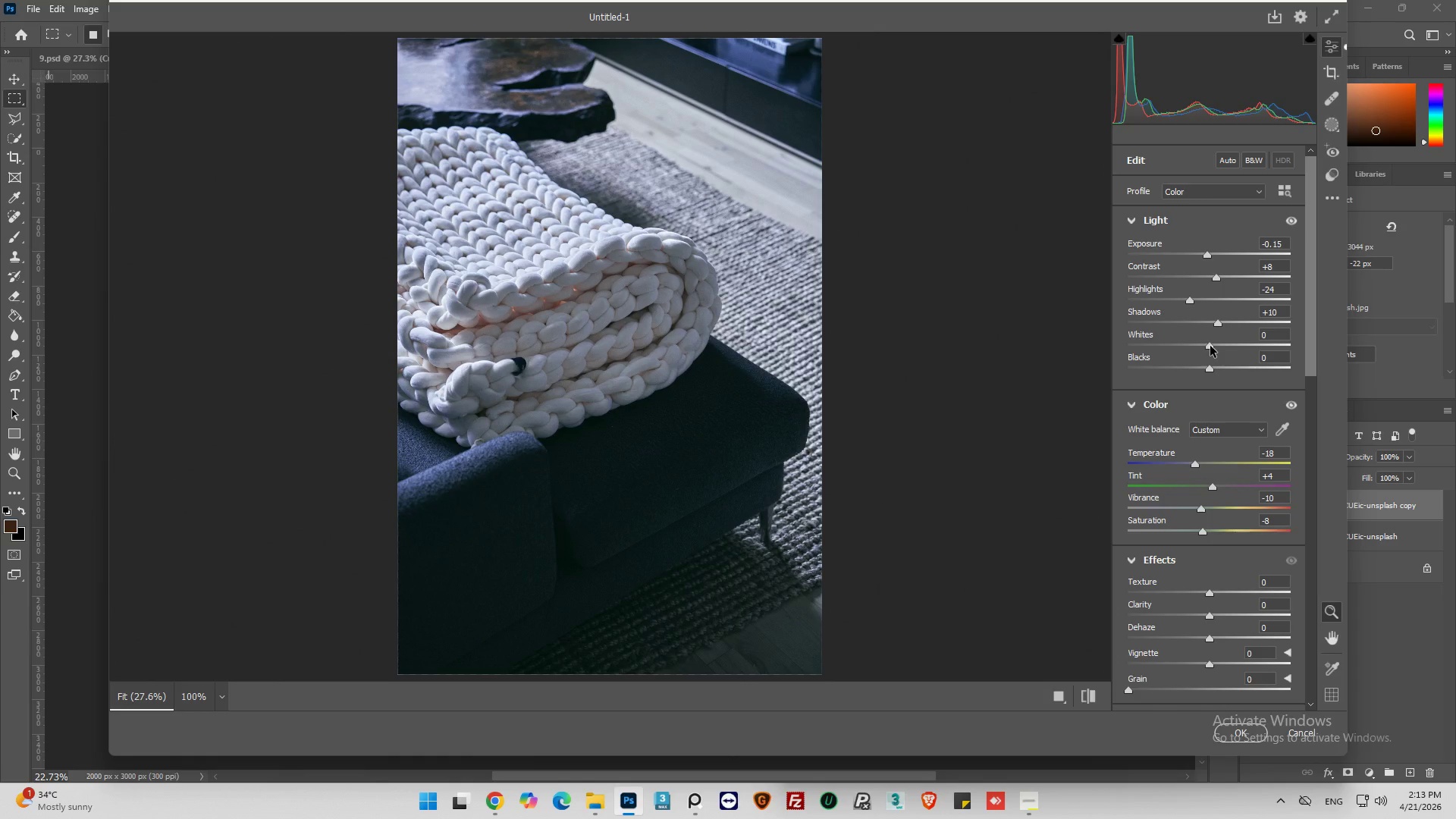 
left_click_drag(start_coordinate=[1210, 346], to_coordinate=[1217, 347])
 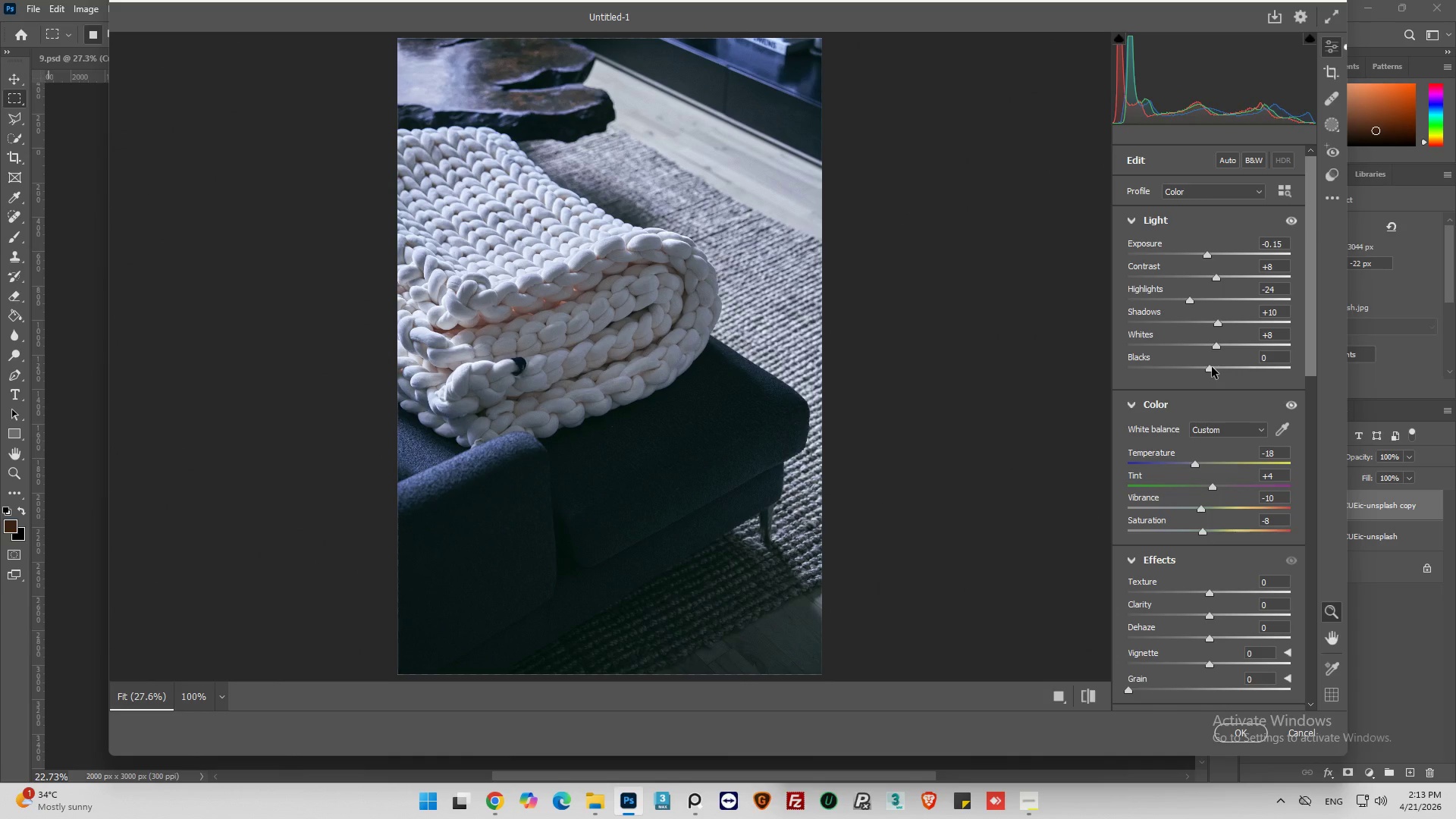 
left_click_drag(start_coordinate=[1212, 366], to_coordinate=[1203, 366])
 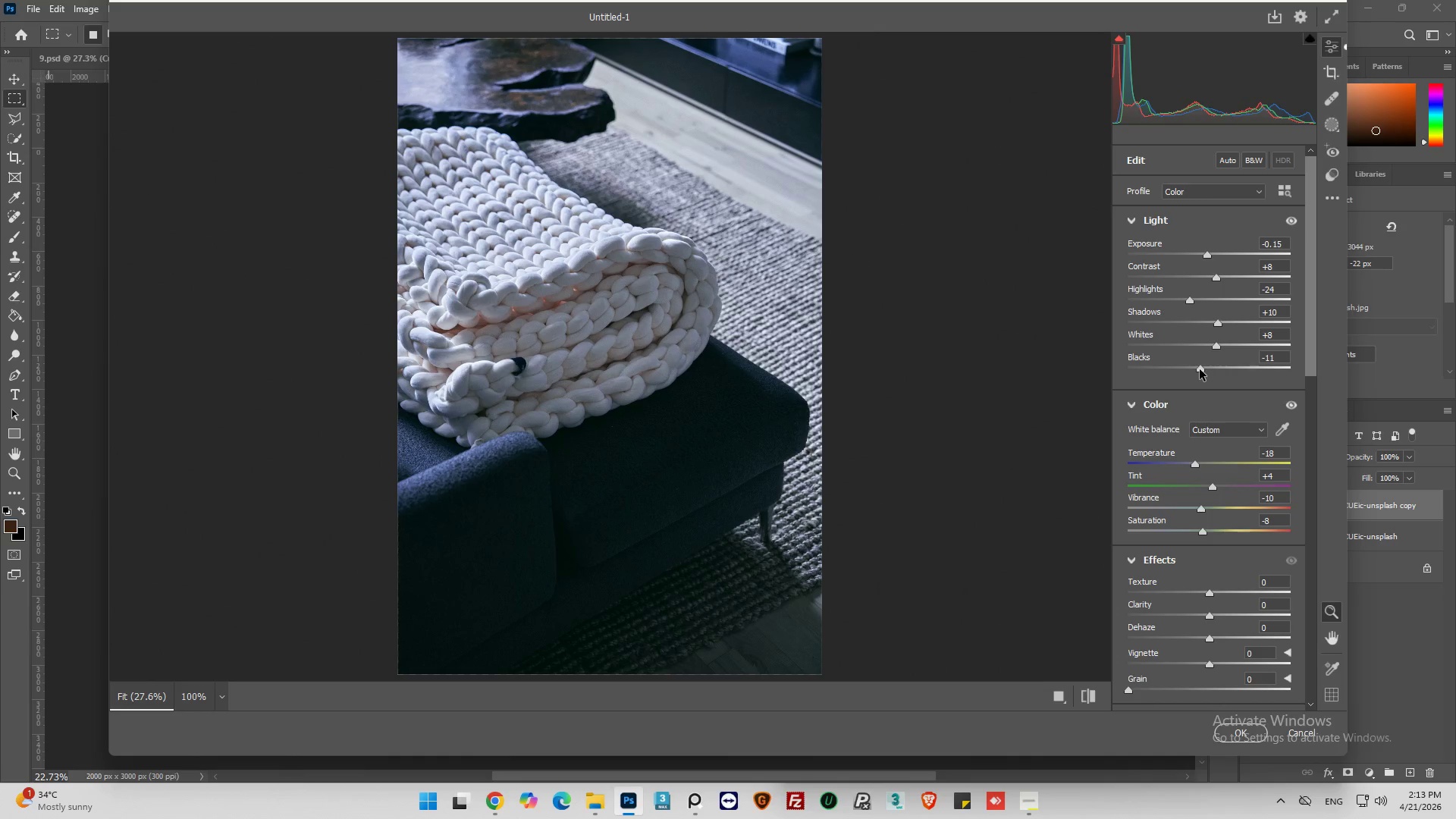 
wait(8.22)
 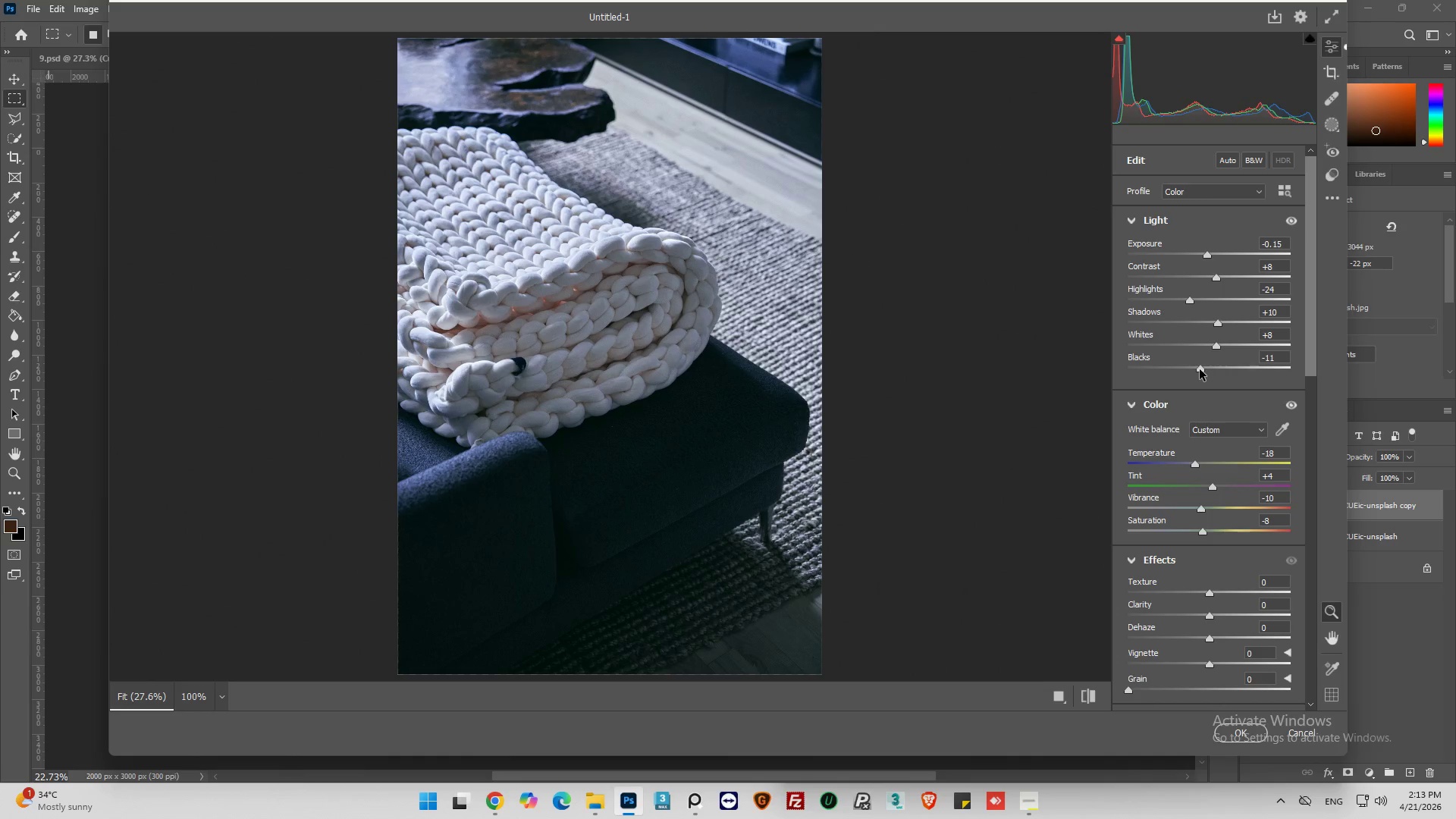 
left_click([1291, 225])
 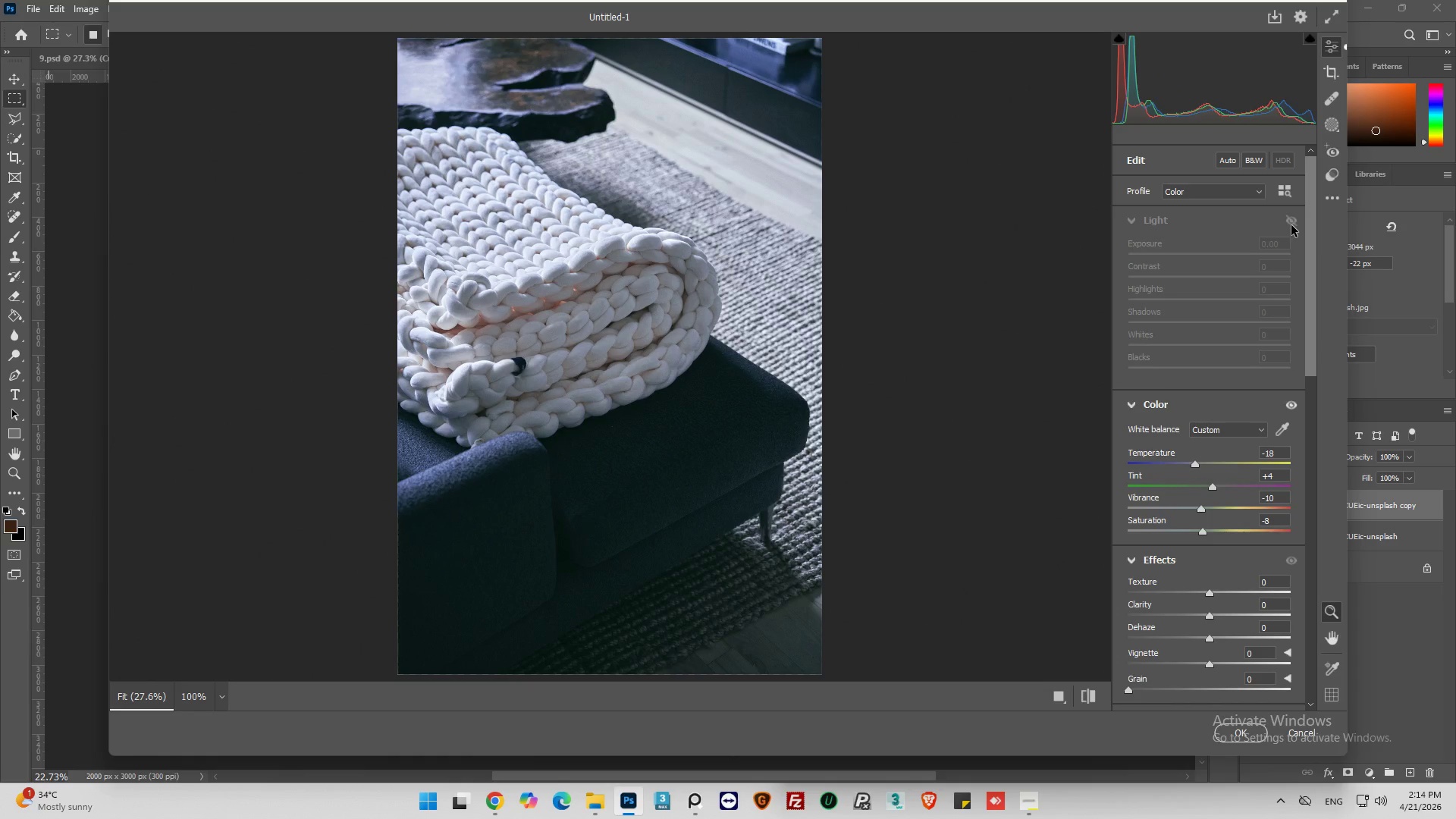 
left_click([1291, 225])
 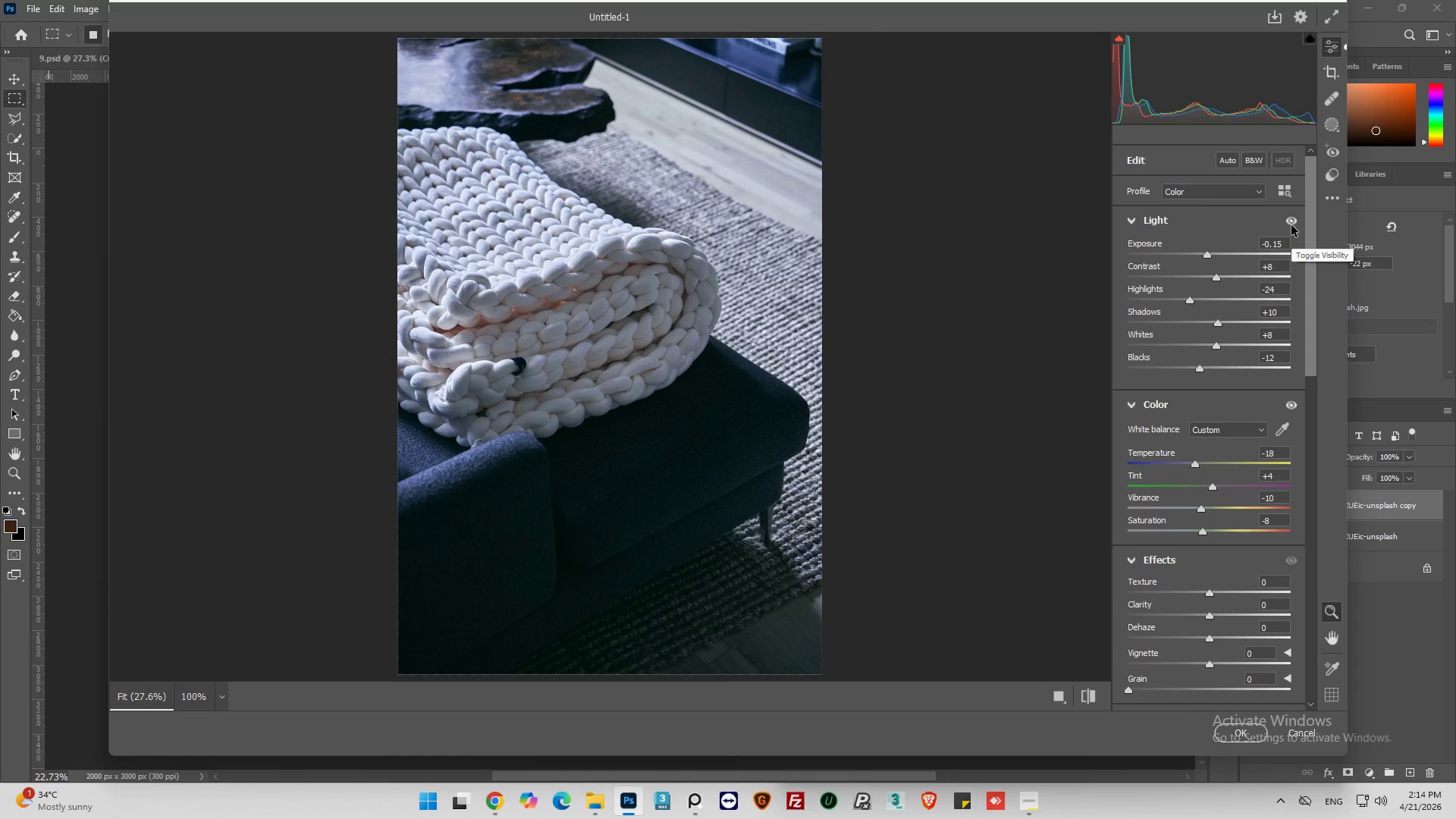 
wait(6.92)
 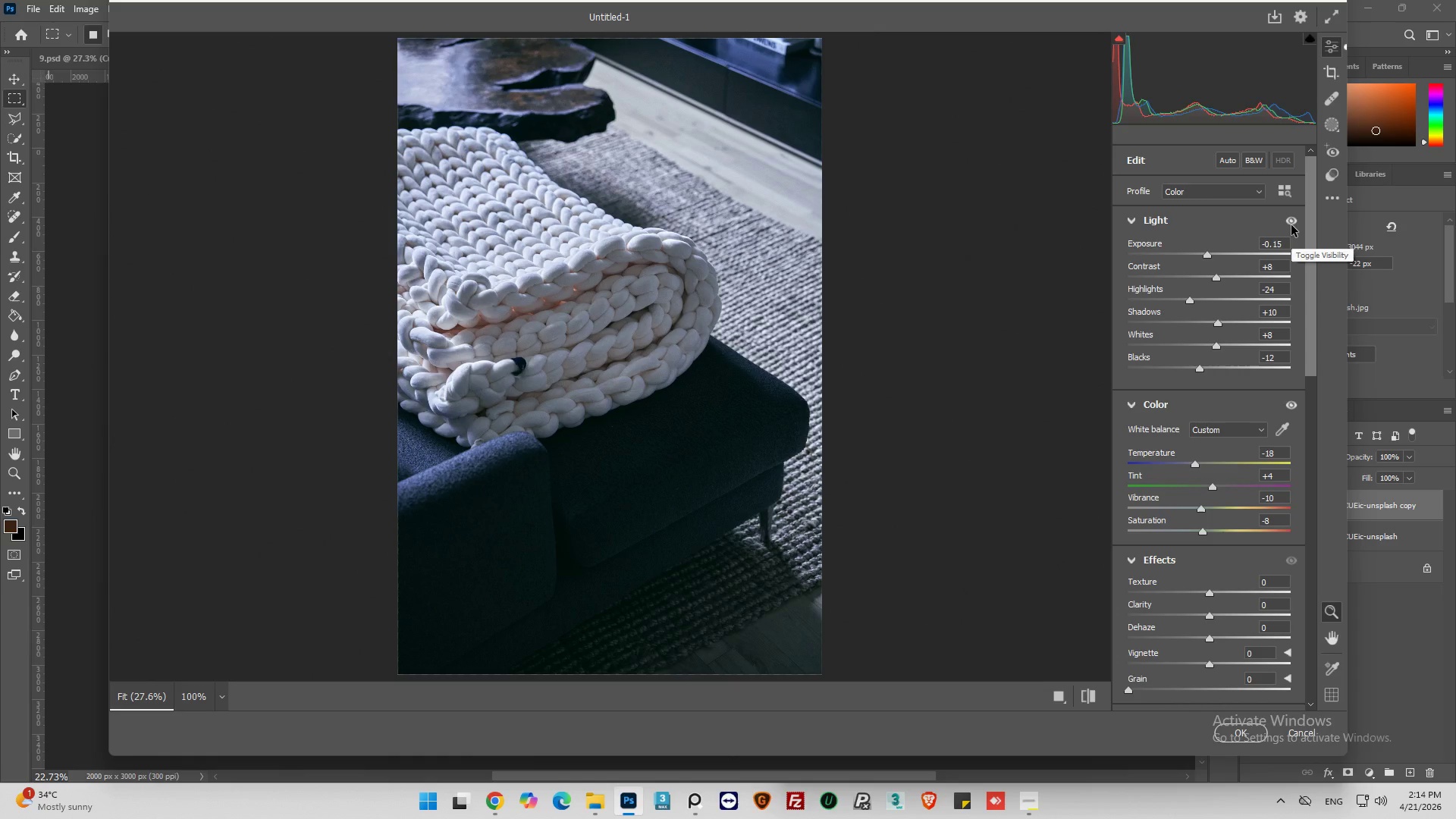 
left_click_drag(start_coordinate=[1310, 355], to_coordinate=[1306, 425])
 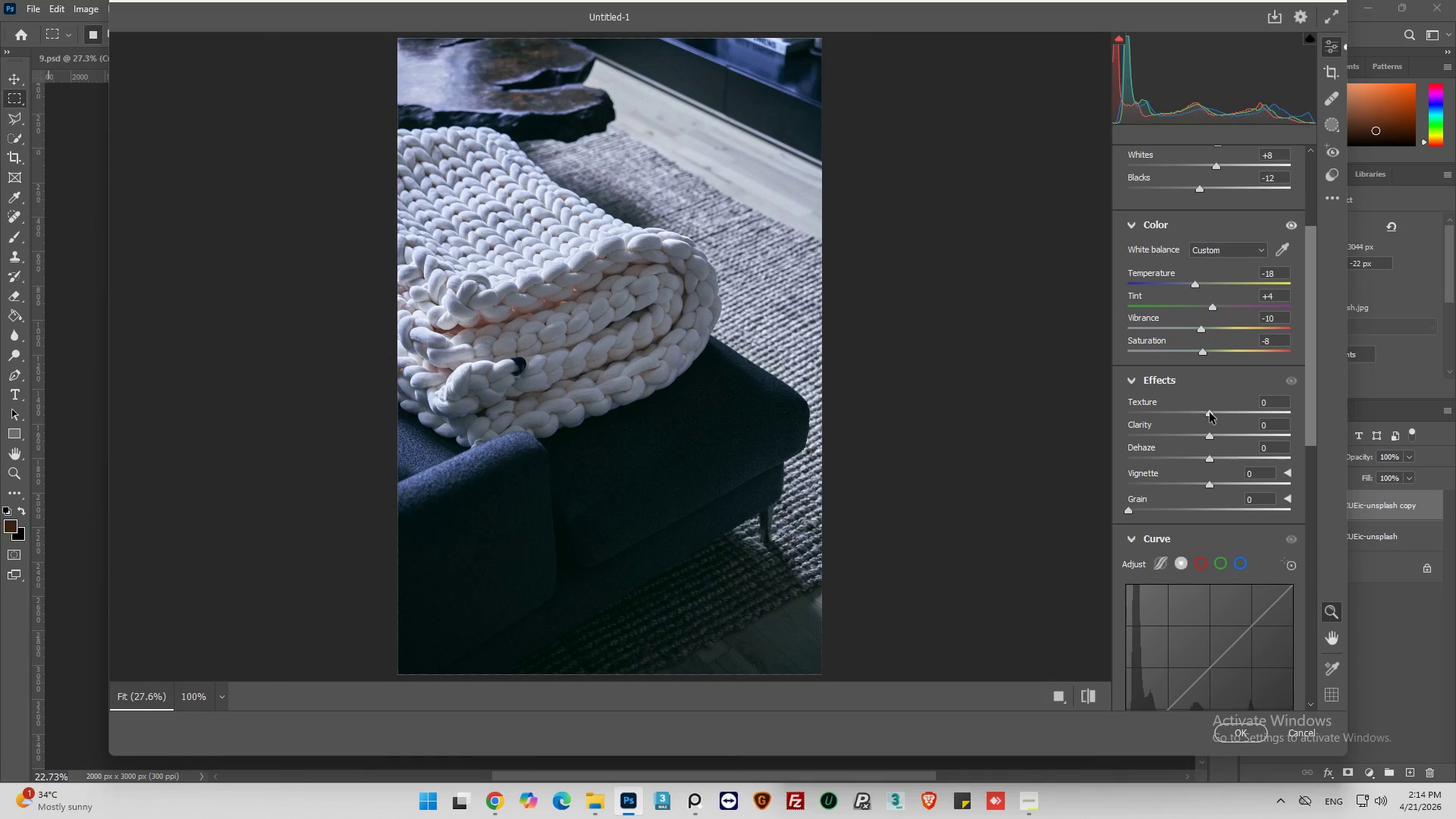 
left_click_drag(start_coordinate=[1210, 413], to_coordinate=[1224, 419])
 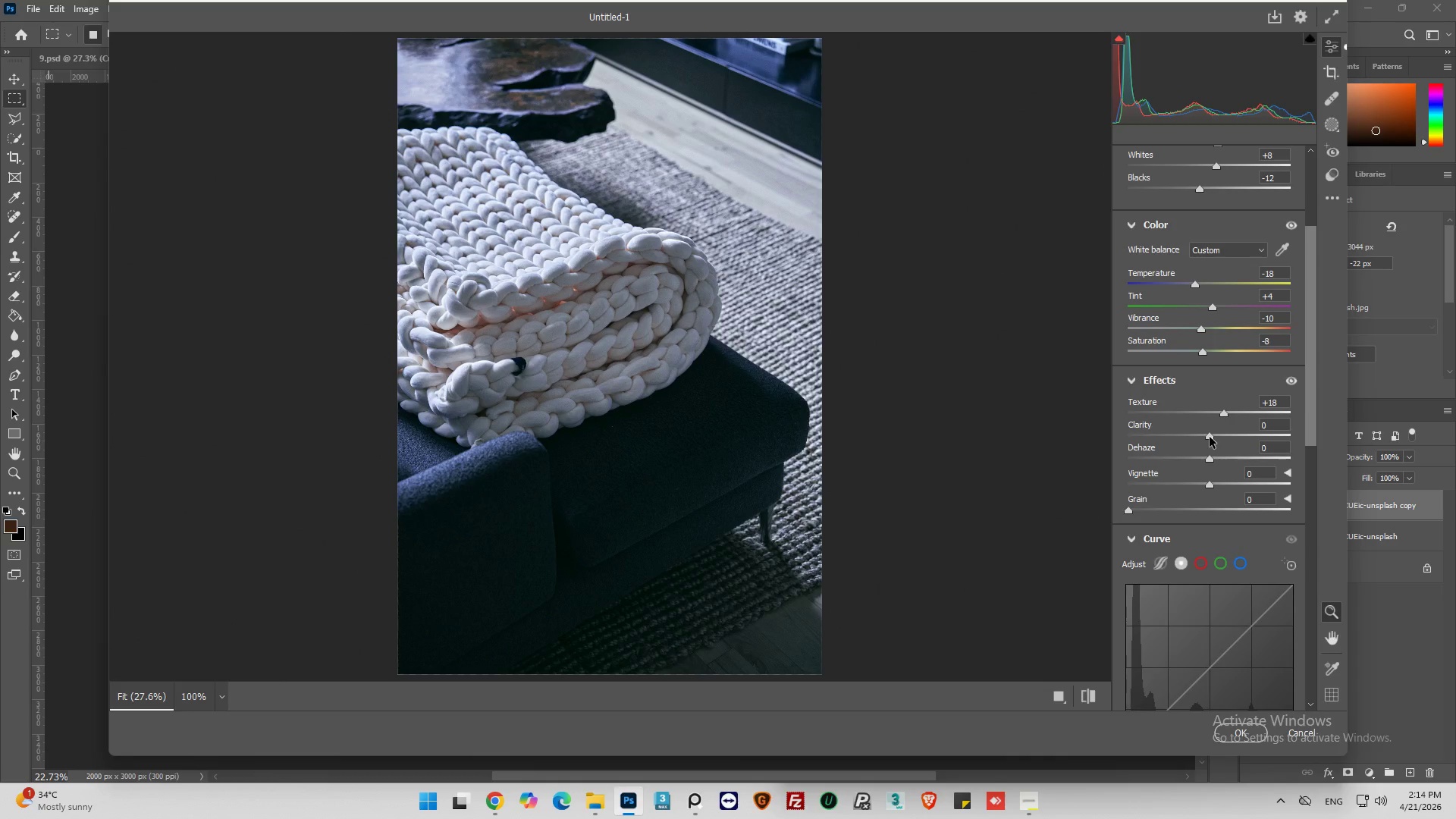 
wait(7.09)
 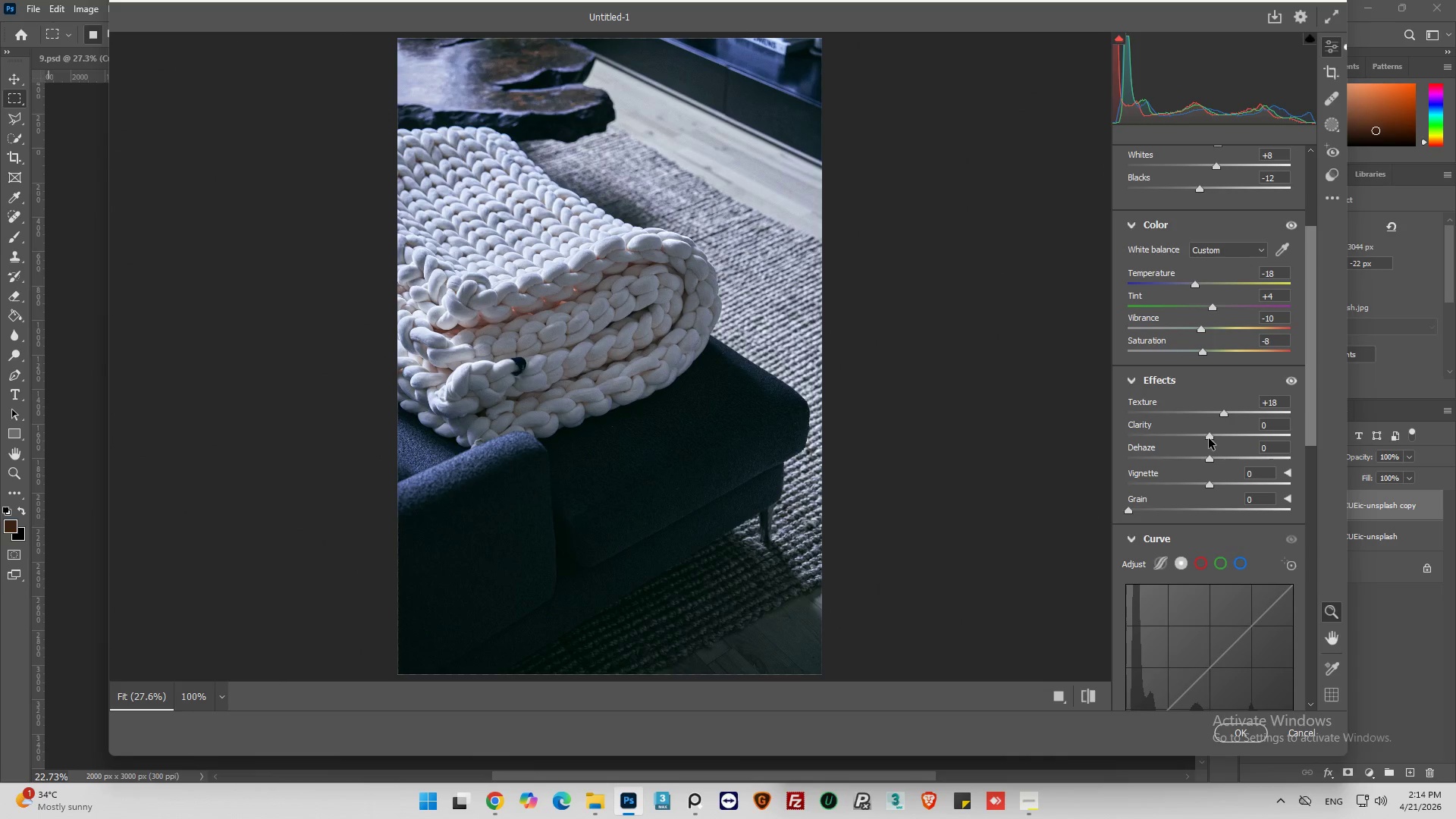 
left_click_drag(start_coordinate=[1210, 437], to_coordinate=[1215, 439])
 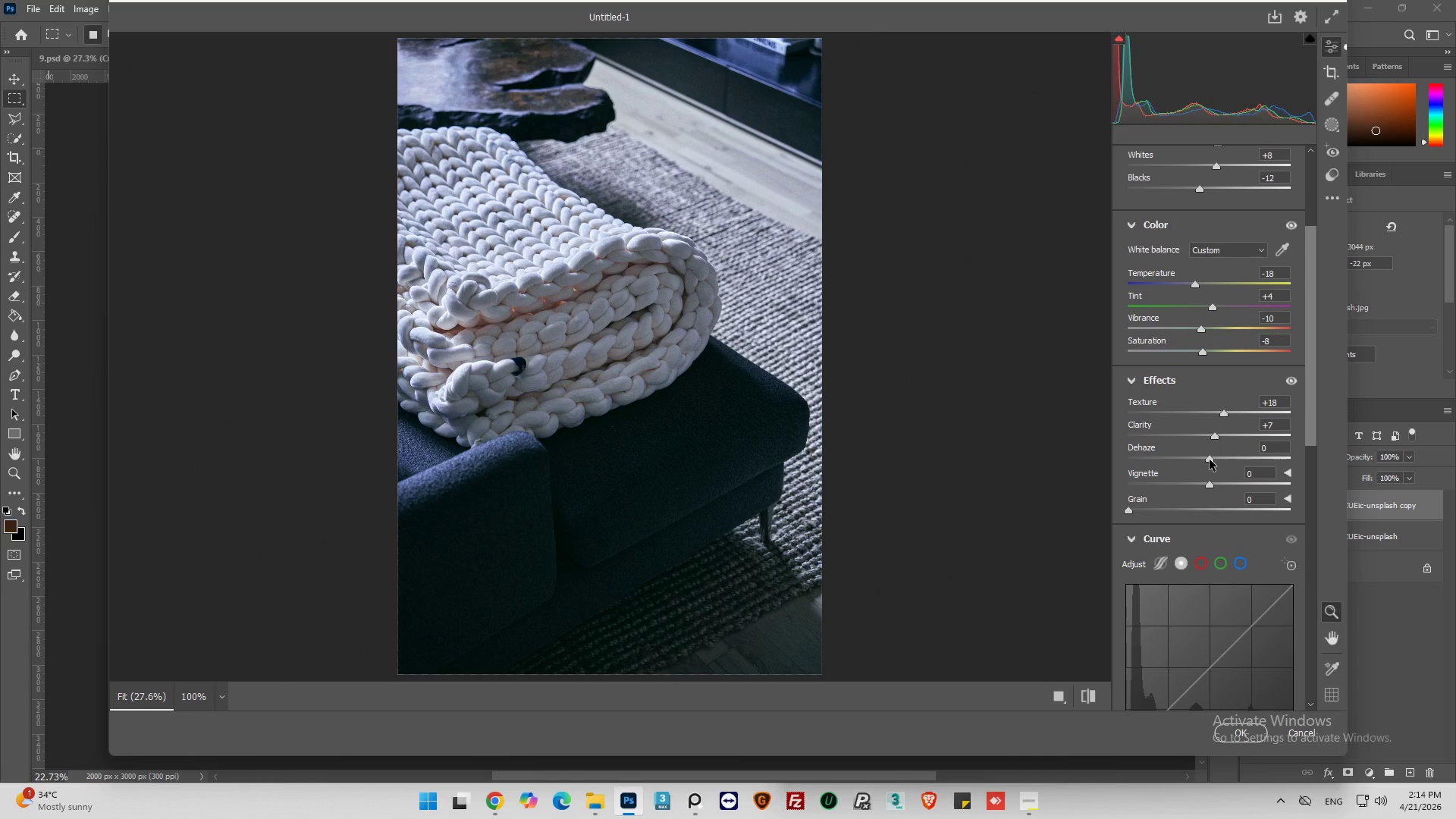 
left_click_drag(start_coordinate=[1210, 460], to_coordinate=[1203, 460])
 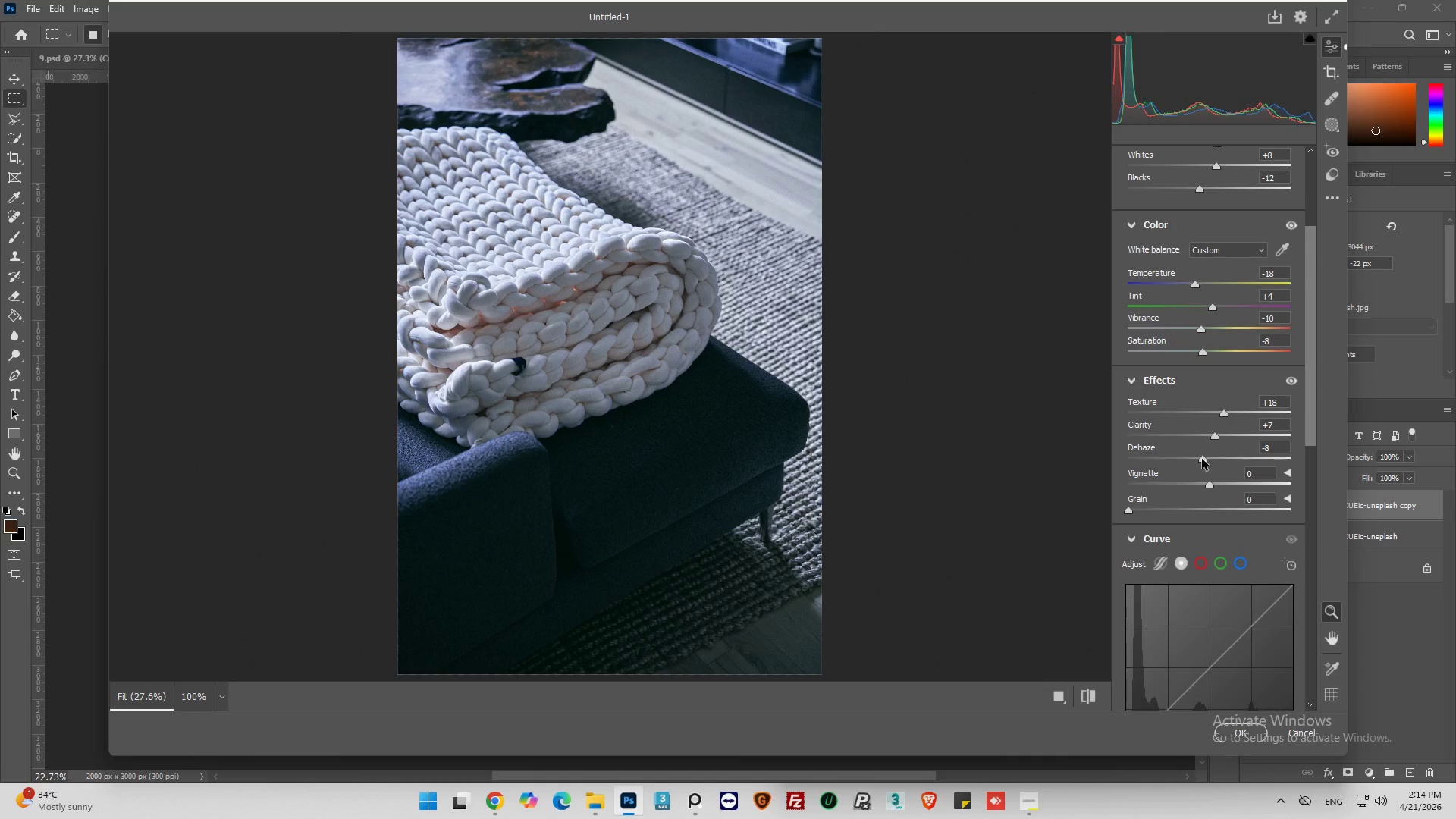 
wait(7.94)
 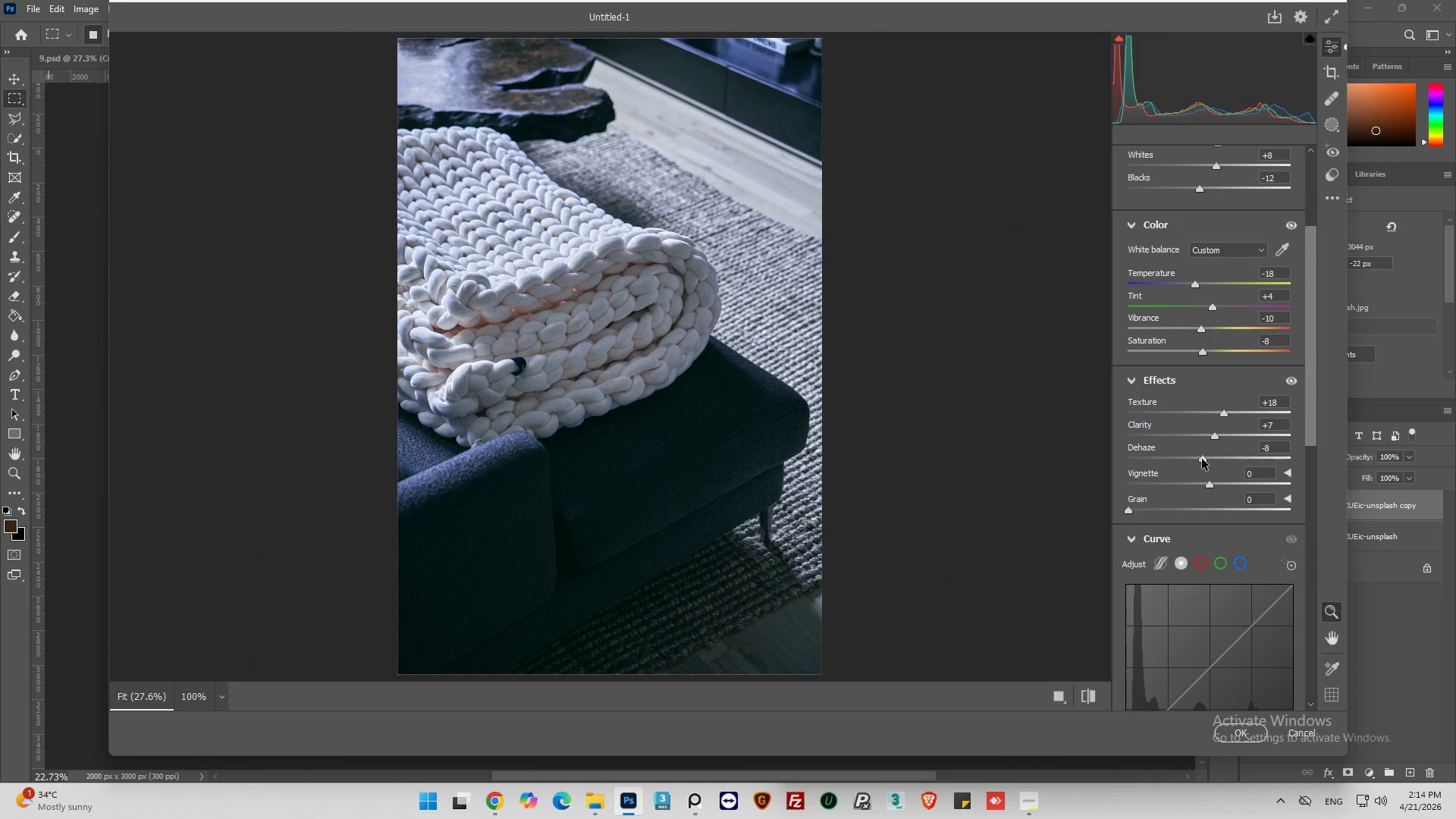 
left_click_drag(start_coordinate=[1307, 382], to_coordinate=[1311, 321])
 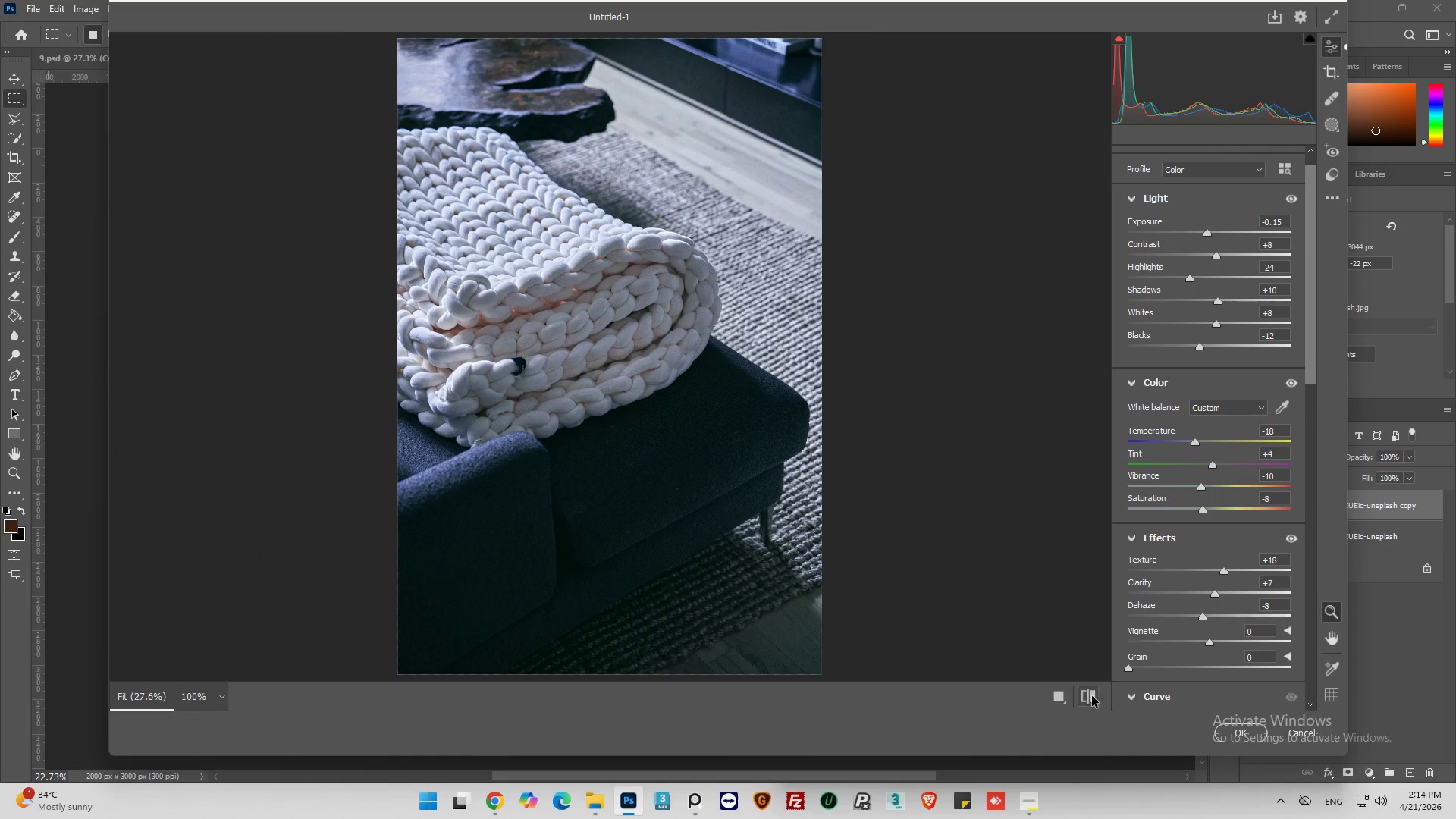 
left_click([1089, 698])
 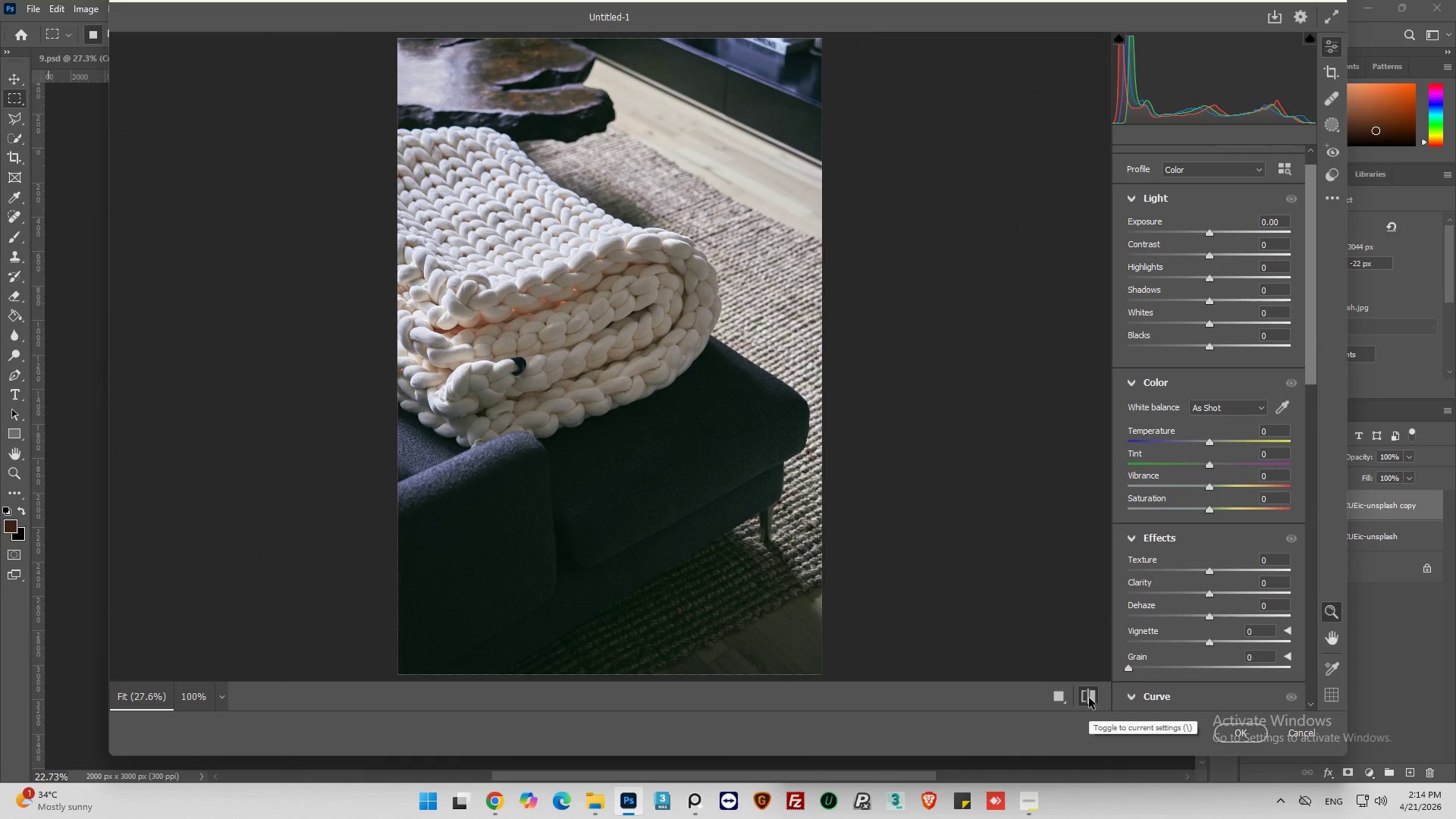 
left_click([1089, 698])
 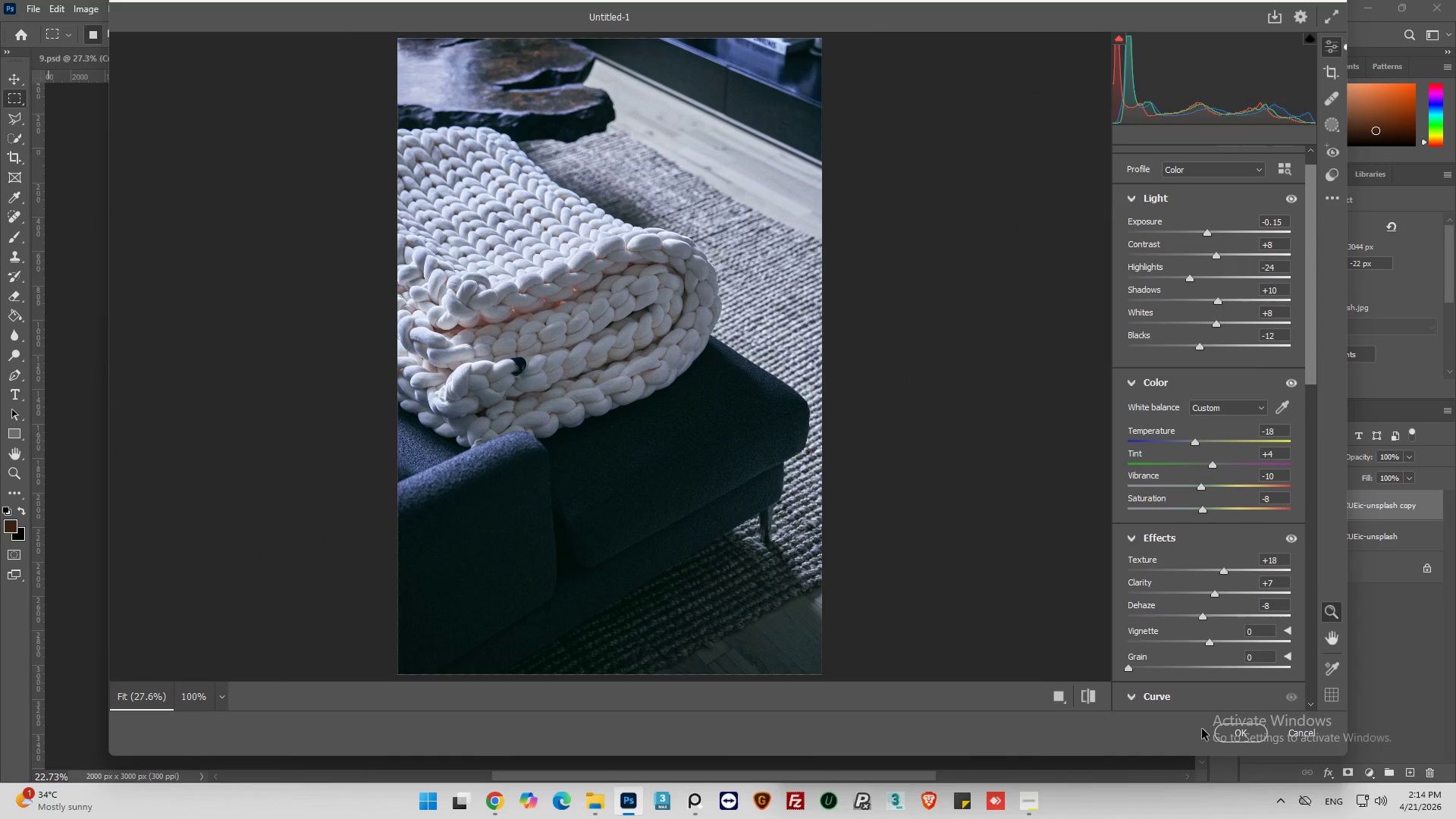 
left_click([1235, 739])
 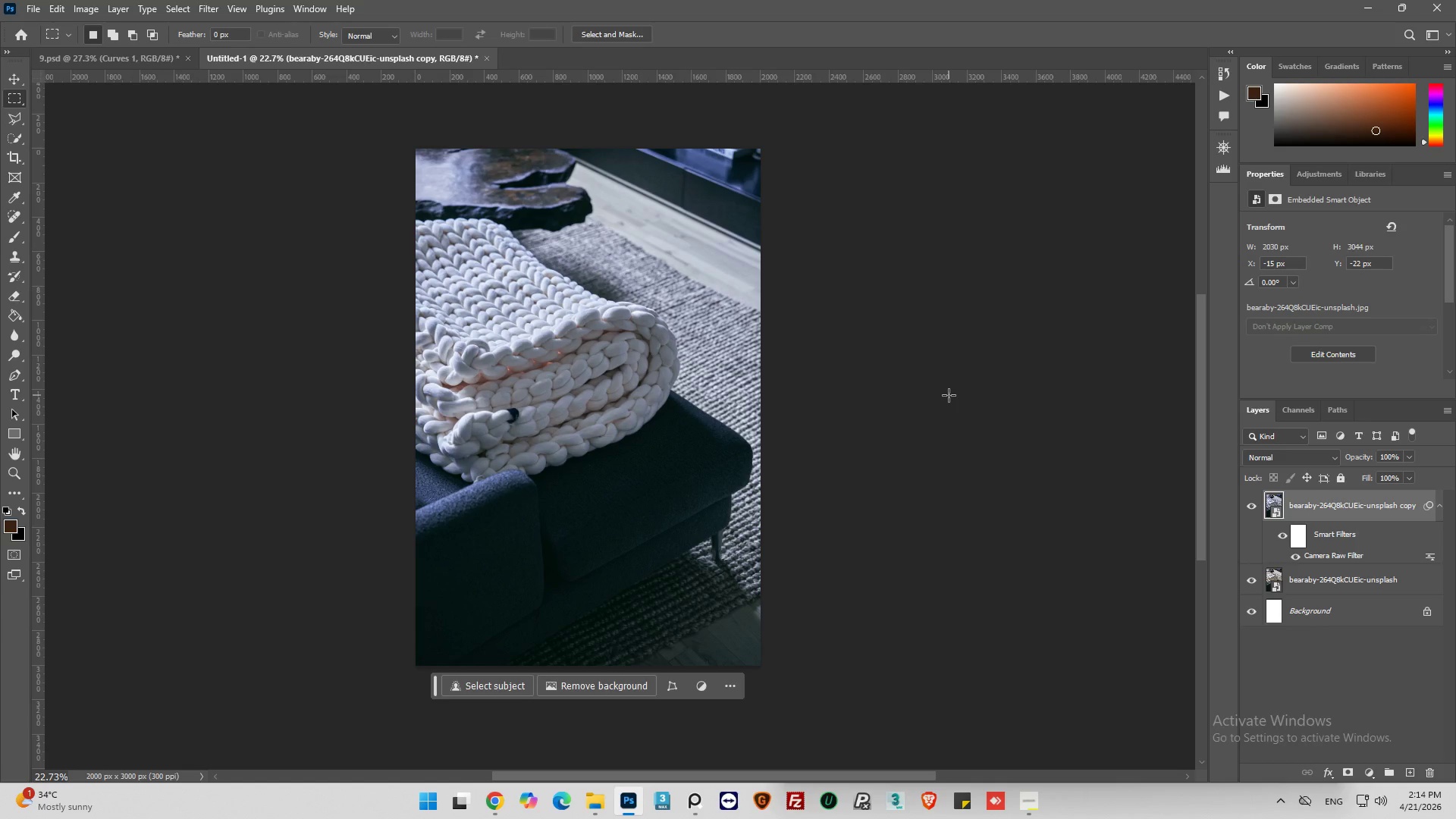 
wait(10.58)
 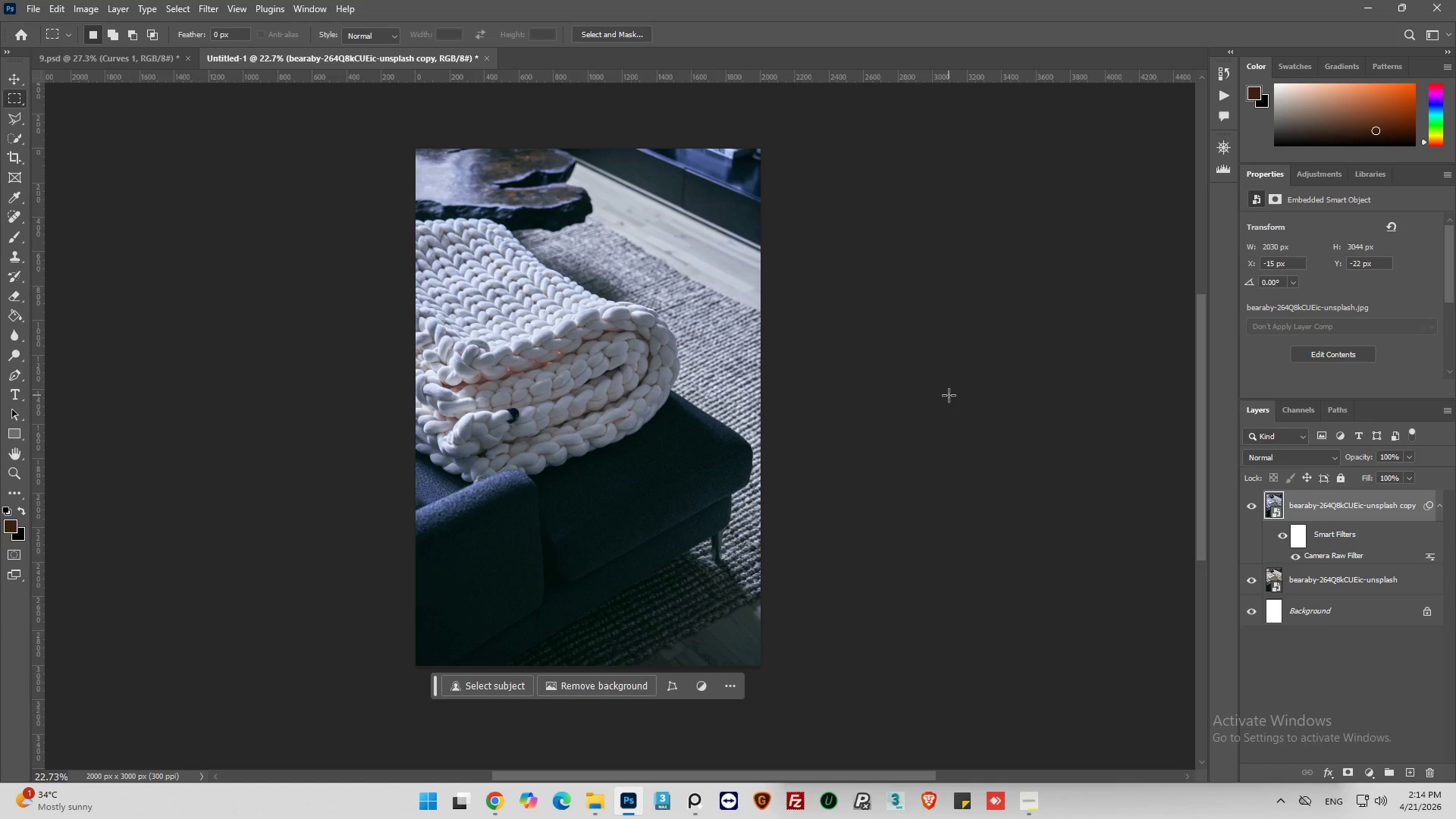 
left_click([1367, 769])
 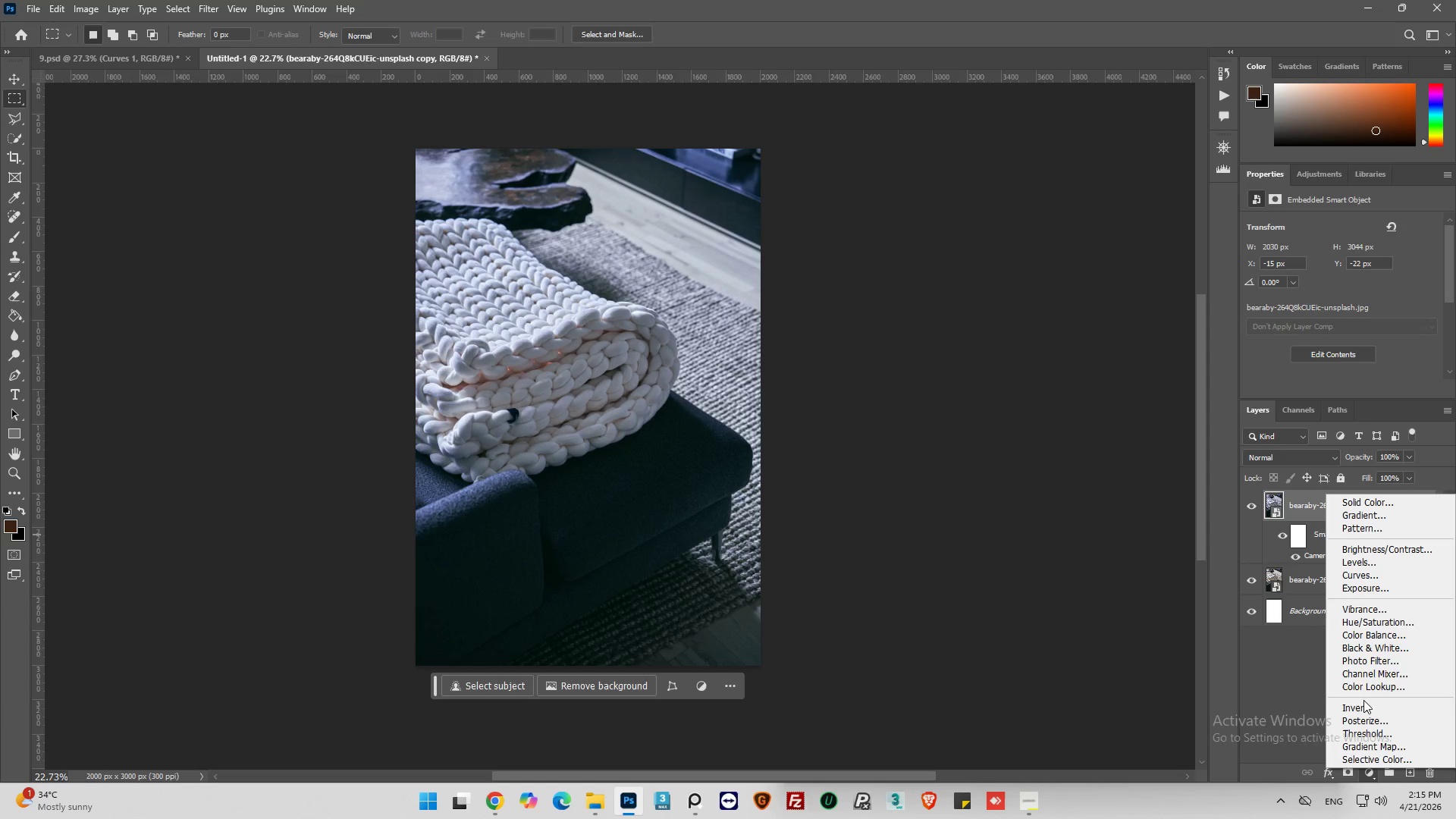 
wait(5.14)
 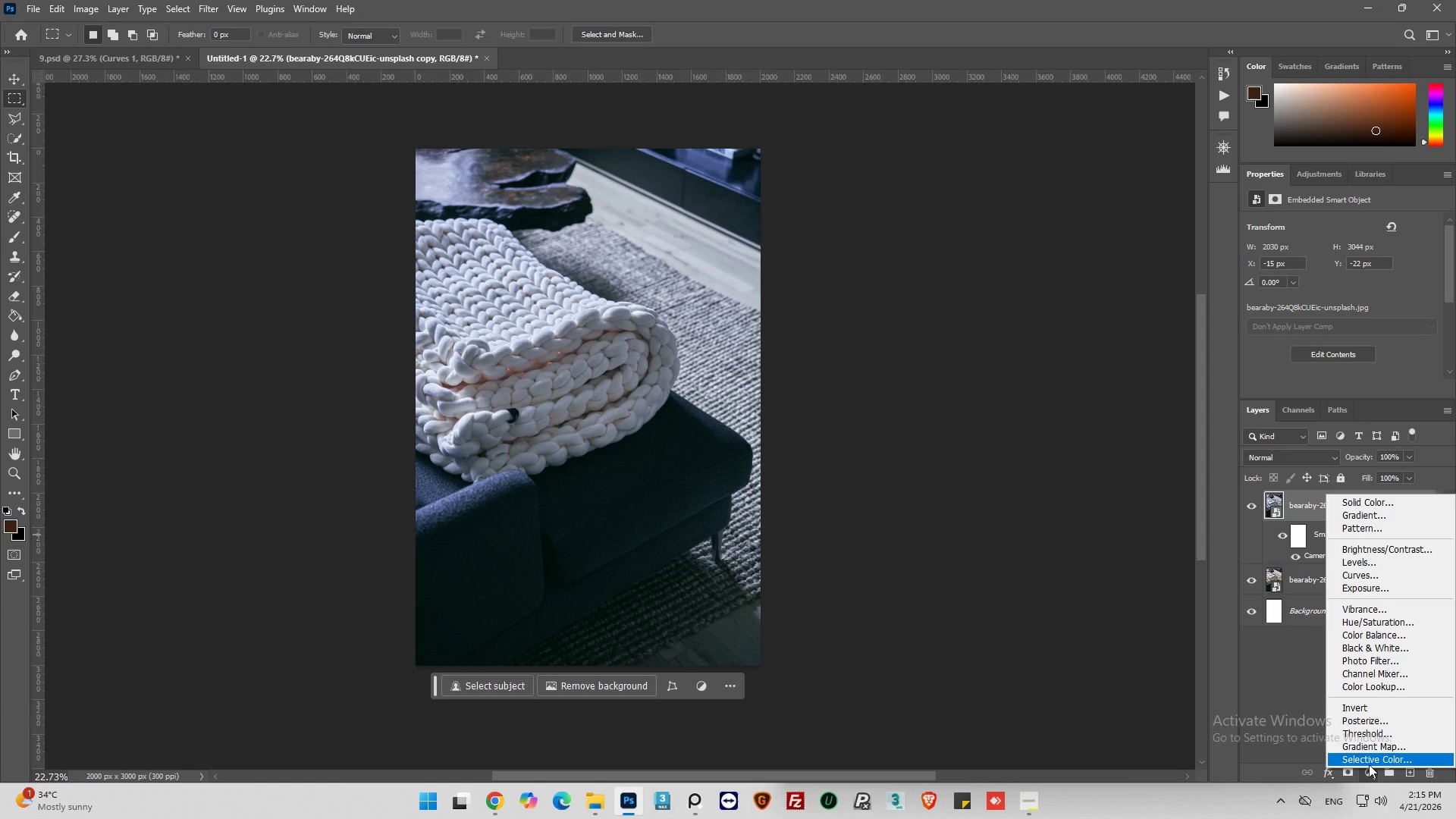 
left_click([1369, 575])
 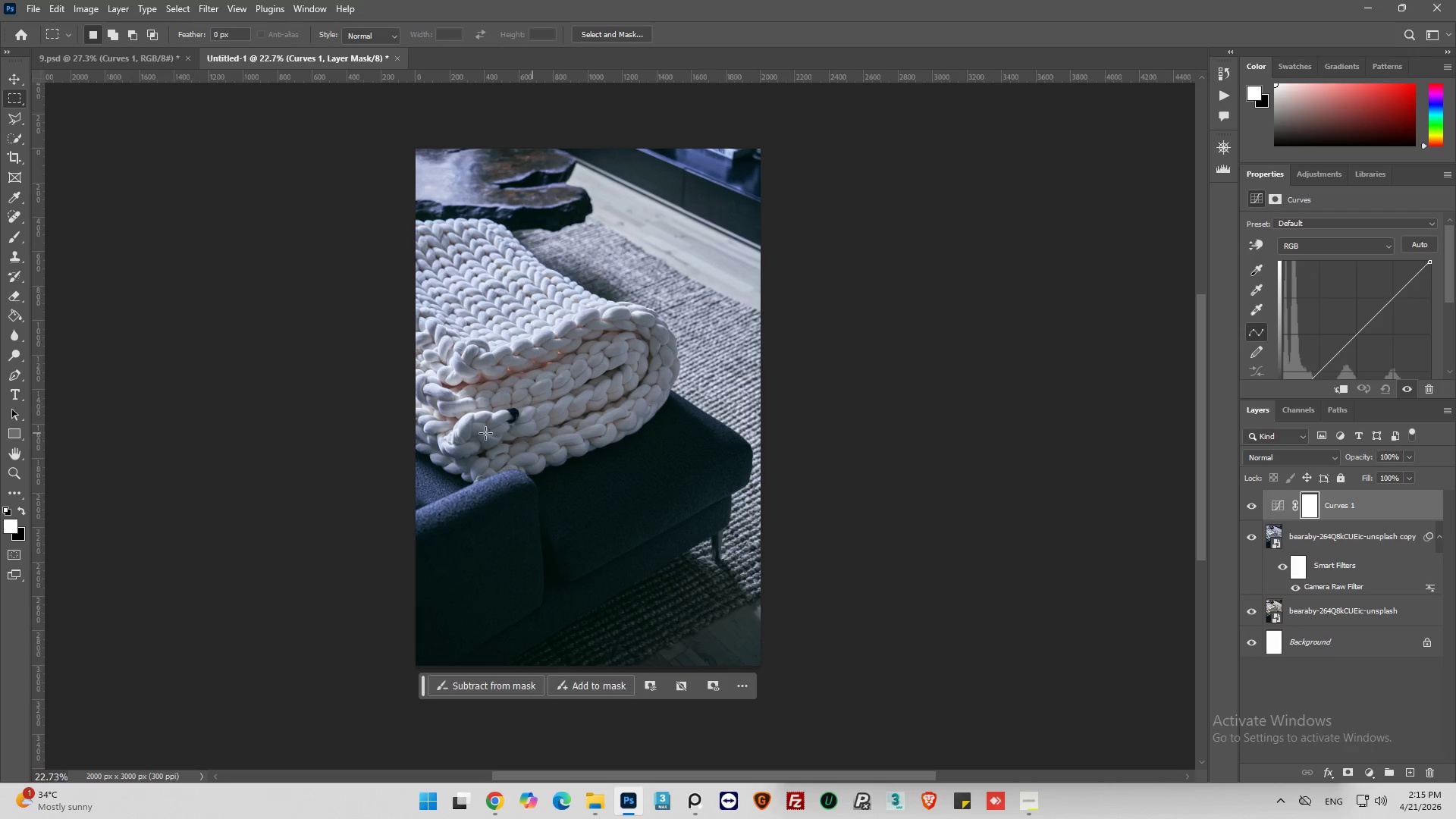 
hold_key(key=AltLeft, duration=0.38)
scroll: coordinate [388, 455], scroll_direction: none, amount: 0.0
 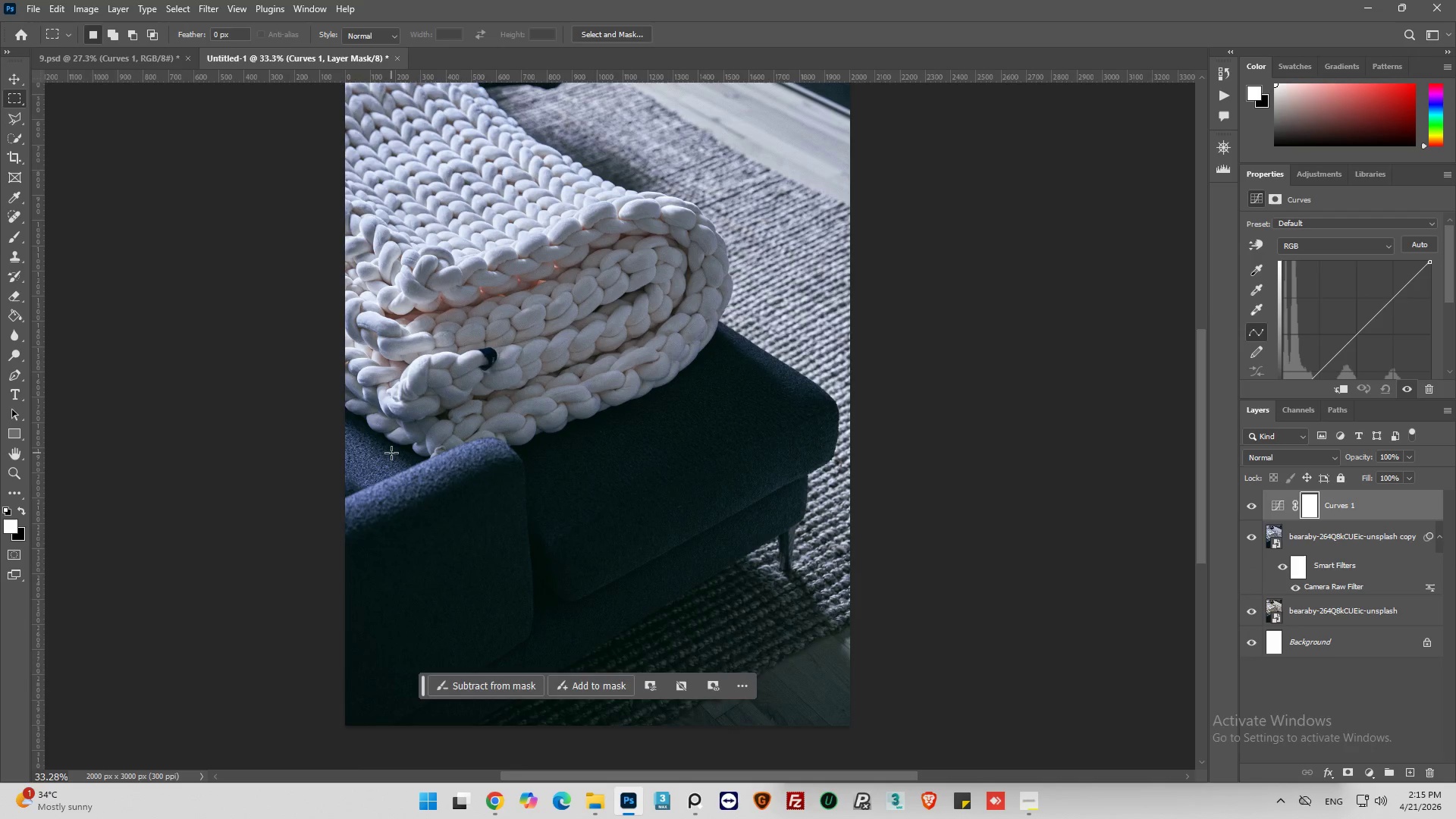 
hold_key(key=AltLeft, duration=0.41)
scroll: coordinate [391, 453], scroll_direction: none, amount: 0.0
 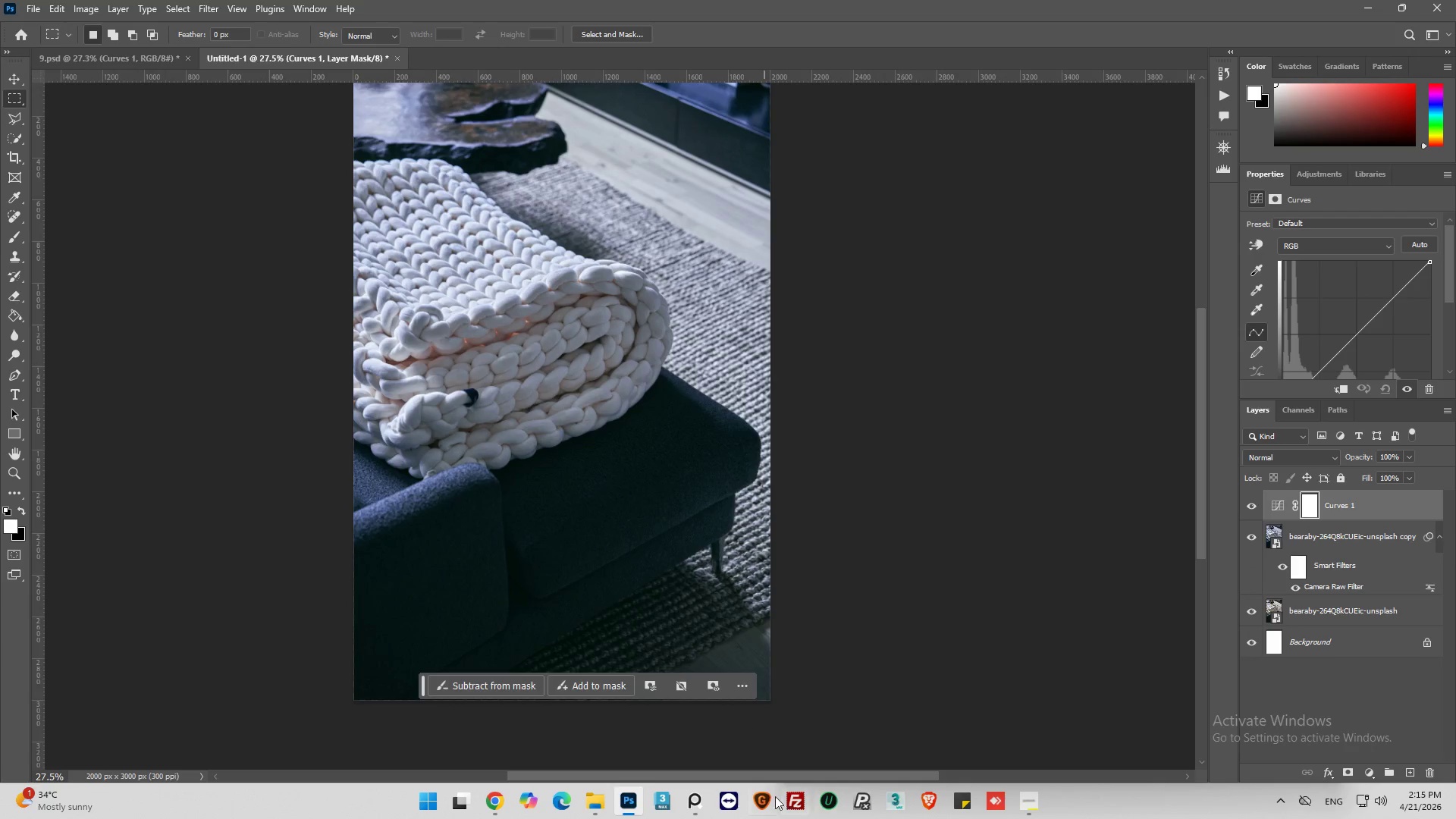 
left_click_drag(start_coordinate=[763, 770], to_coordinate=[676, 762])
 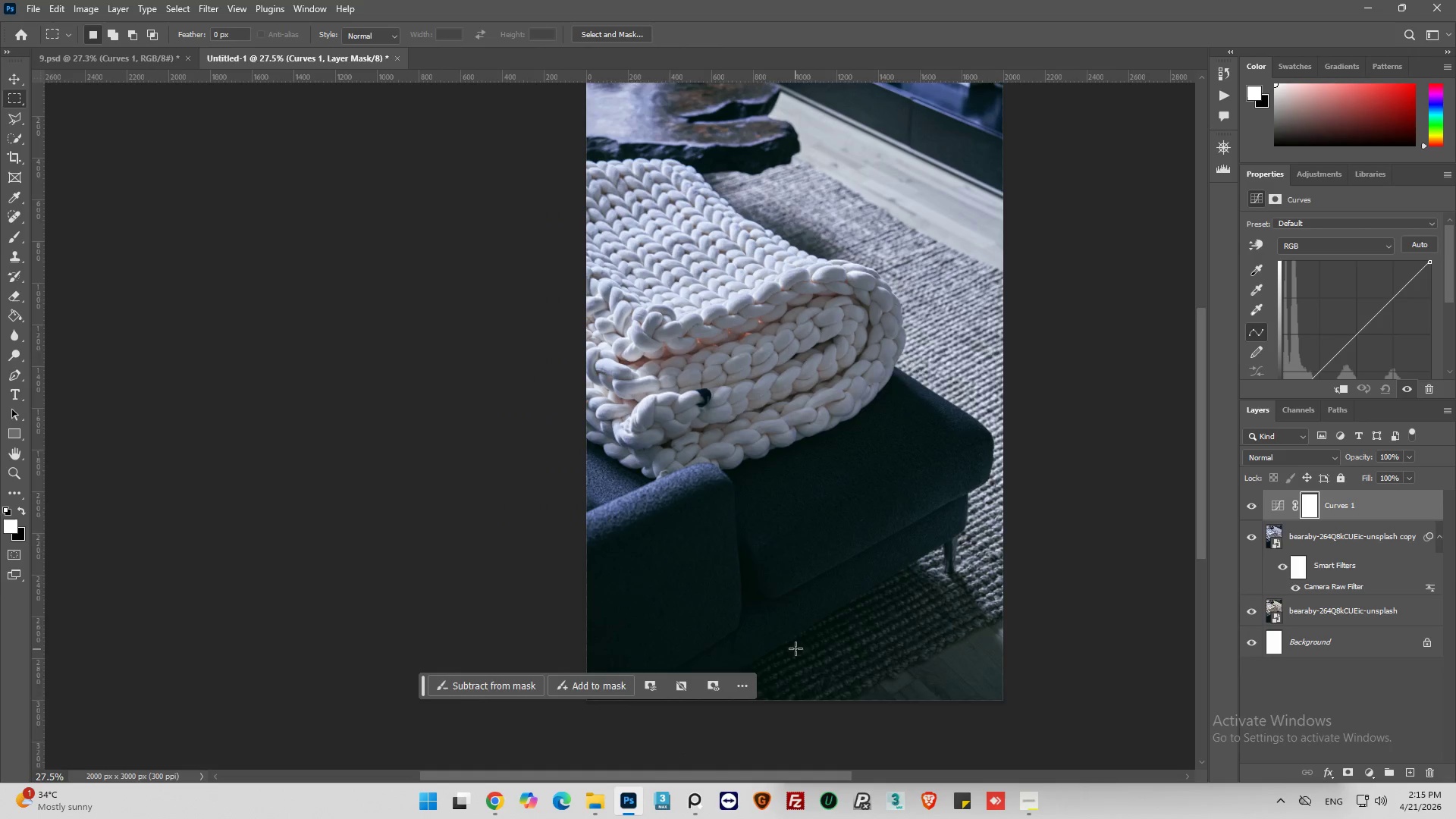 
scroll: coordinate [802, 645], scroll_direction: up, amount: 2.0
 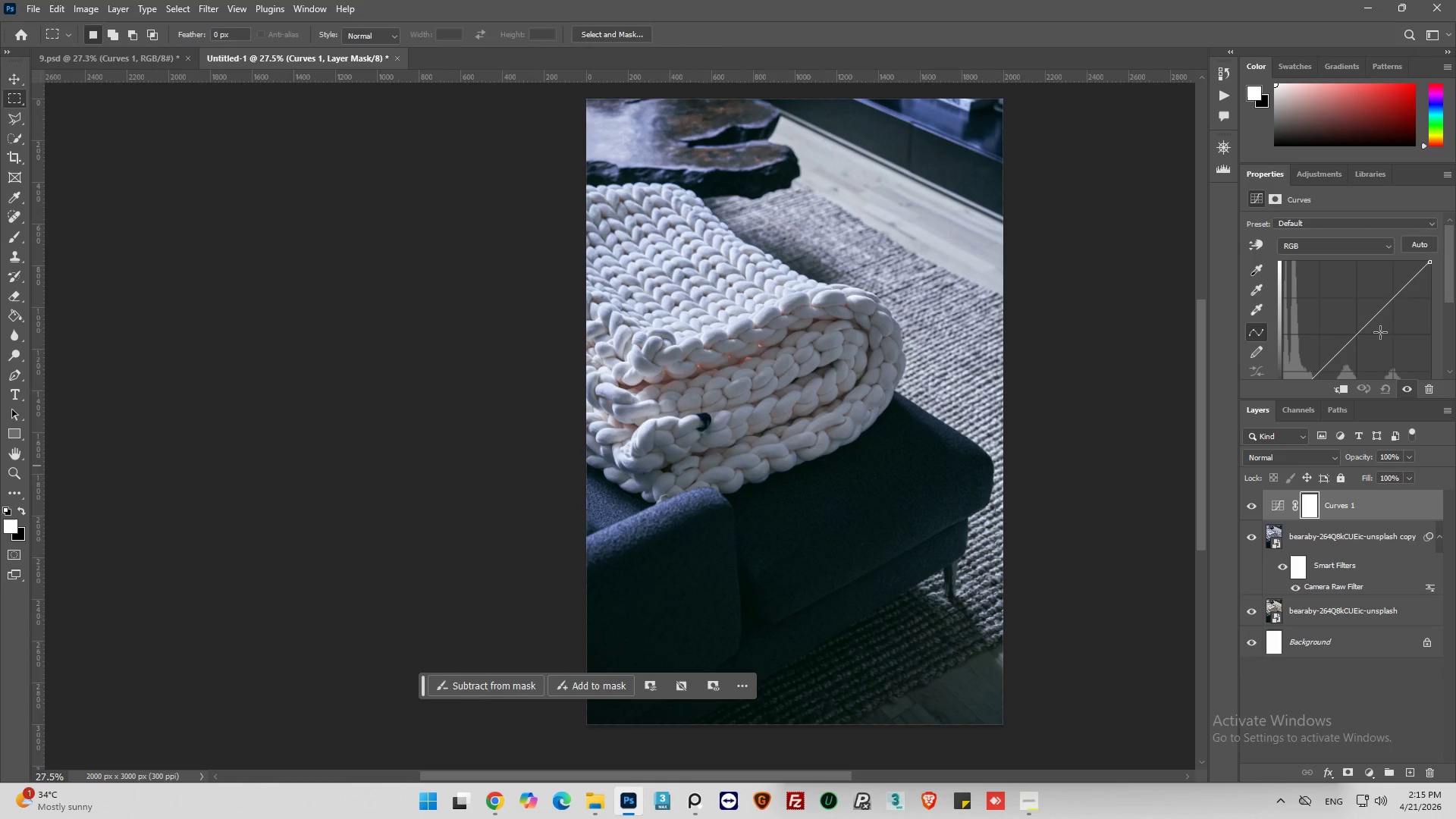 
scroll: coordinate [1376, 332], scroll_direction: down, amount: 1.0
 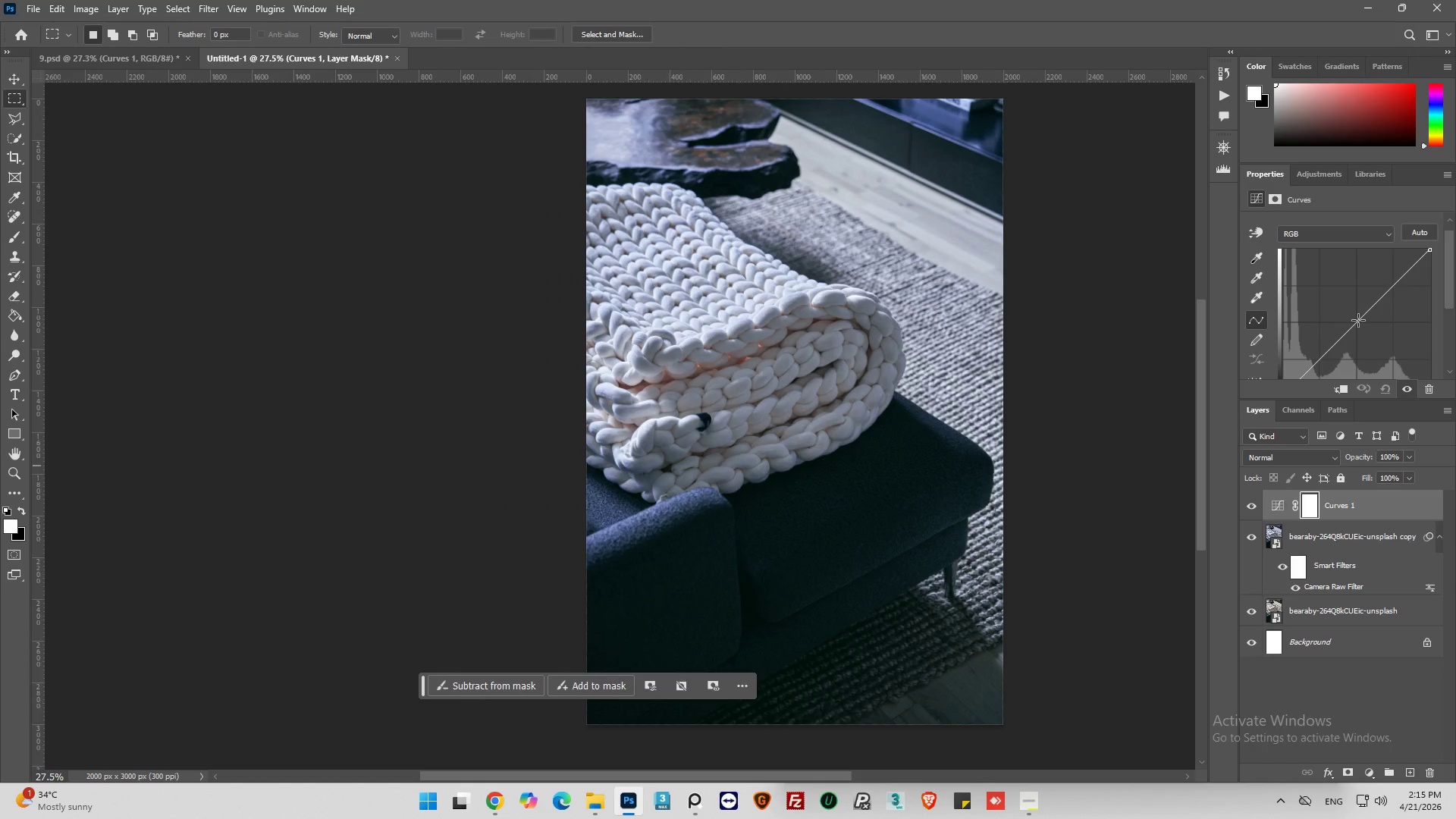 
left_click([1358, 320])
 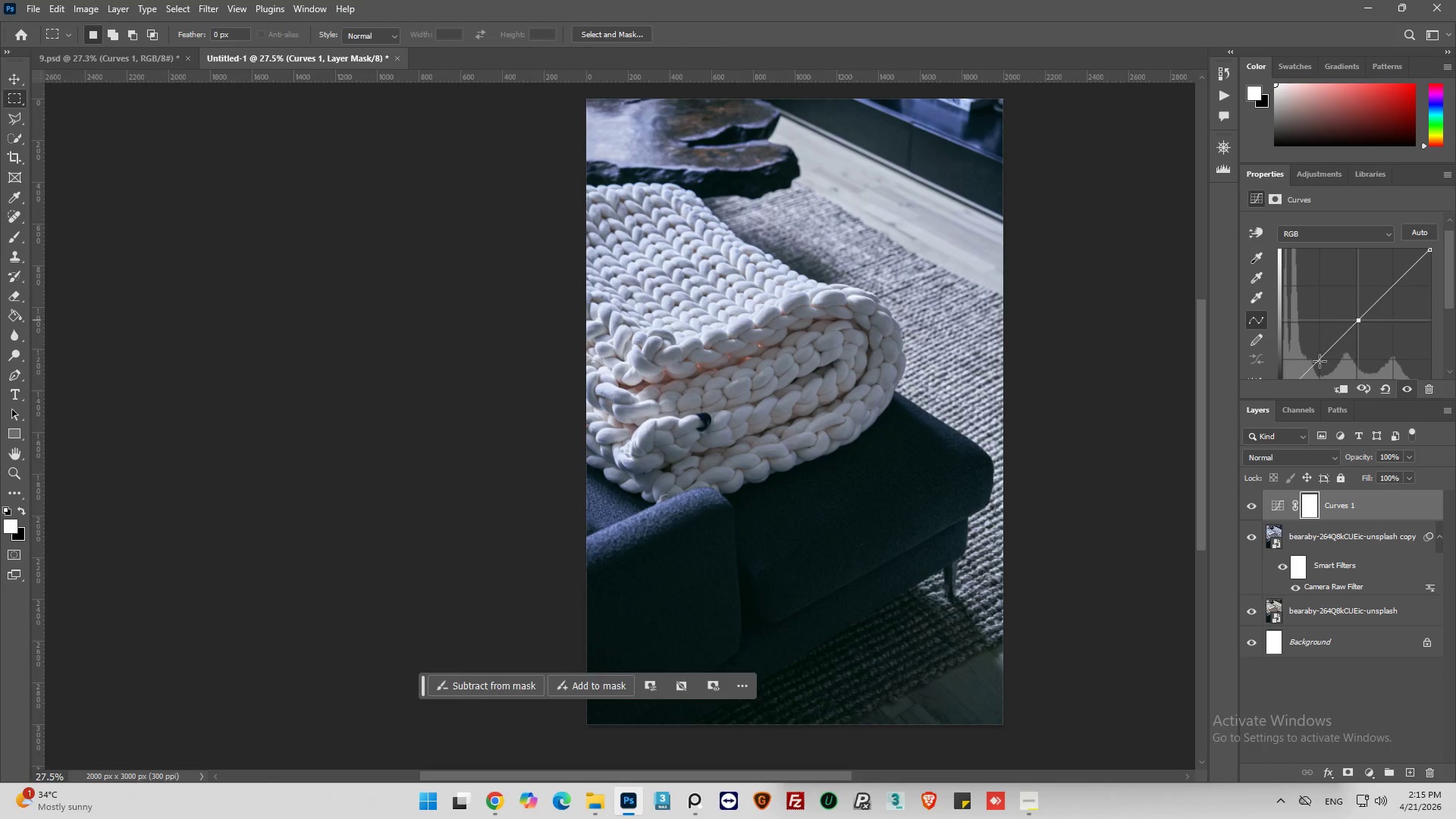 
left_click([1319, 361])
 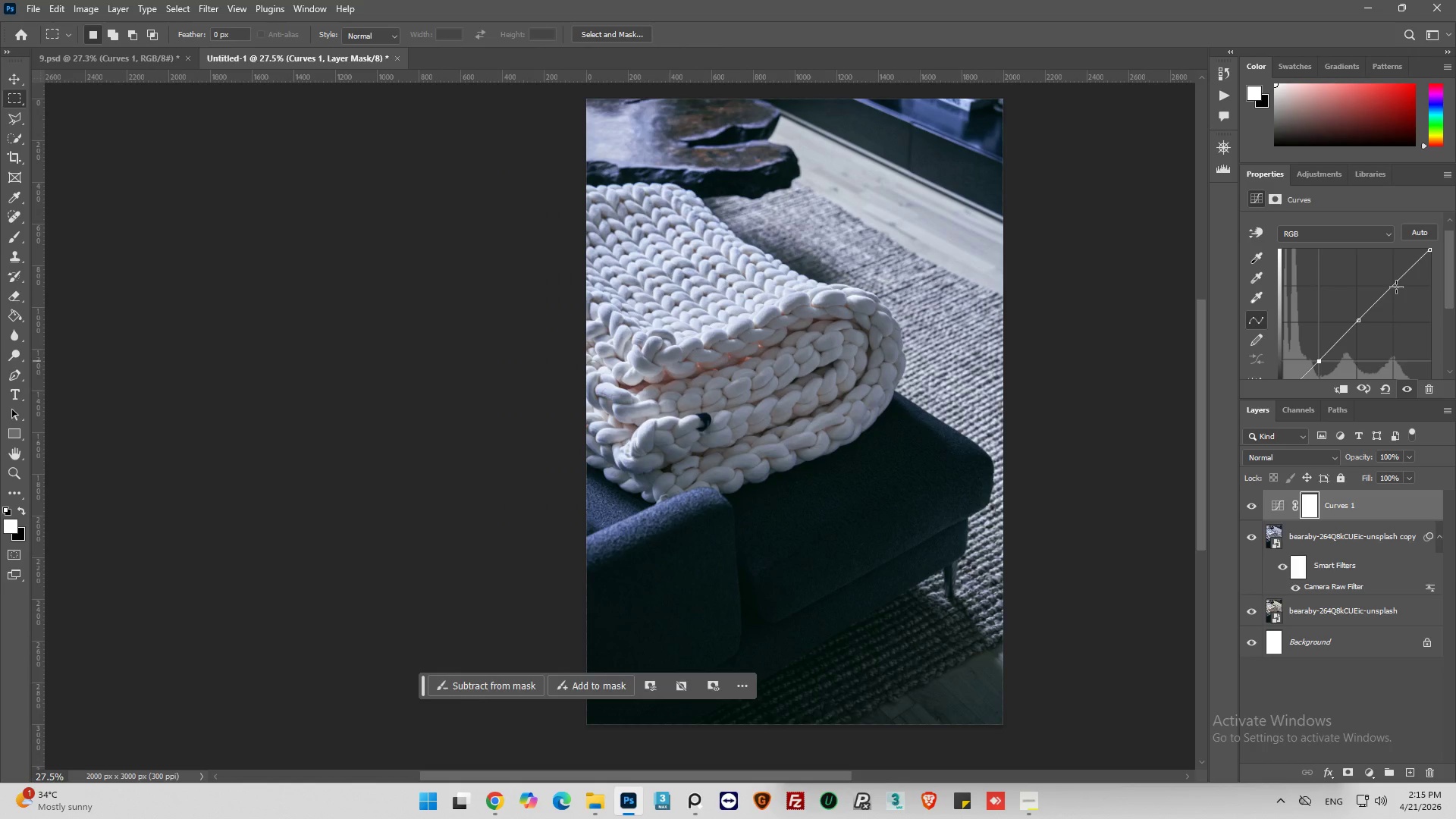 
left_click([1393, 286])
 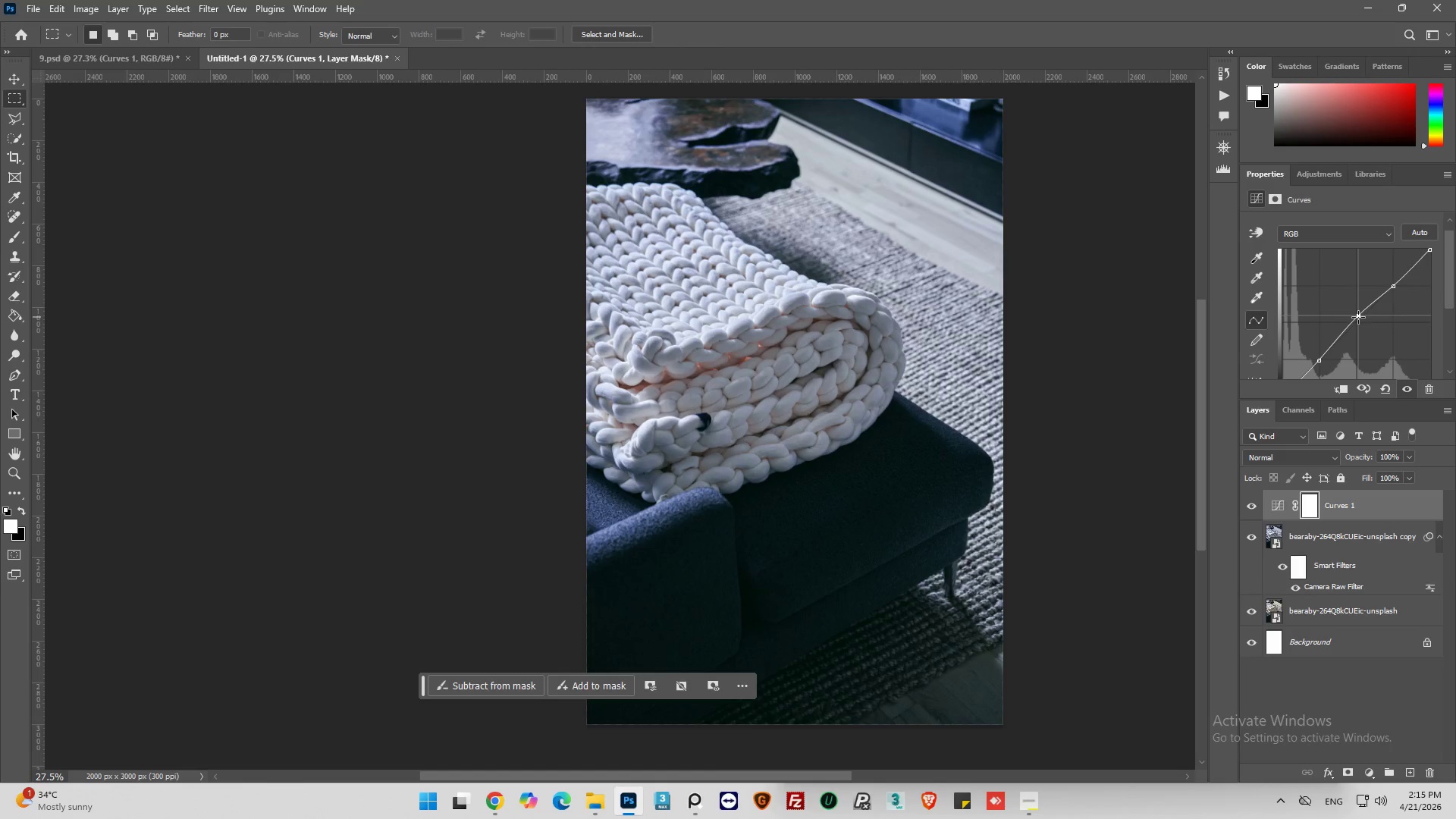 
wait(14.47)
 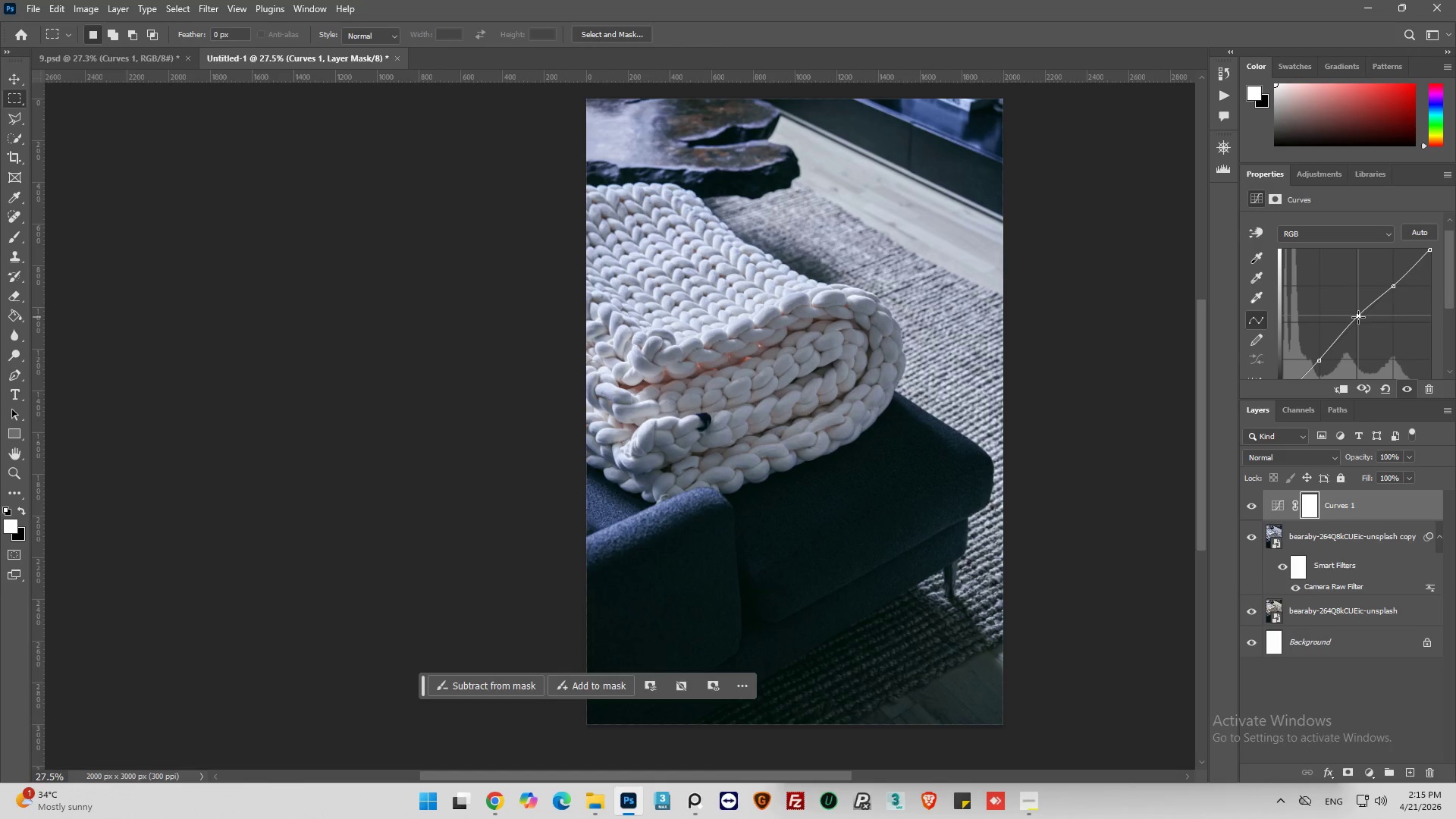 
left_click_drag(start_coordinate=[1360, 318], to_coordinate=[1357, 317])
 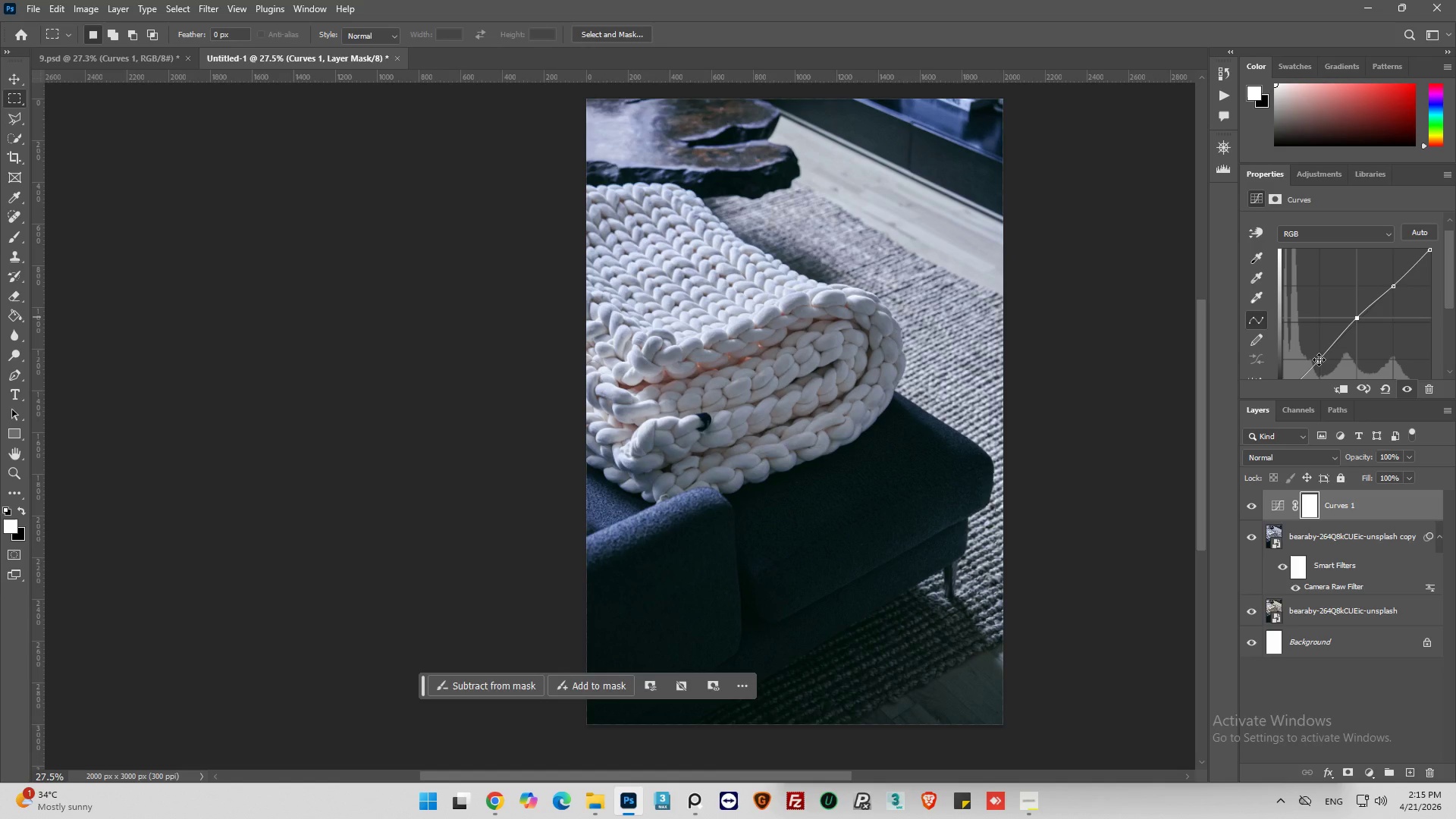 
left_click_drag(start_coordinate=[1319, 359], to_coordinate=[1319, 353])
 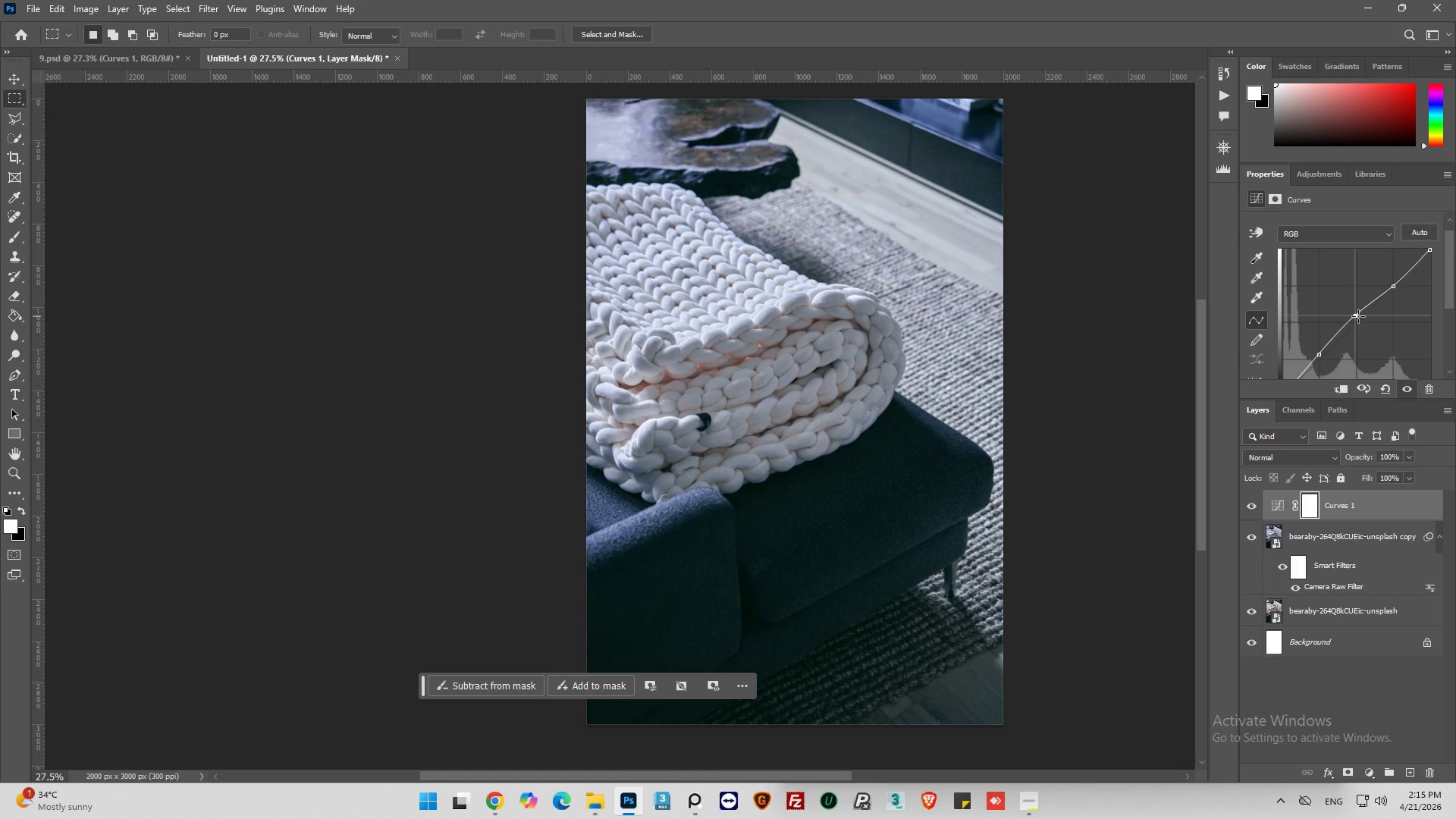 
left_click_drag(start_coordinate=[1394, 288], to_coordinate=[1398, 285])
 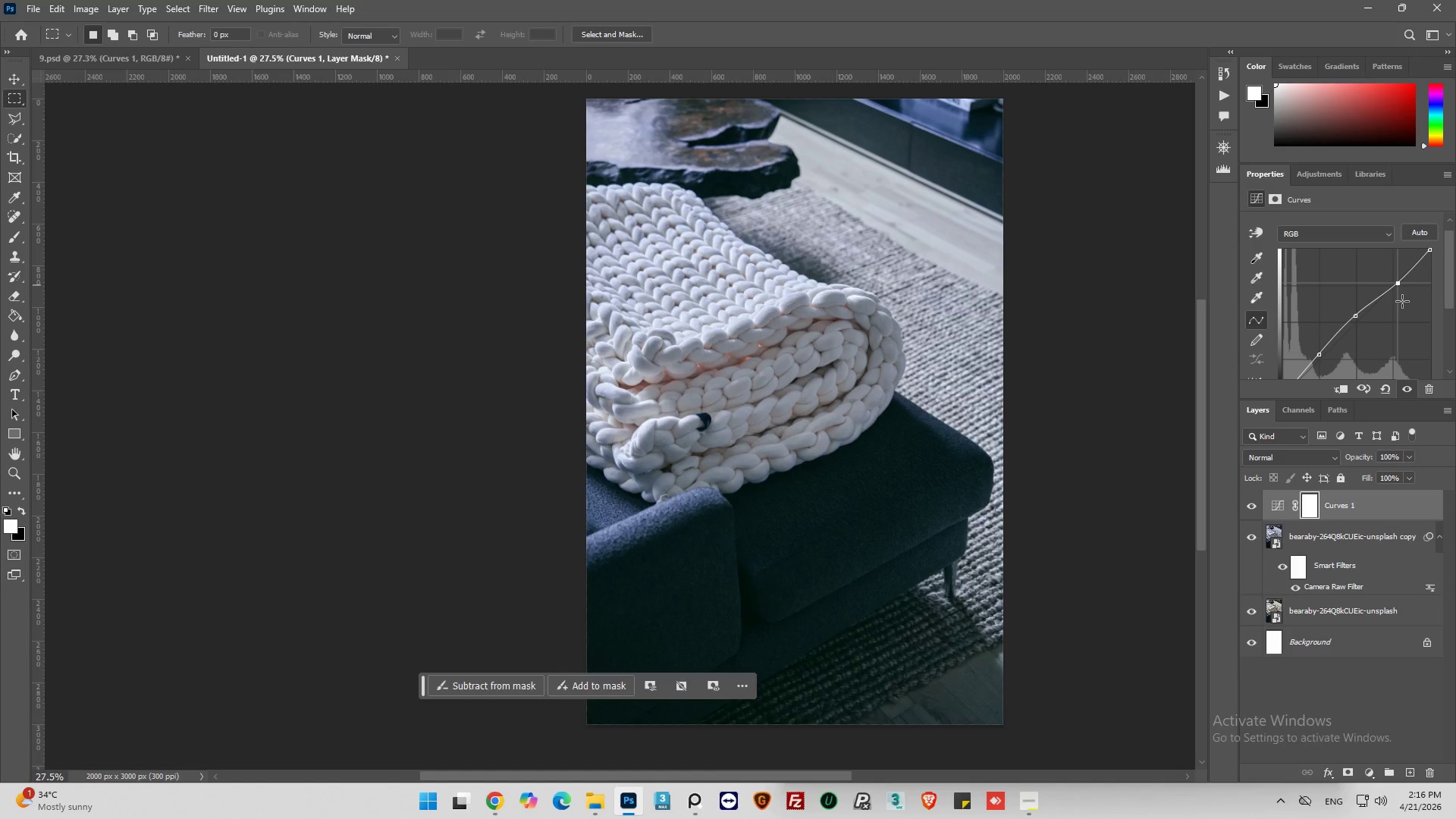 
wait(15.28)
 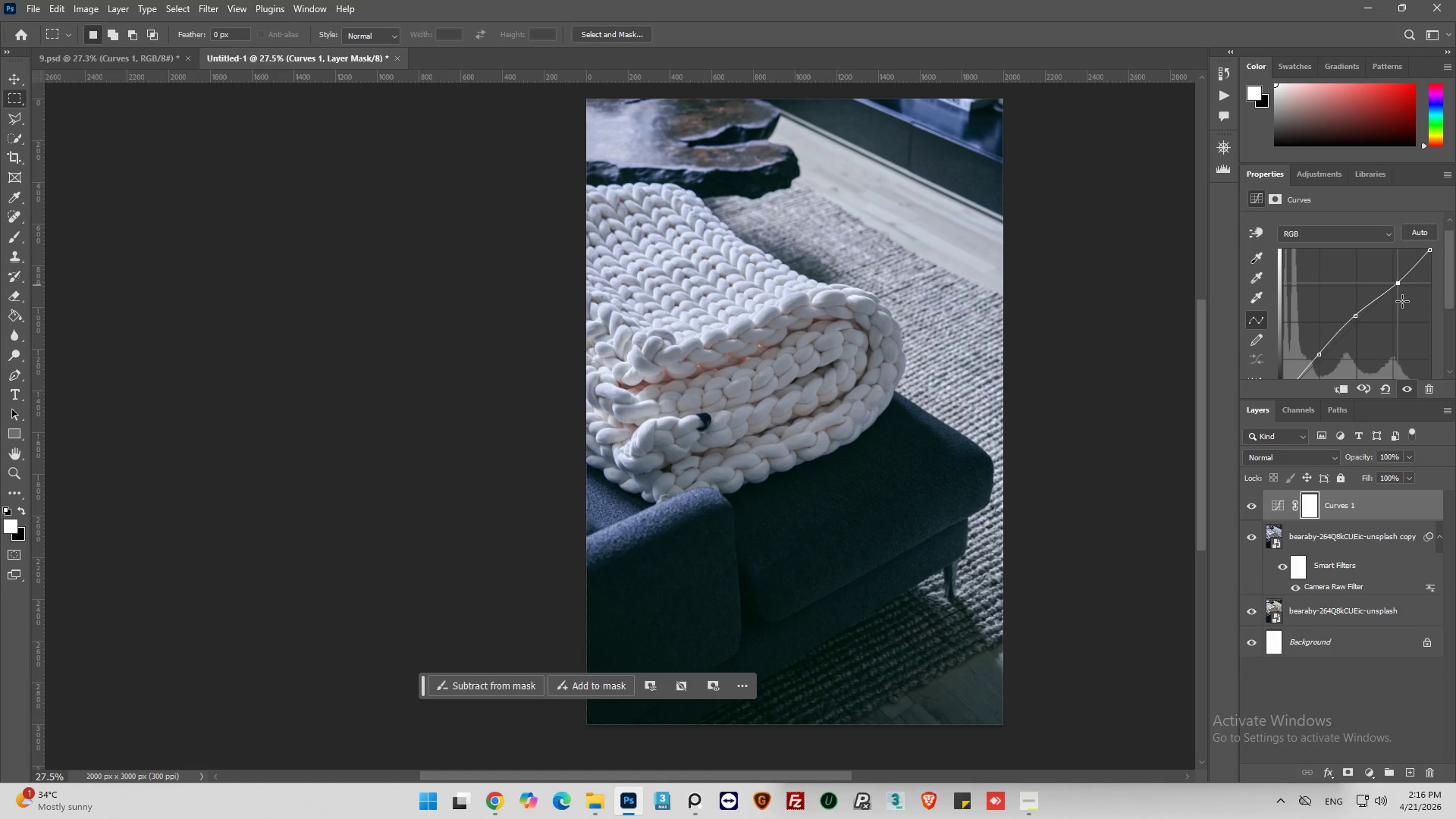 
left_click_drag(start_coordinate=[1395, 284], to_coordinate=[1388, 280])
 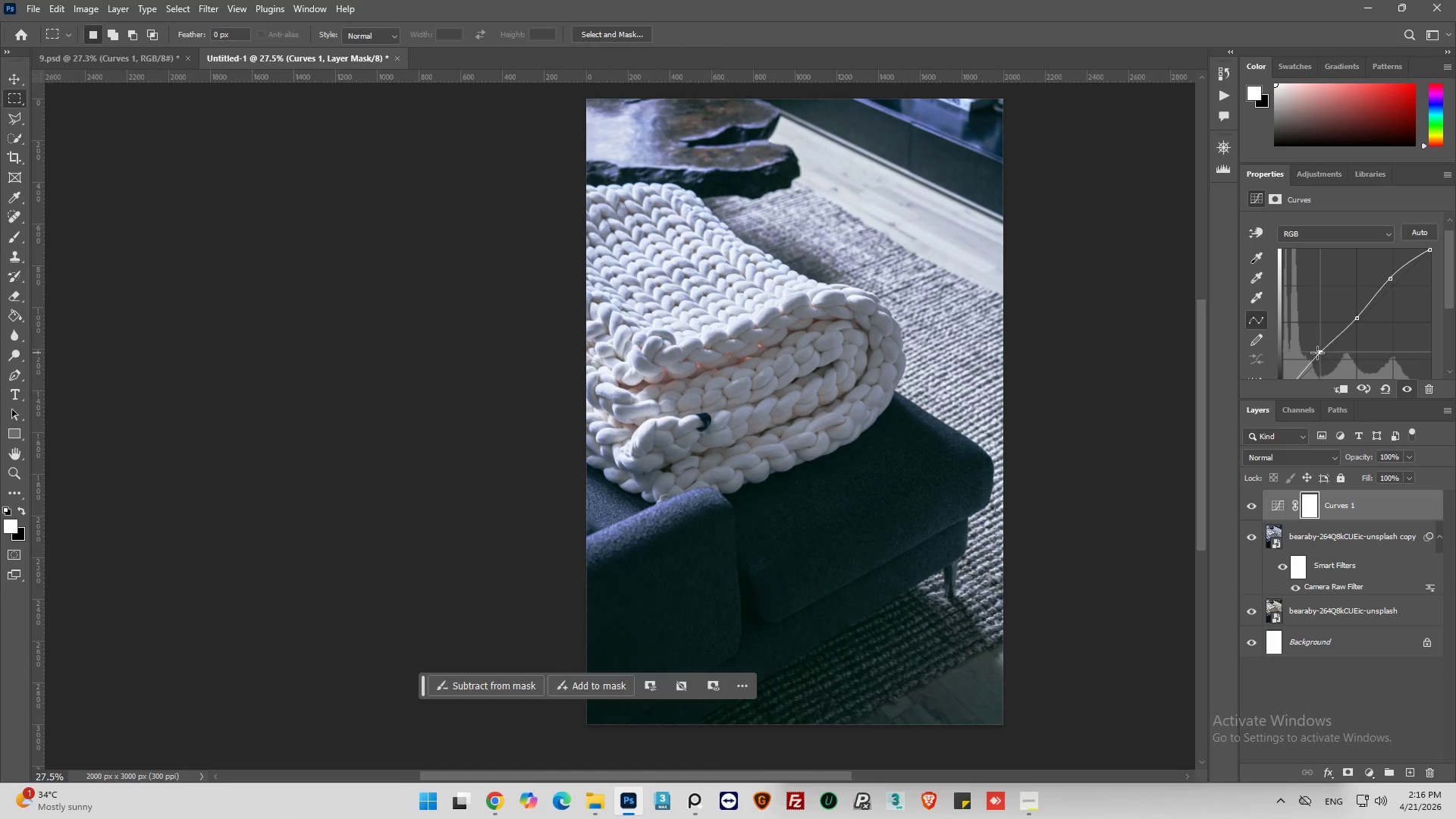 
wait(9.98)
 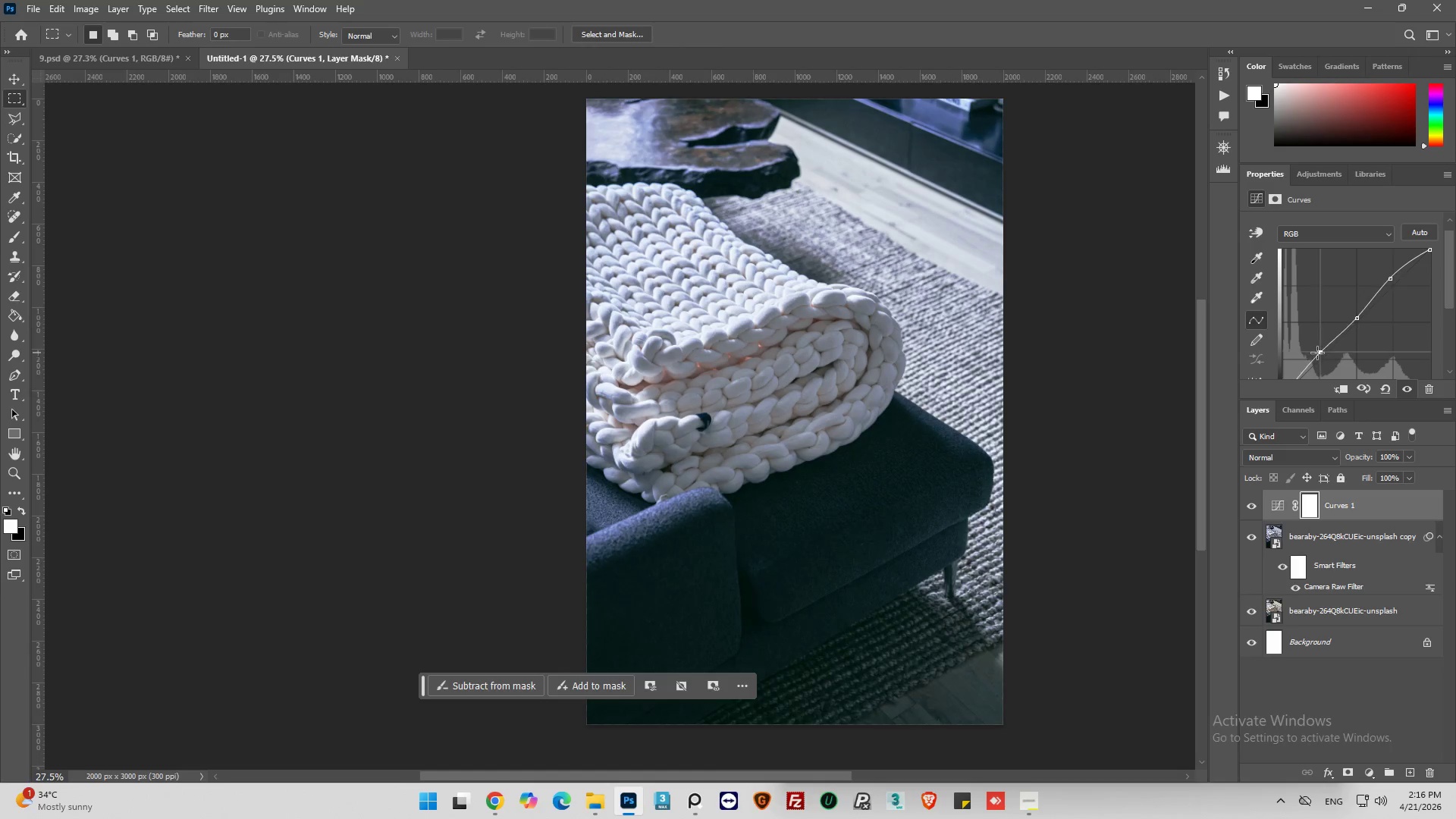 
left_click([1250, 505])
 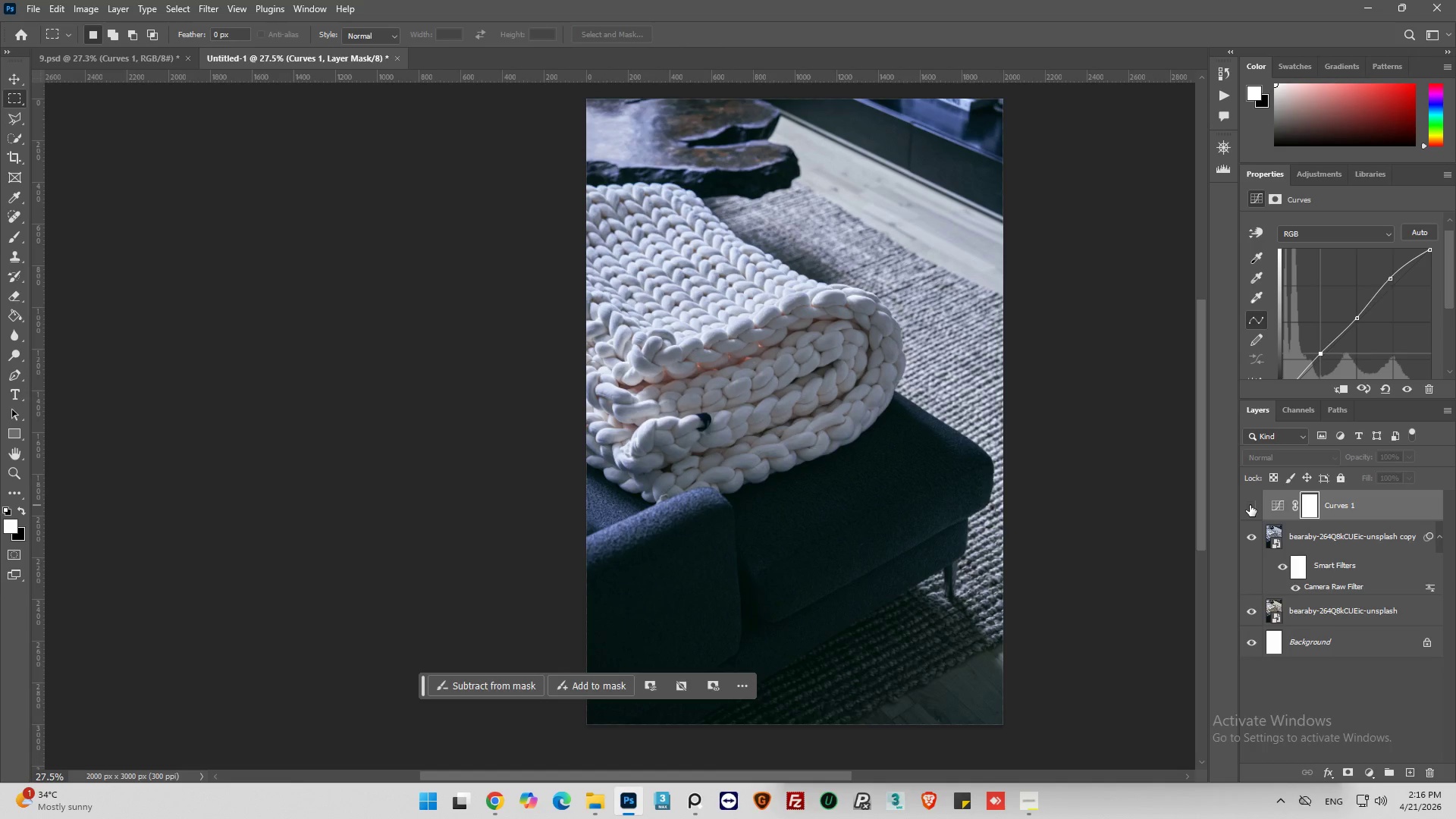 
left_click([1250, 505])
 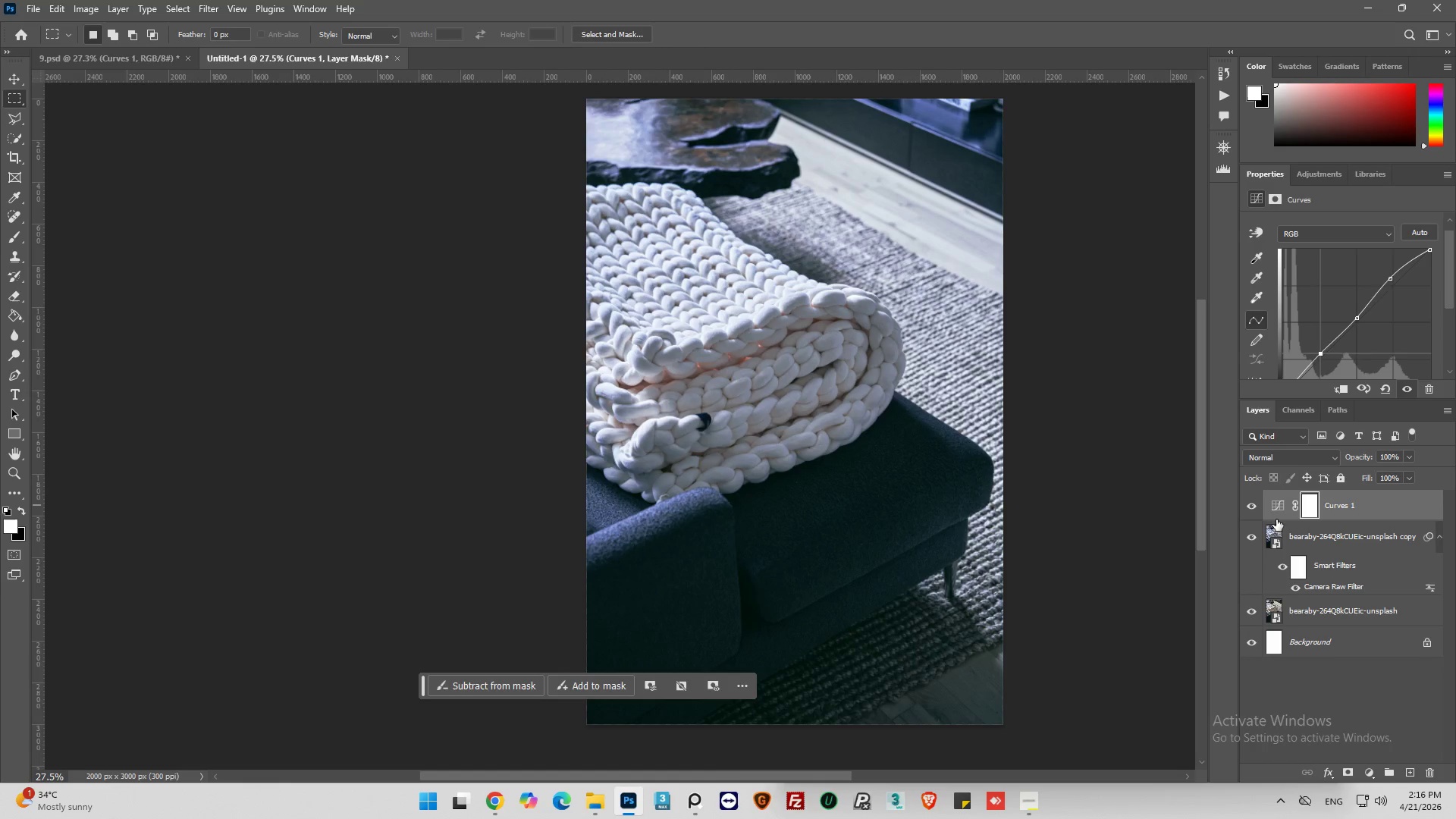 
left_click([1277, 509])
 